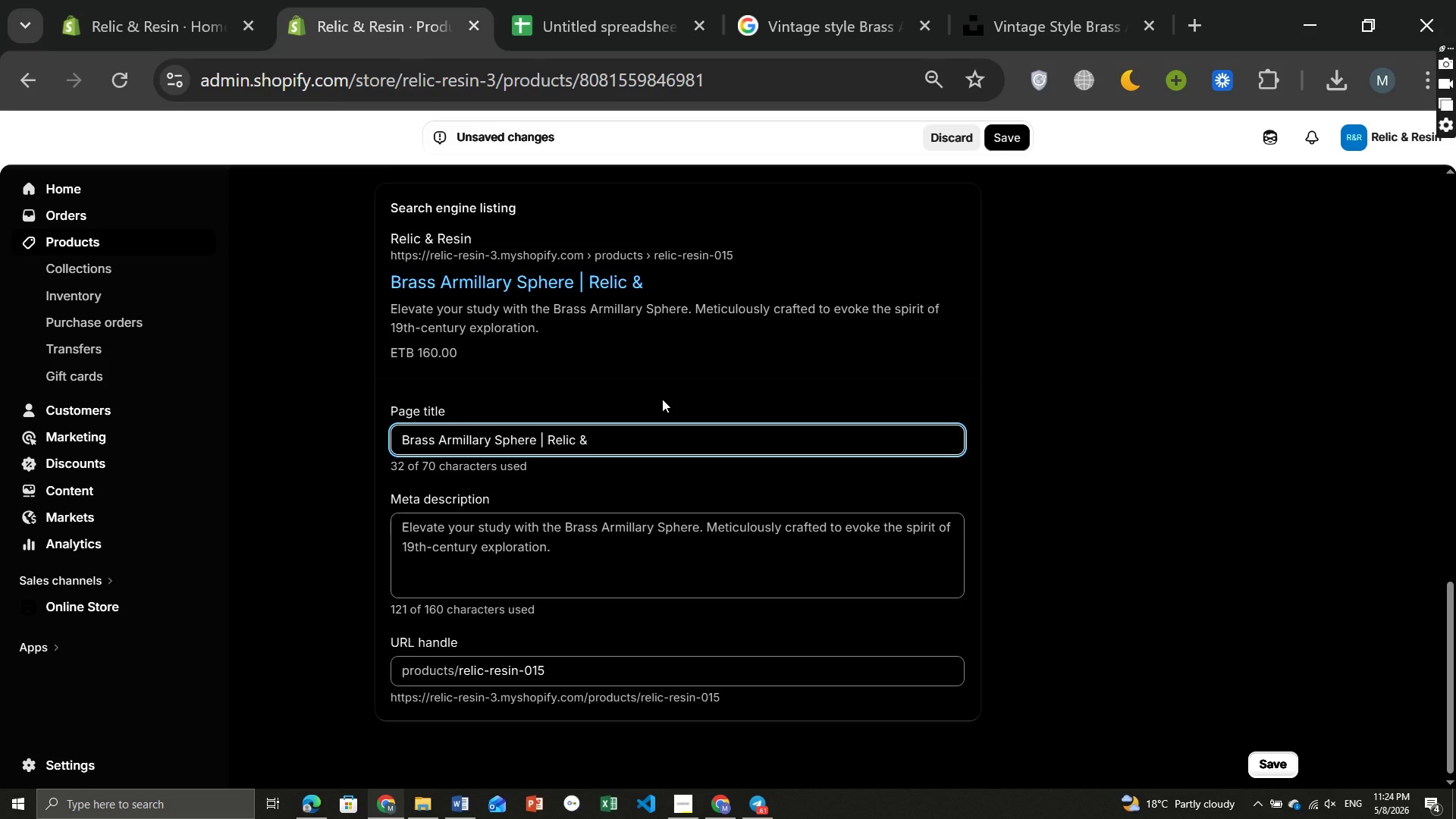 
key(Space)
 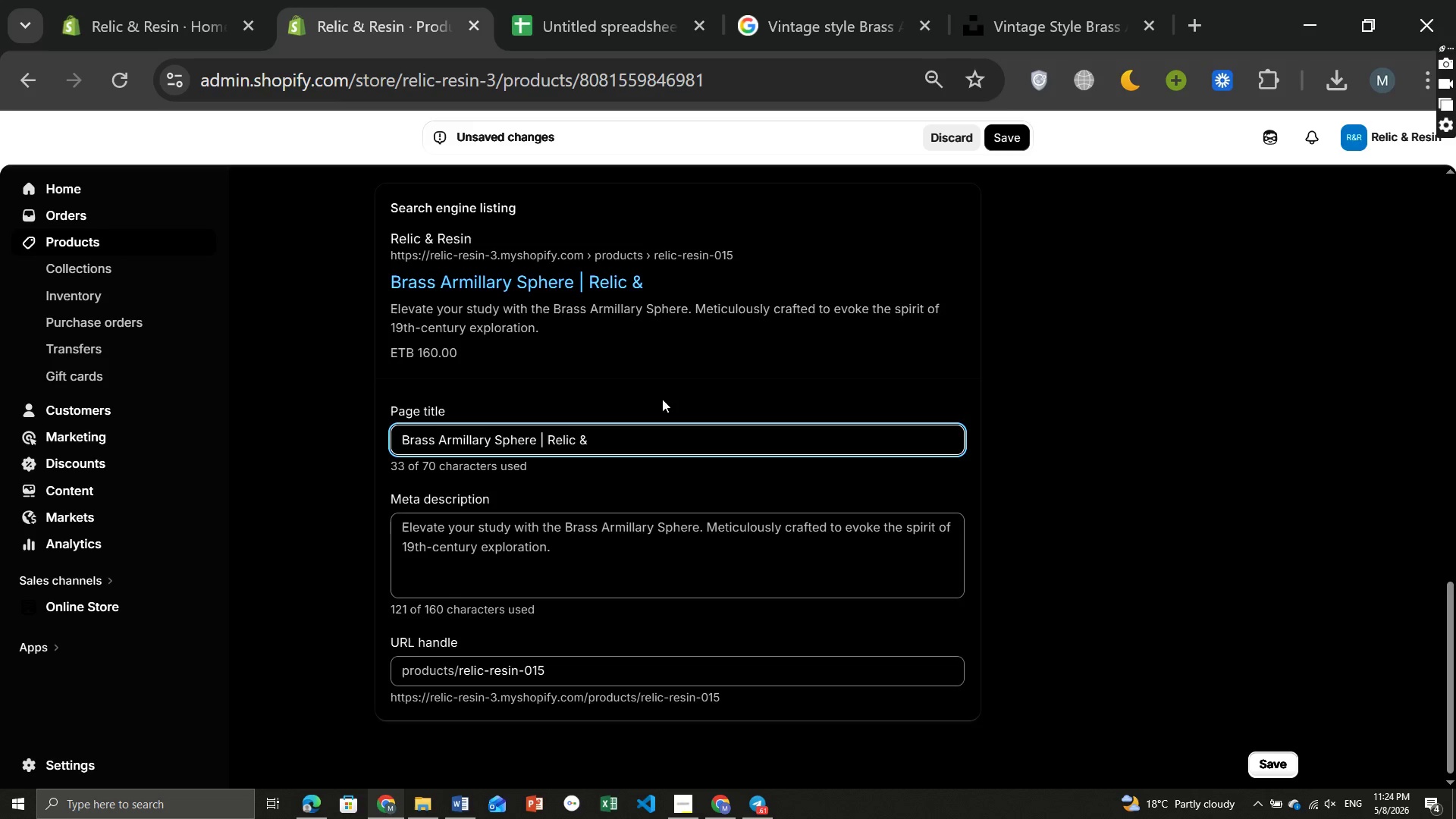 
type(Resin)
 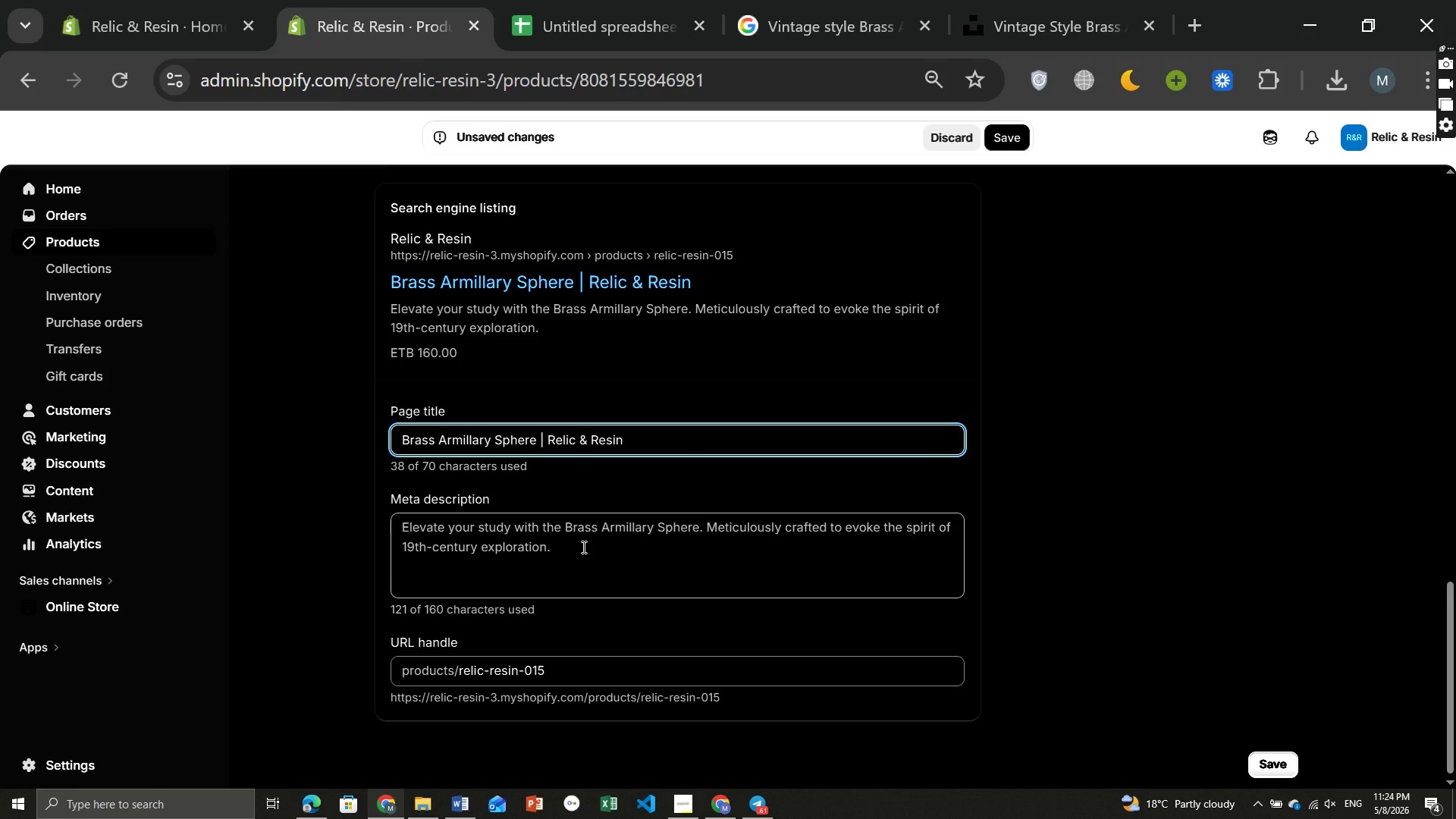 
left_click([580, 545])
 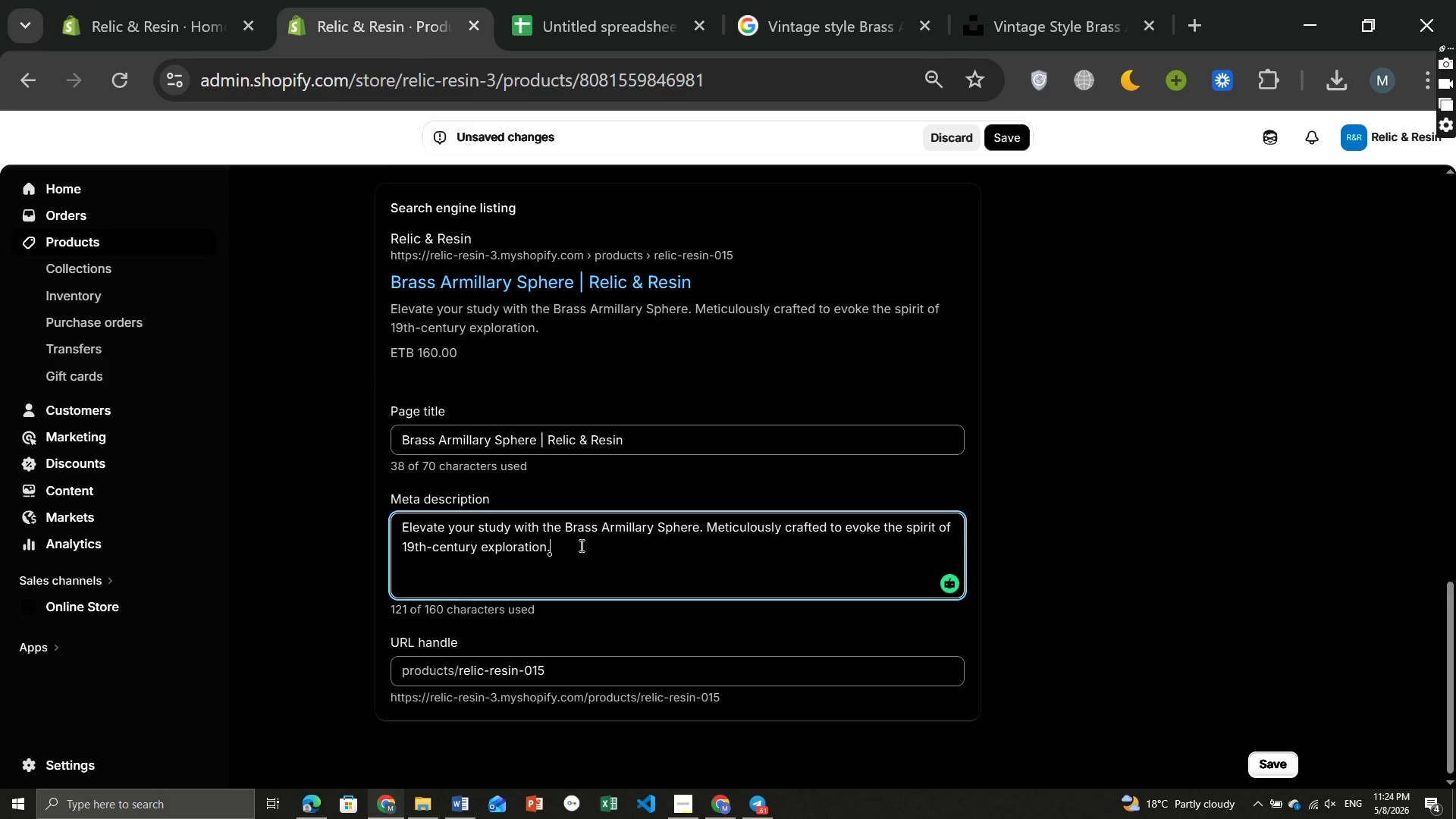 
key(Control+A)
 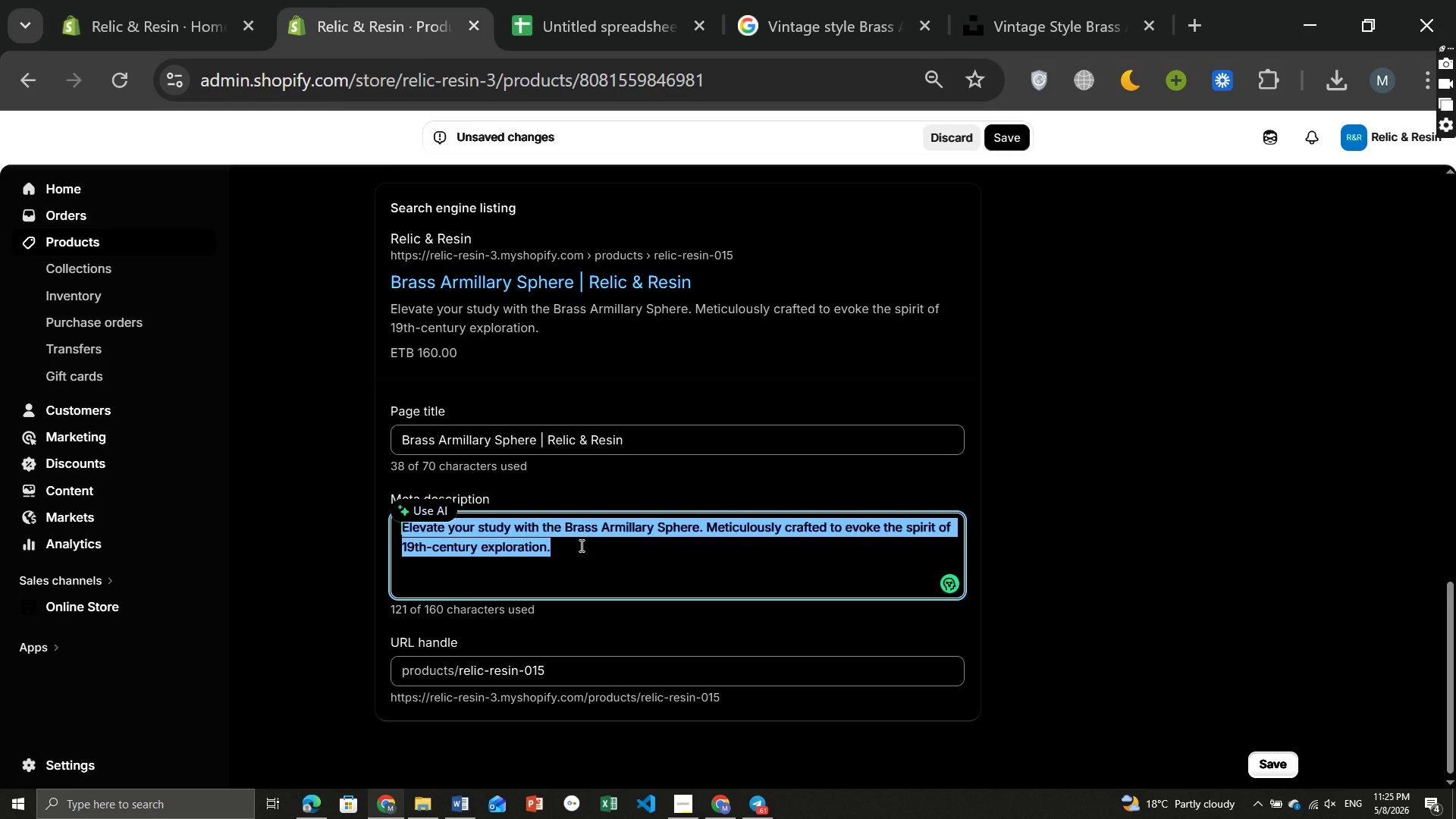 
key(Backspace)
type(Decore)
 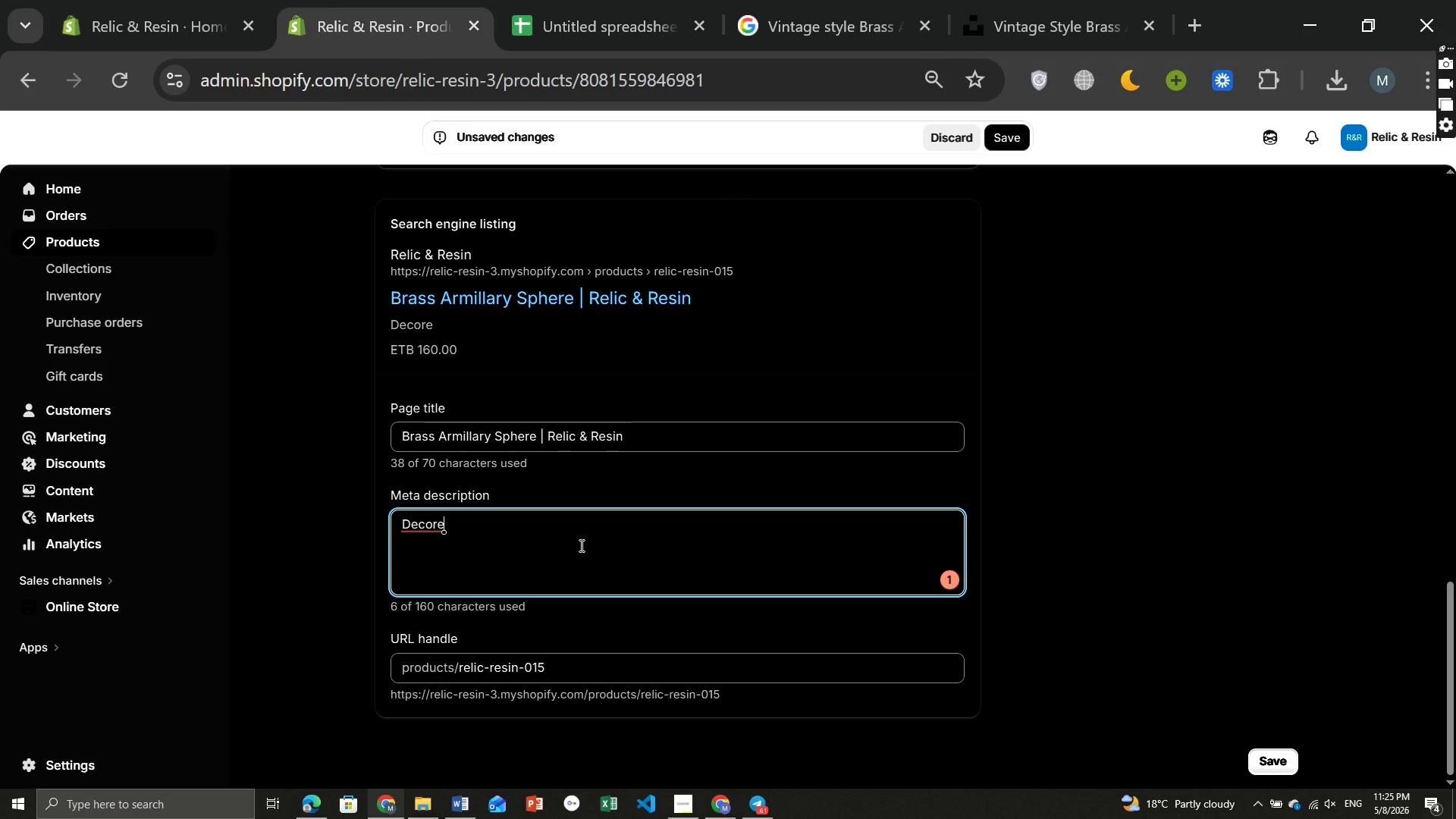 
key(Backspace)
type(ative brass ar)
 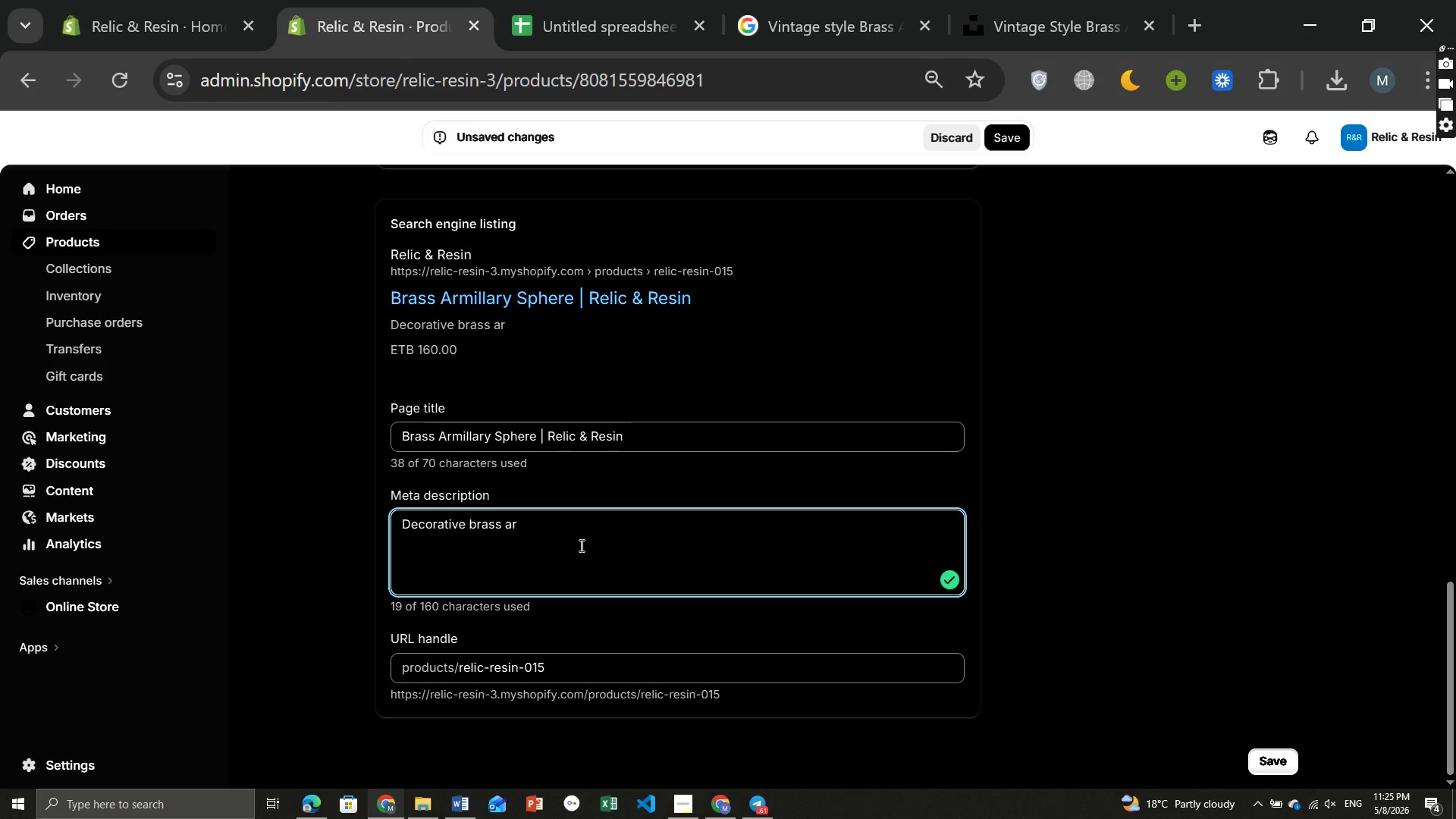 
type(millary sh)
key(Backspace)
type(phere indpired by antique observations and scholar)
 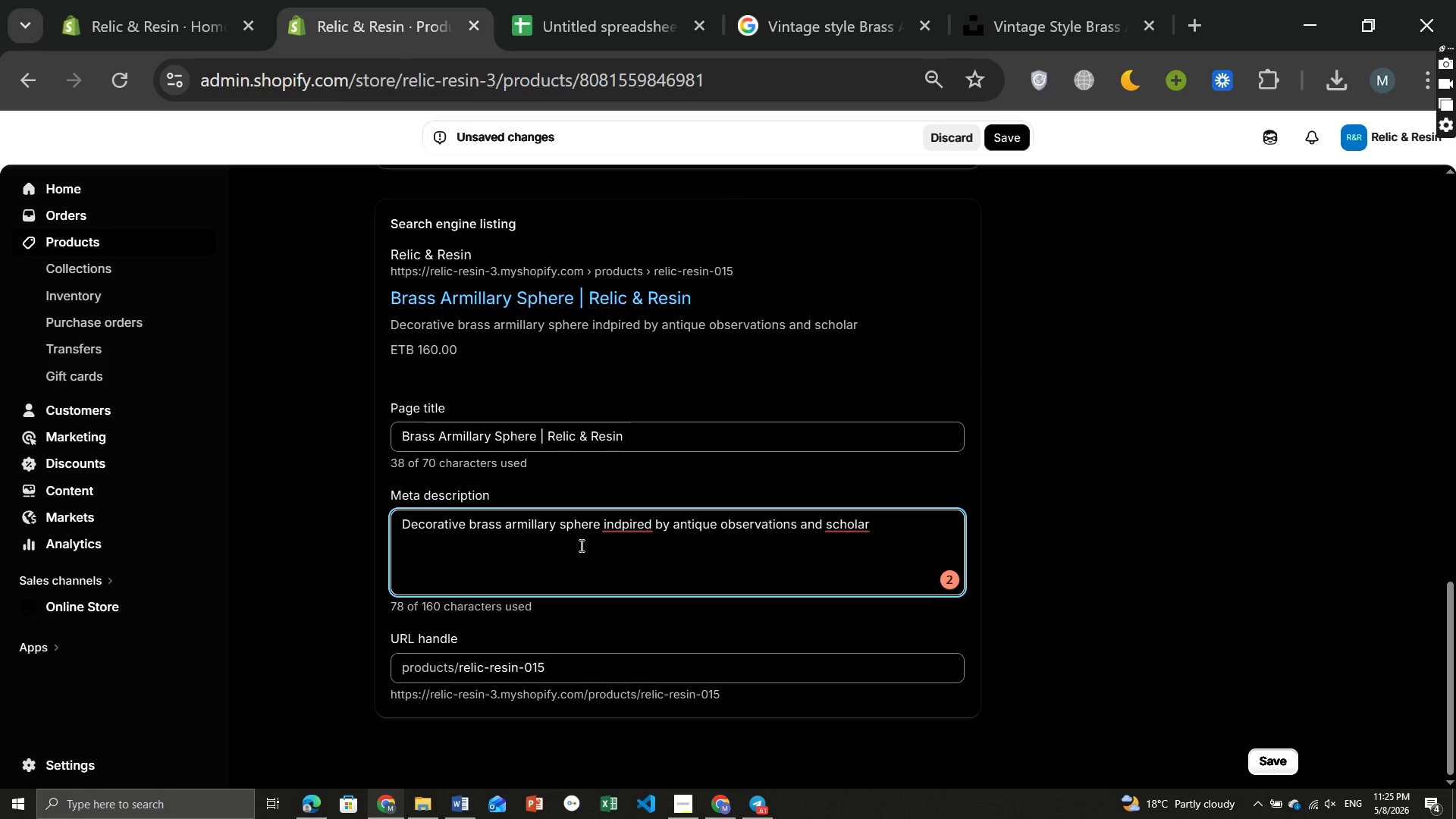 
wait(6.7)
 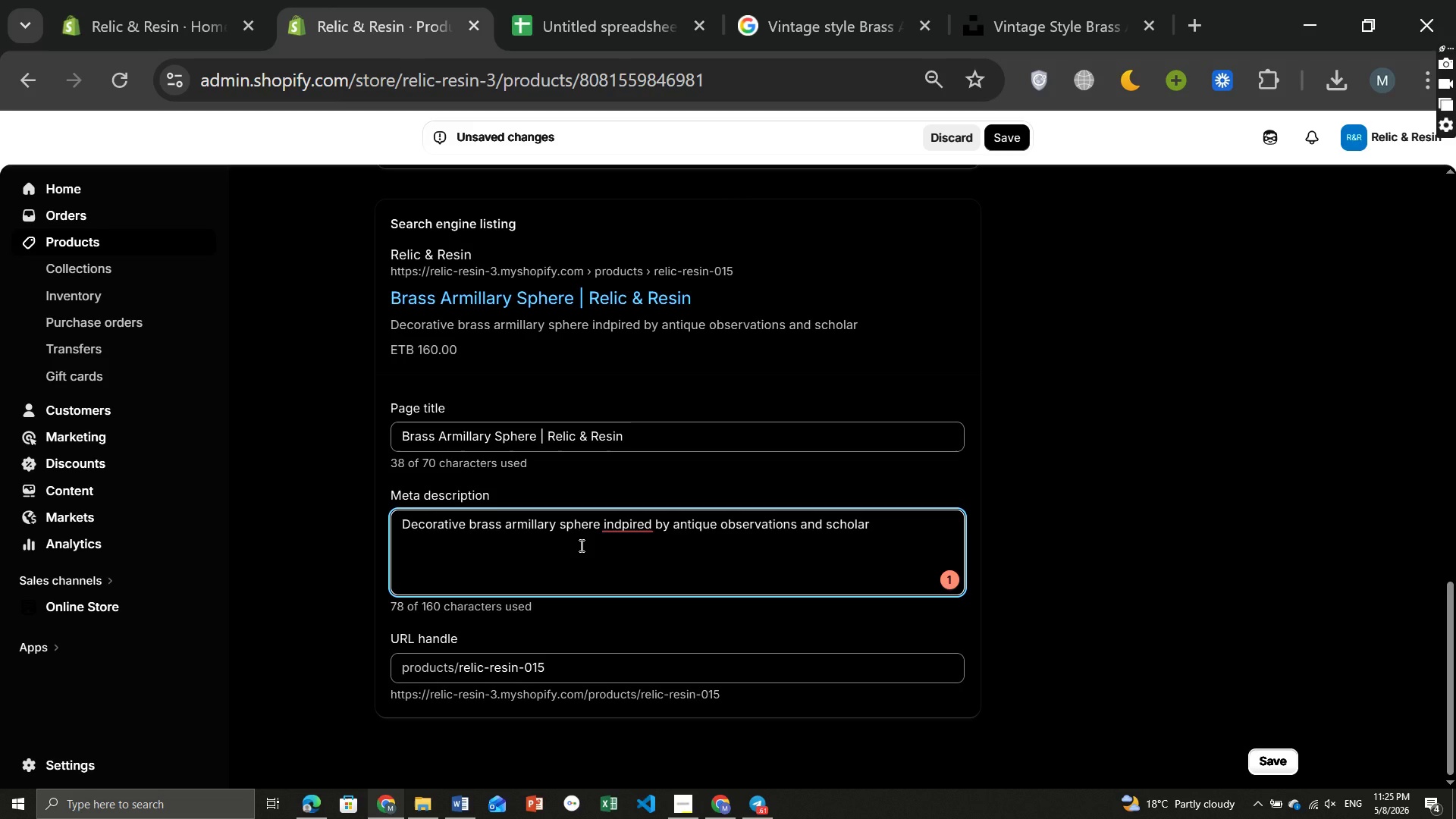 
type(ly libraries)
 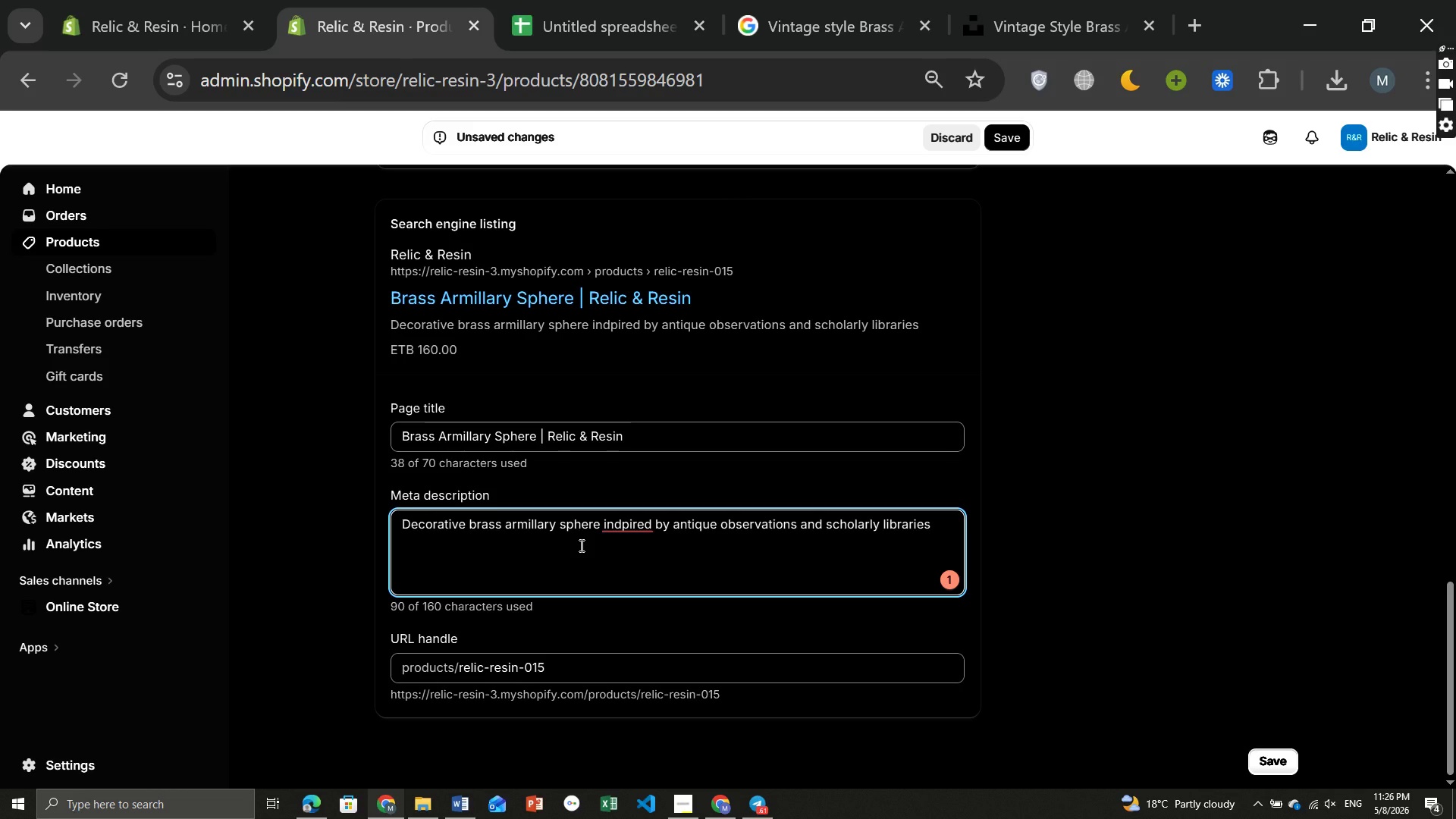 
key(Period)
 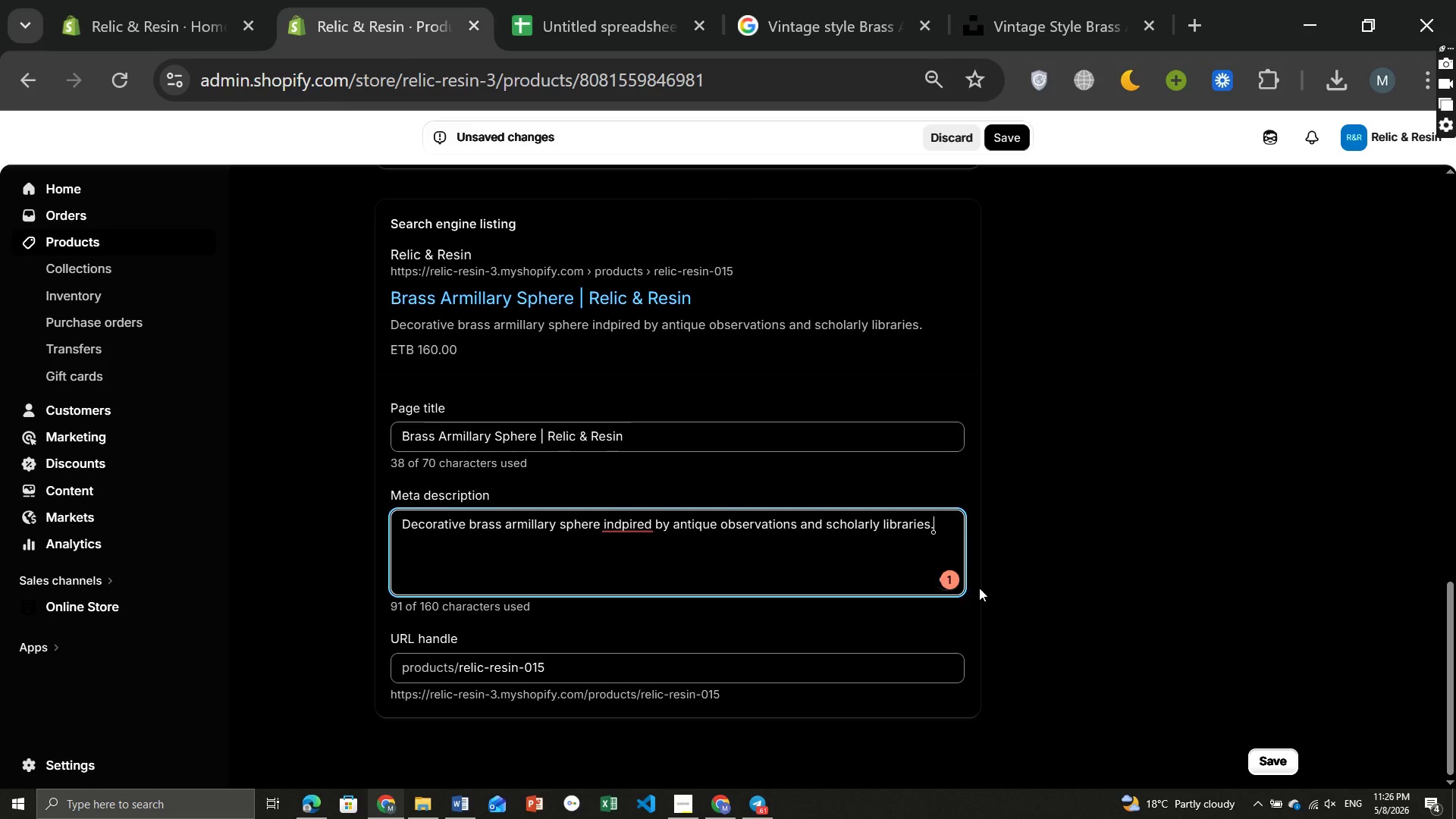 
left_click([940, 577])
 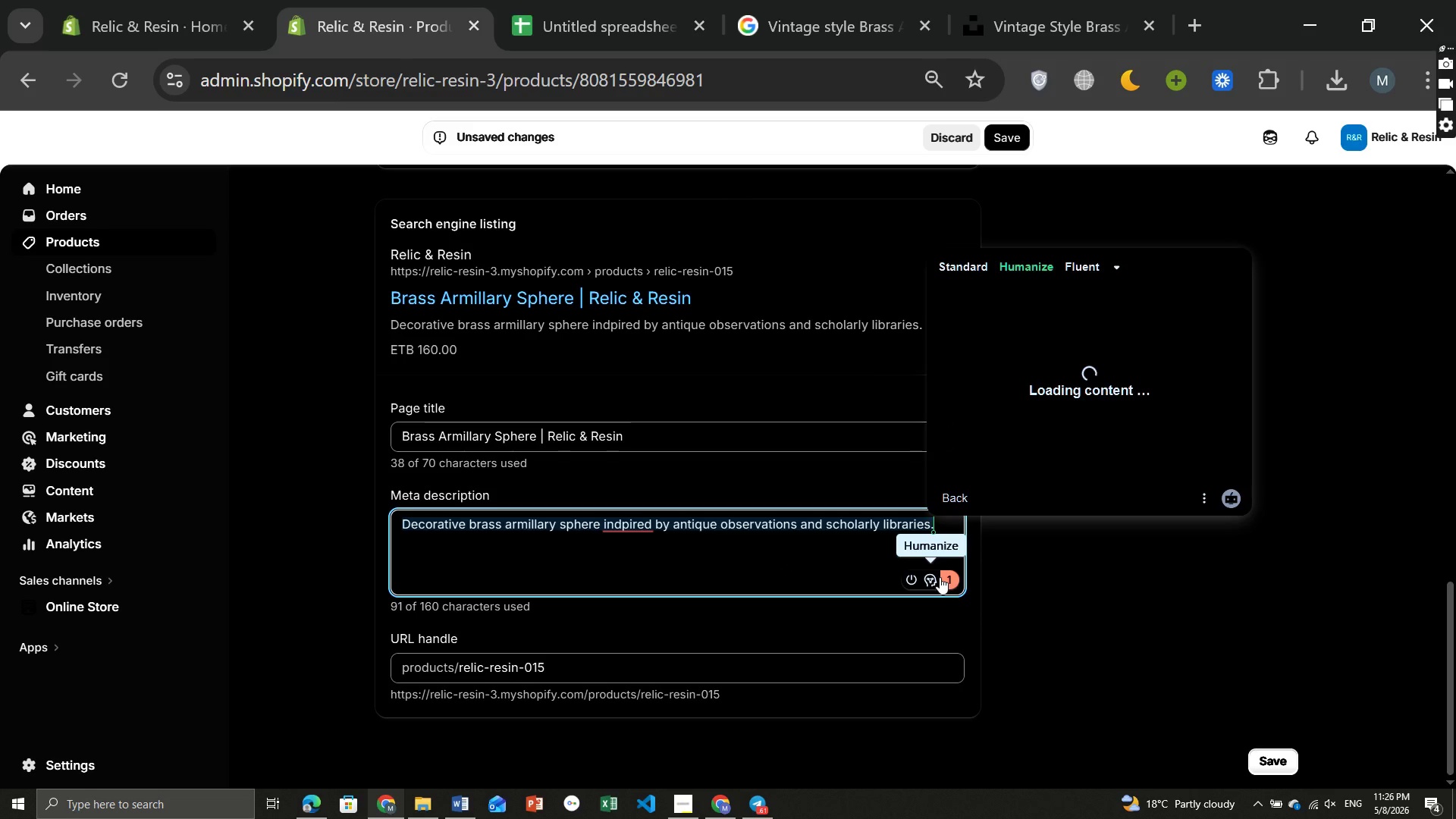 
left_click([952, 580])
 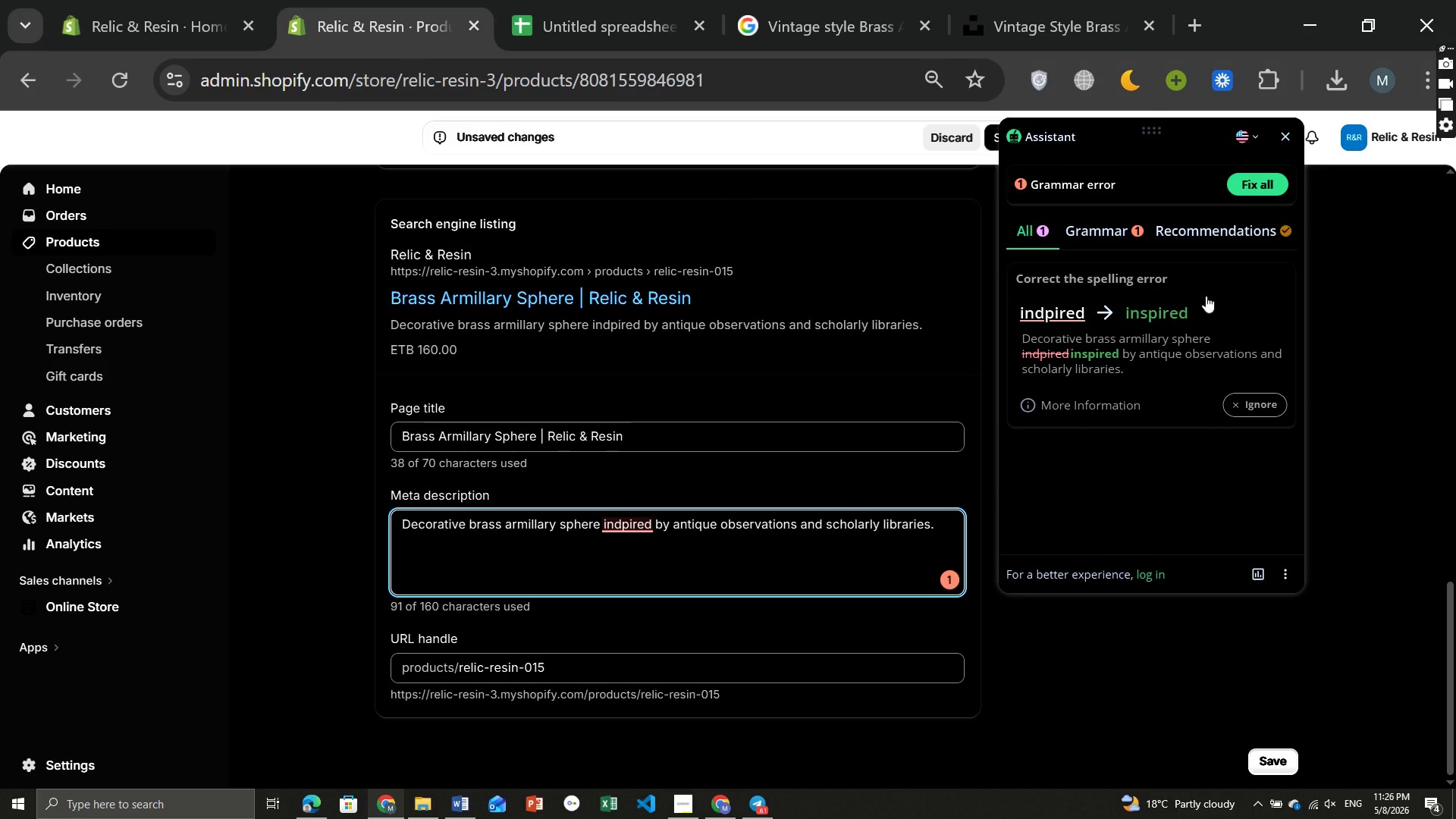 
left_click([1177, 315])
 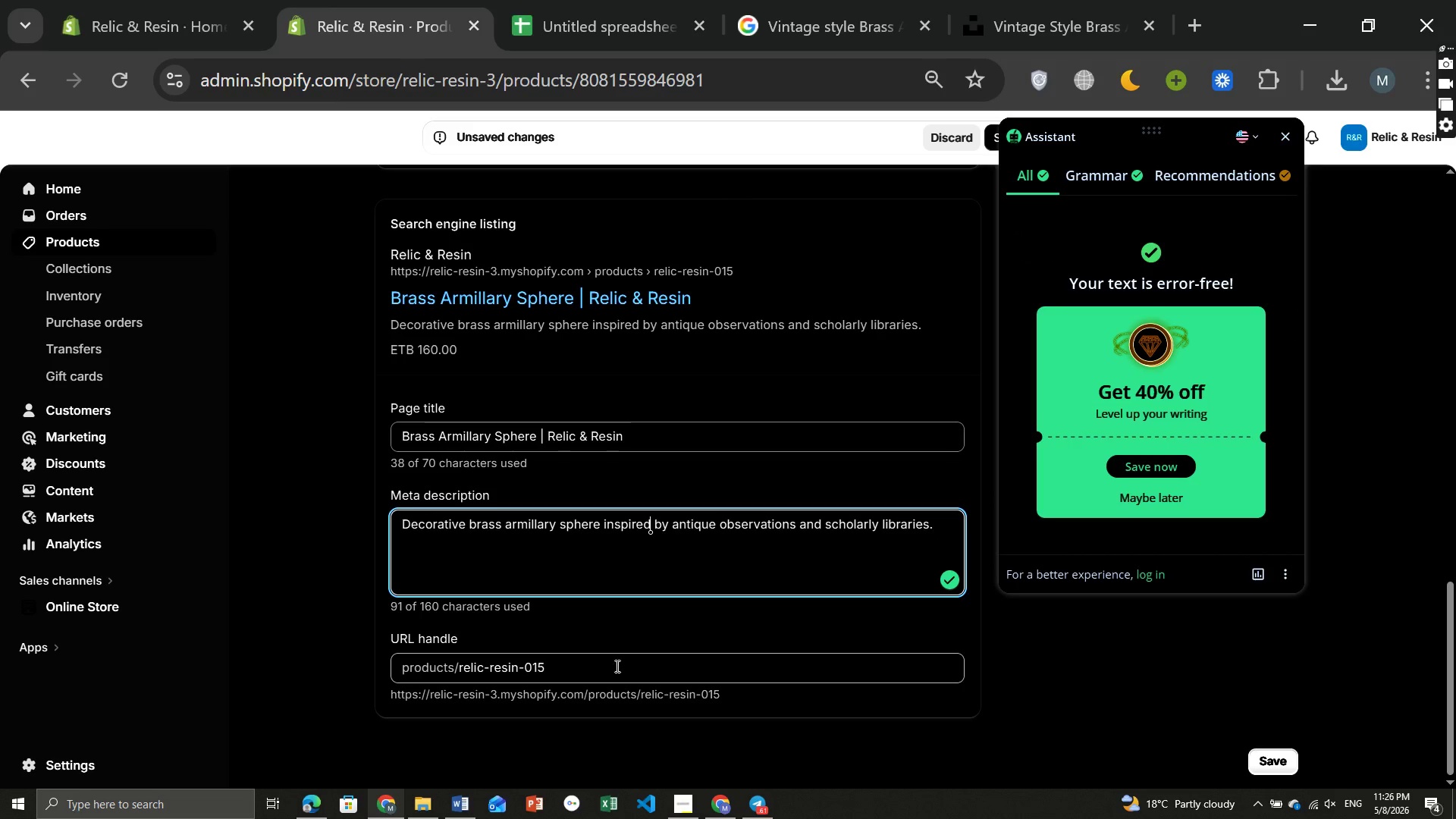 
left_click([572, 683])
 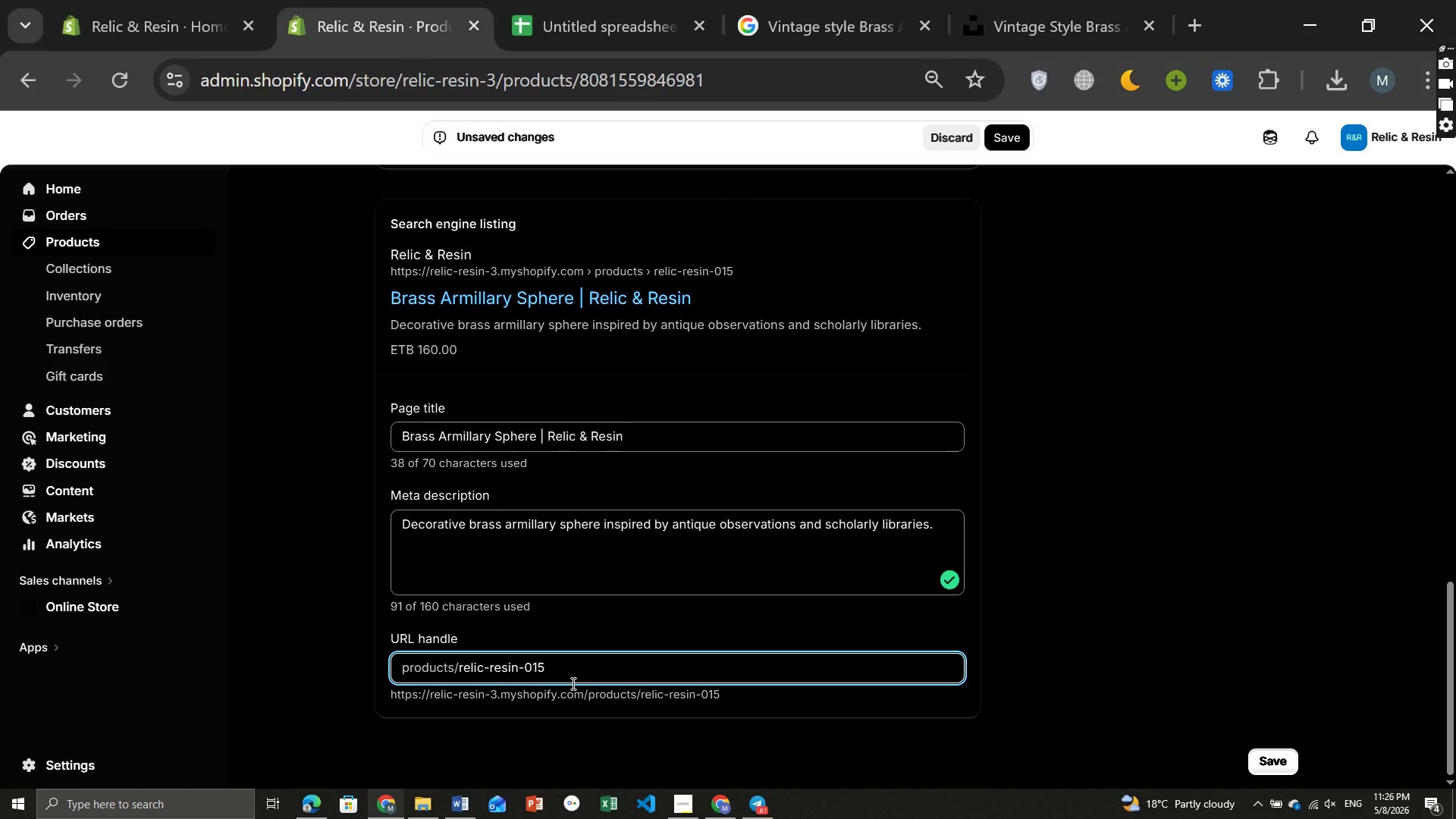 
hold_key(key=Backspace, duration=0.95)
 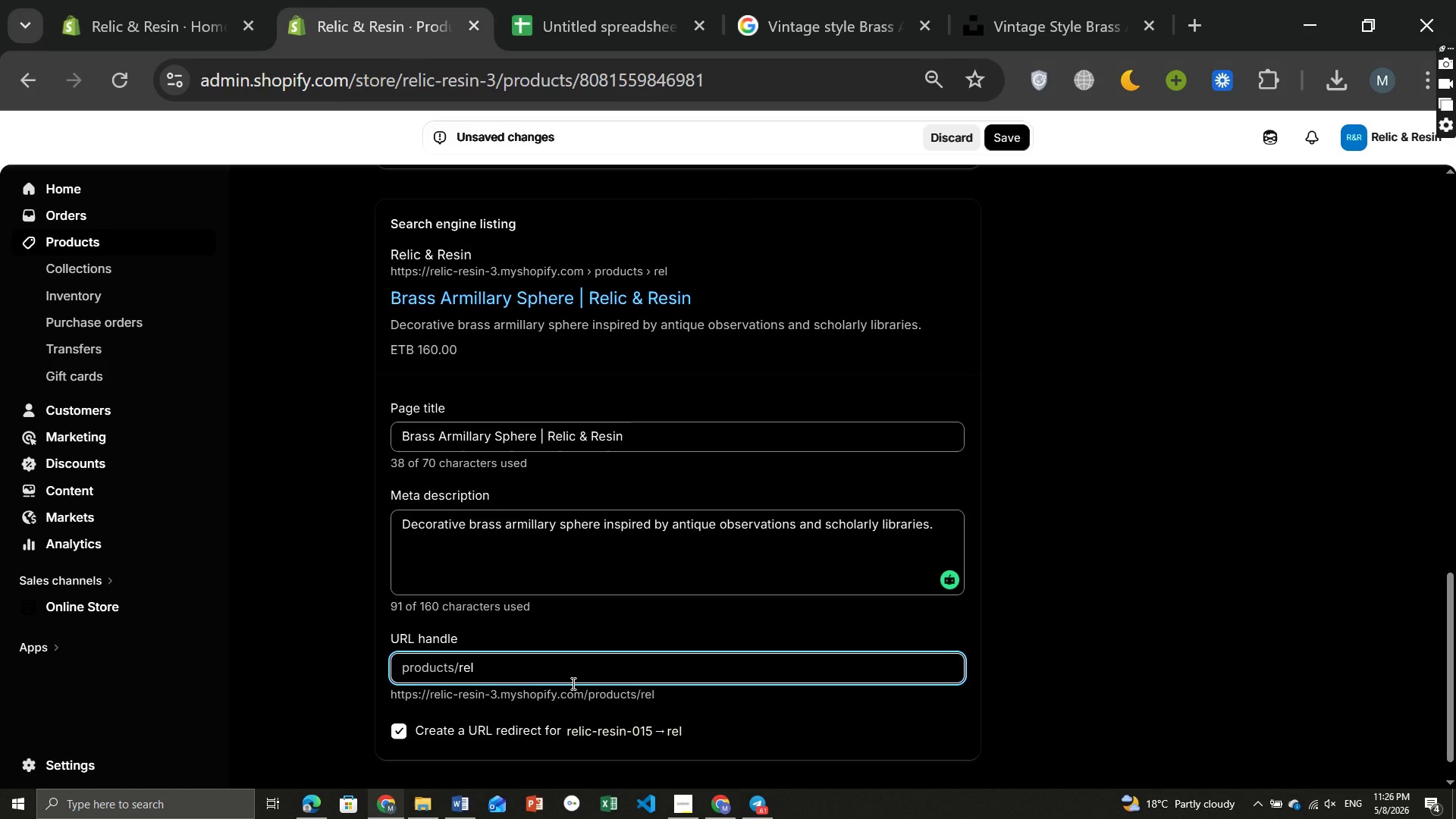 
key(Backspace)
 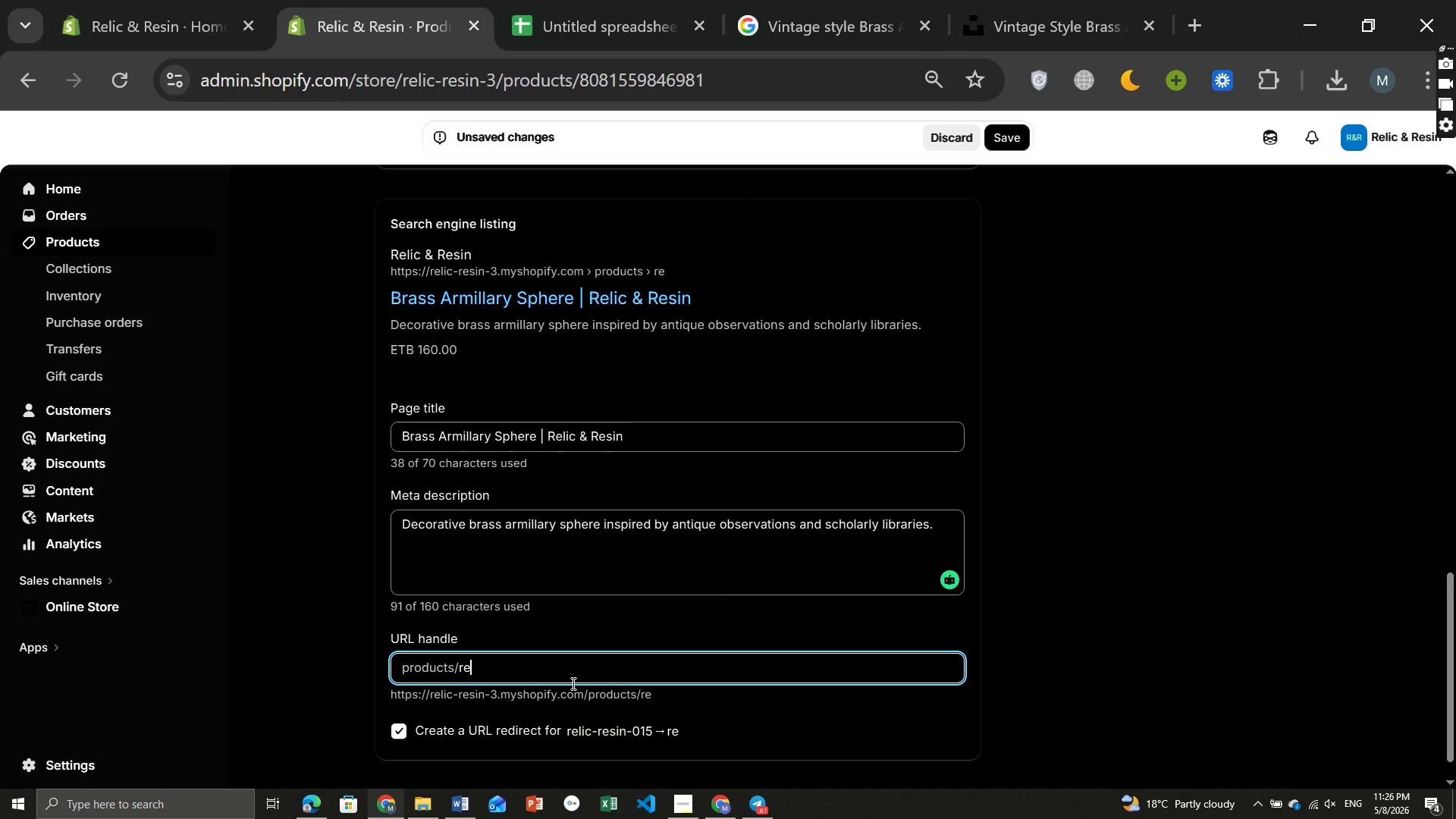 
key(Backspace)
 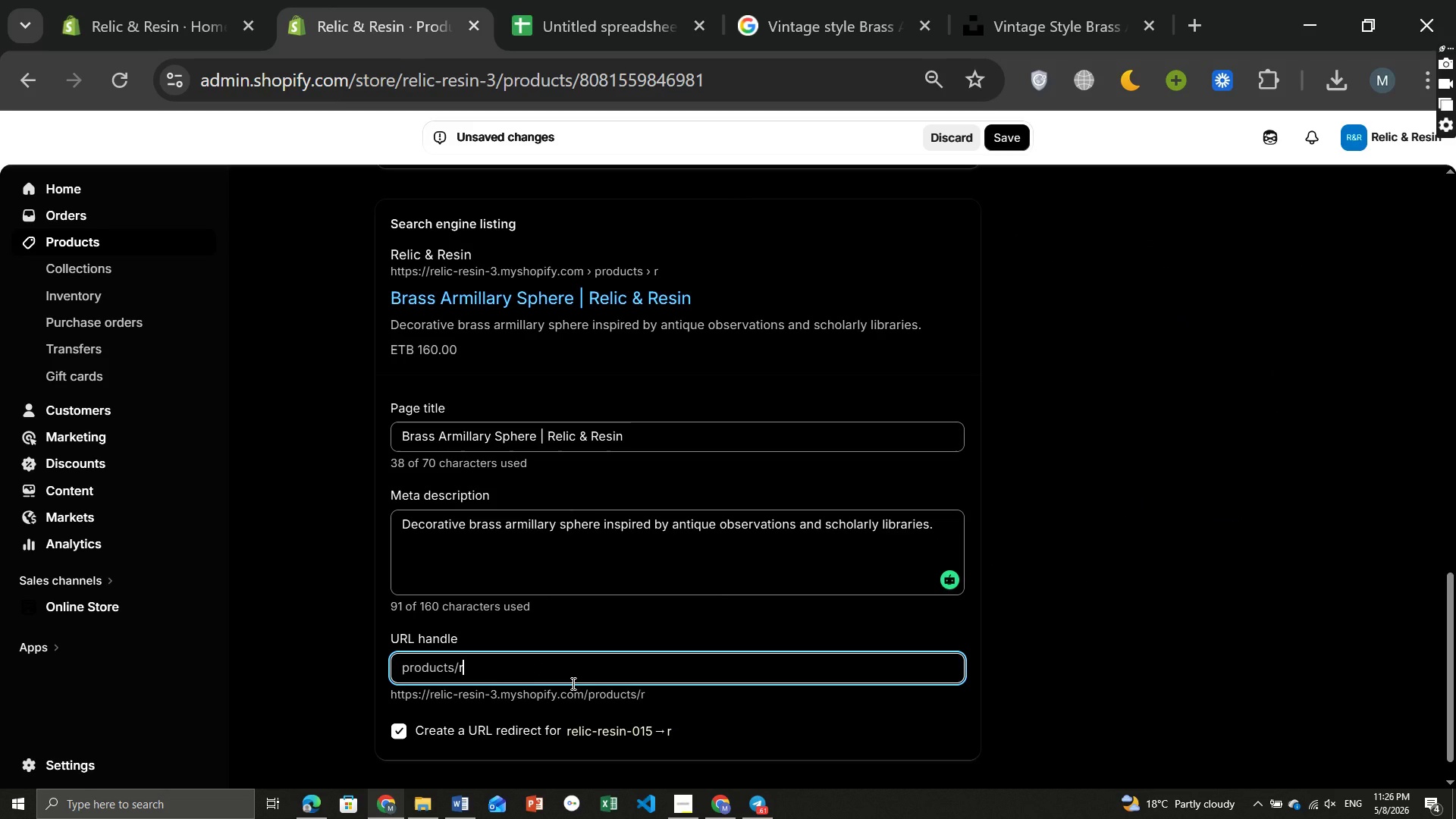 
key(Backspace)
 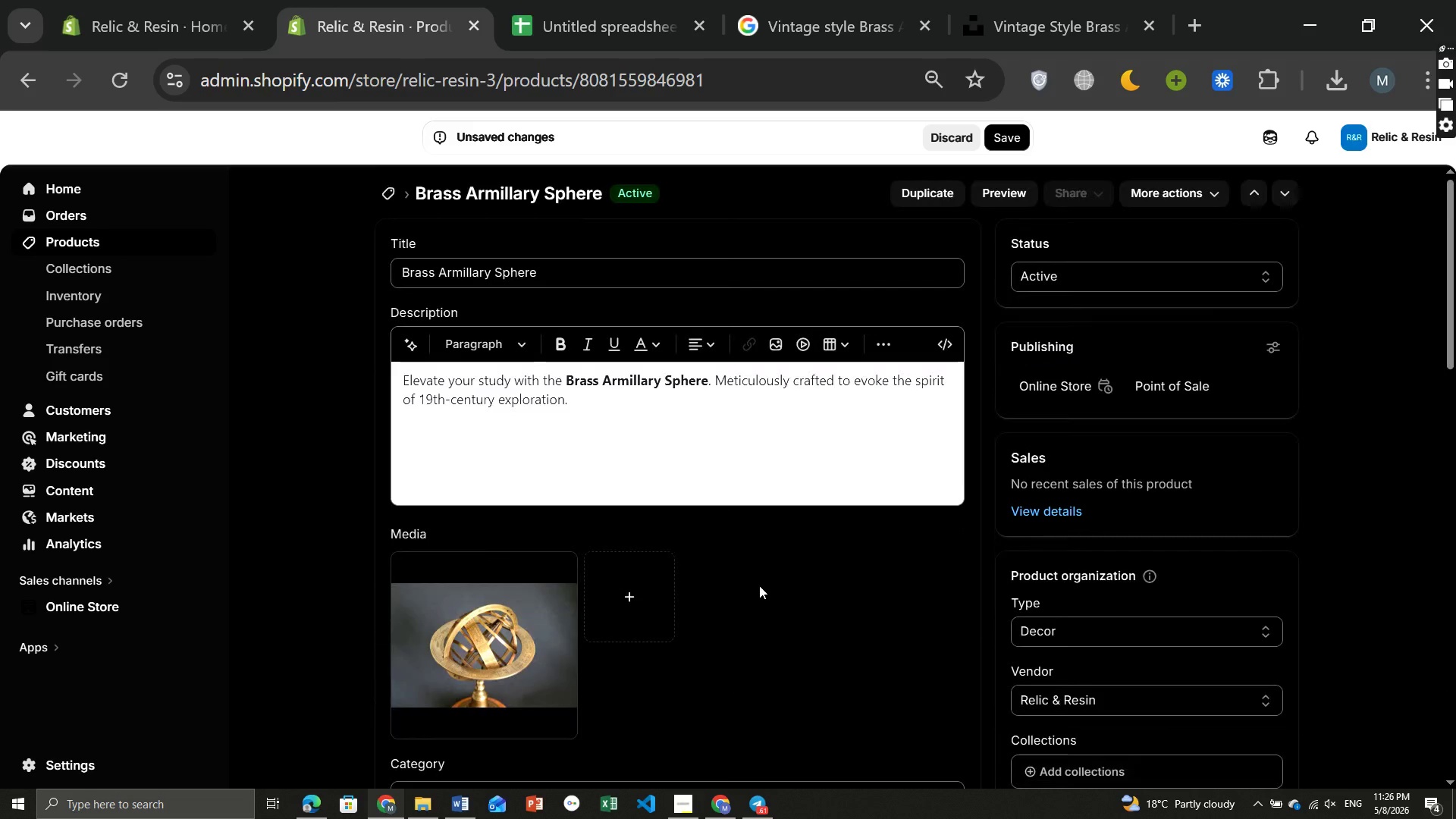 
wait(8.02)
 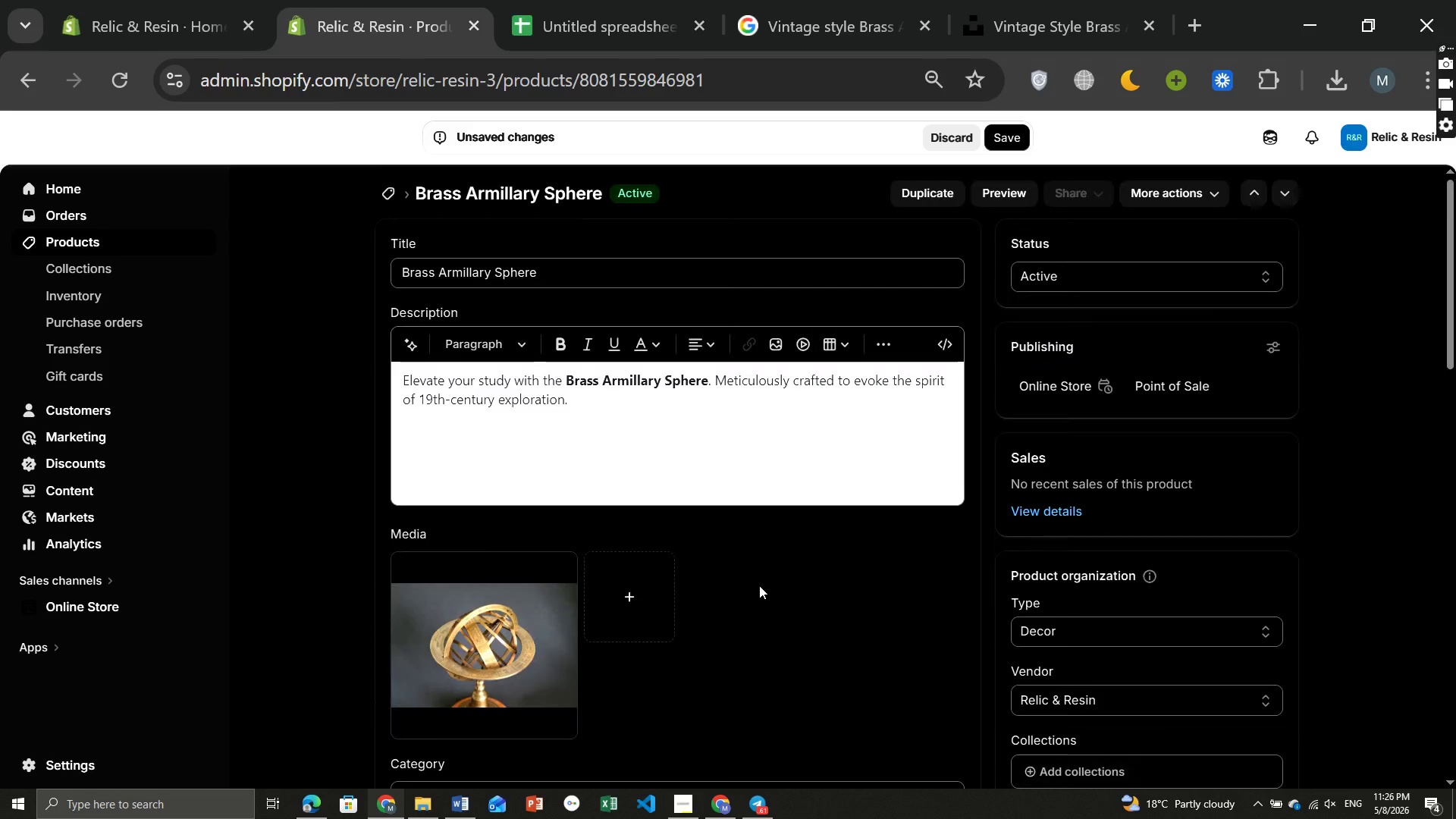 
left_click([1006, 131])
 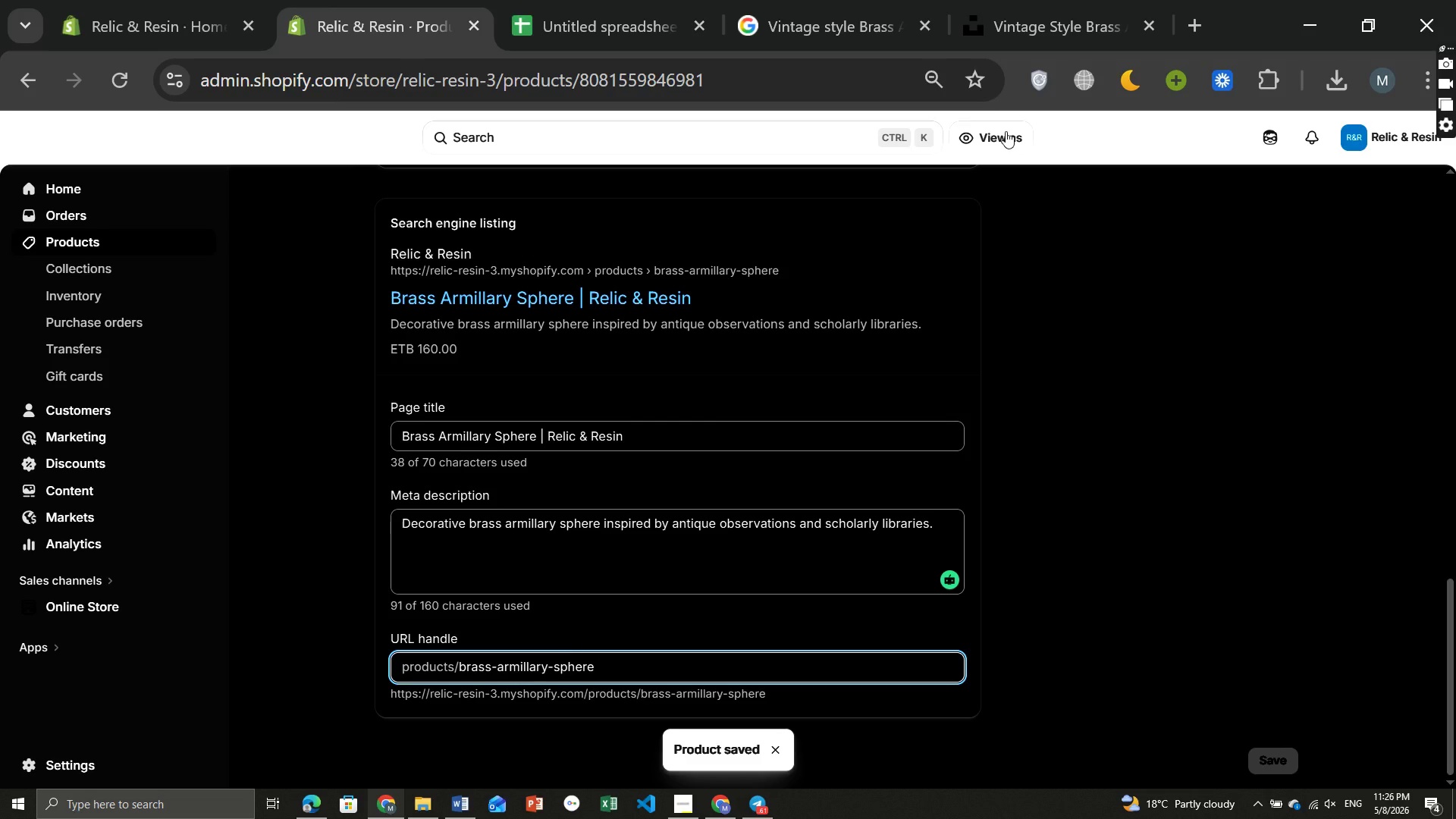 
wait(14.25)
 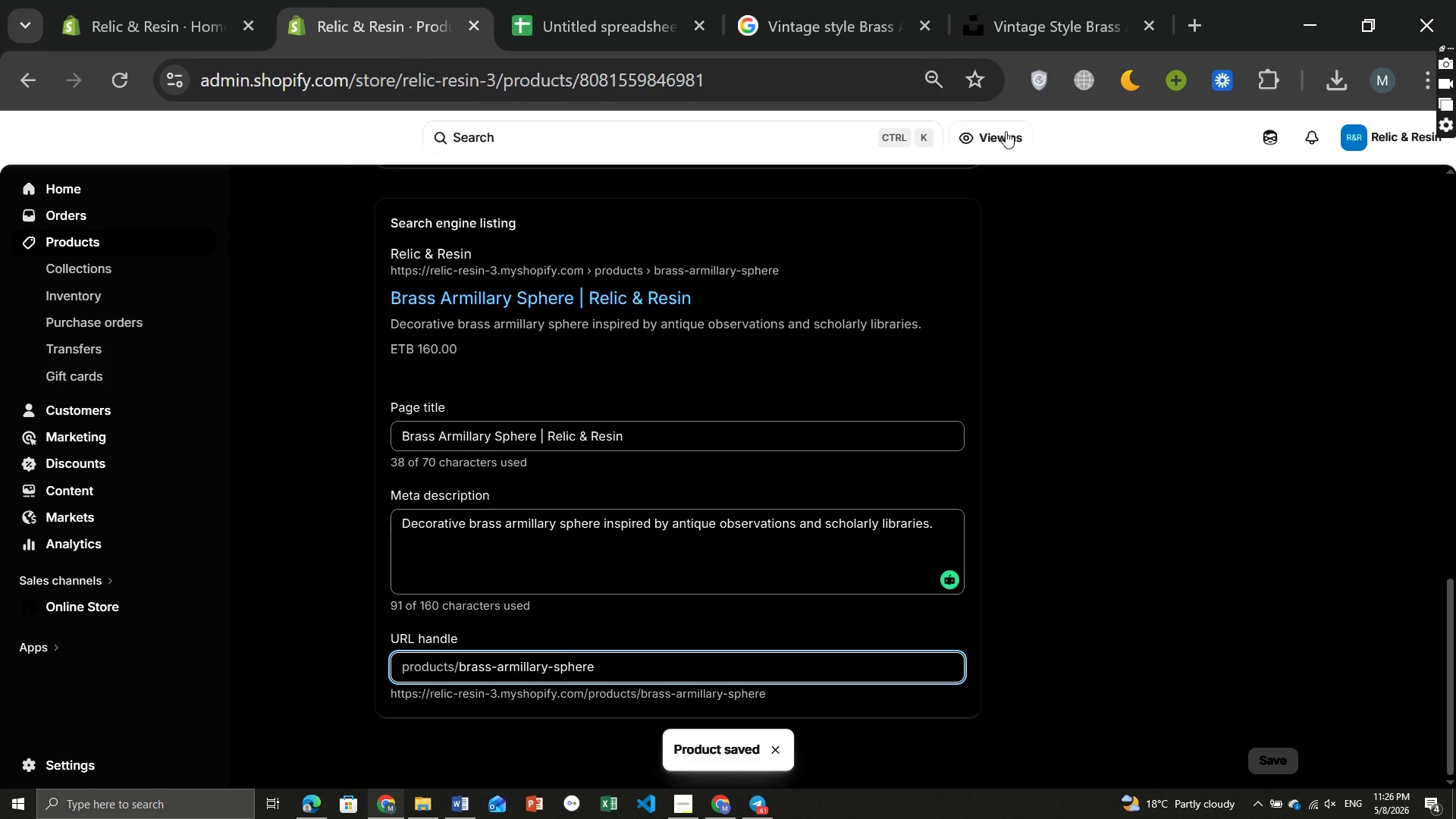 
left_click([388, 193])
 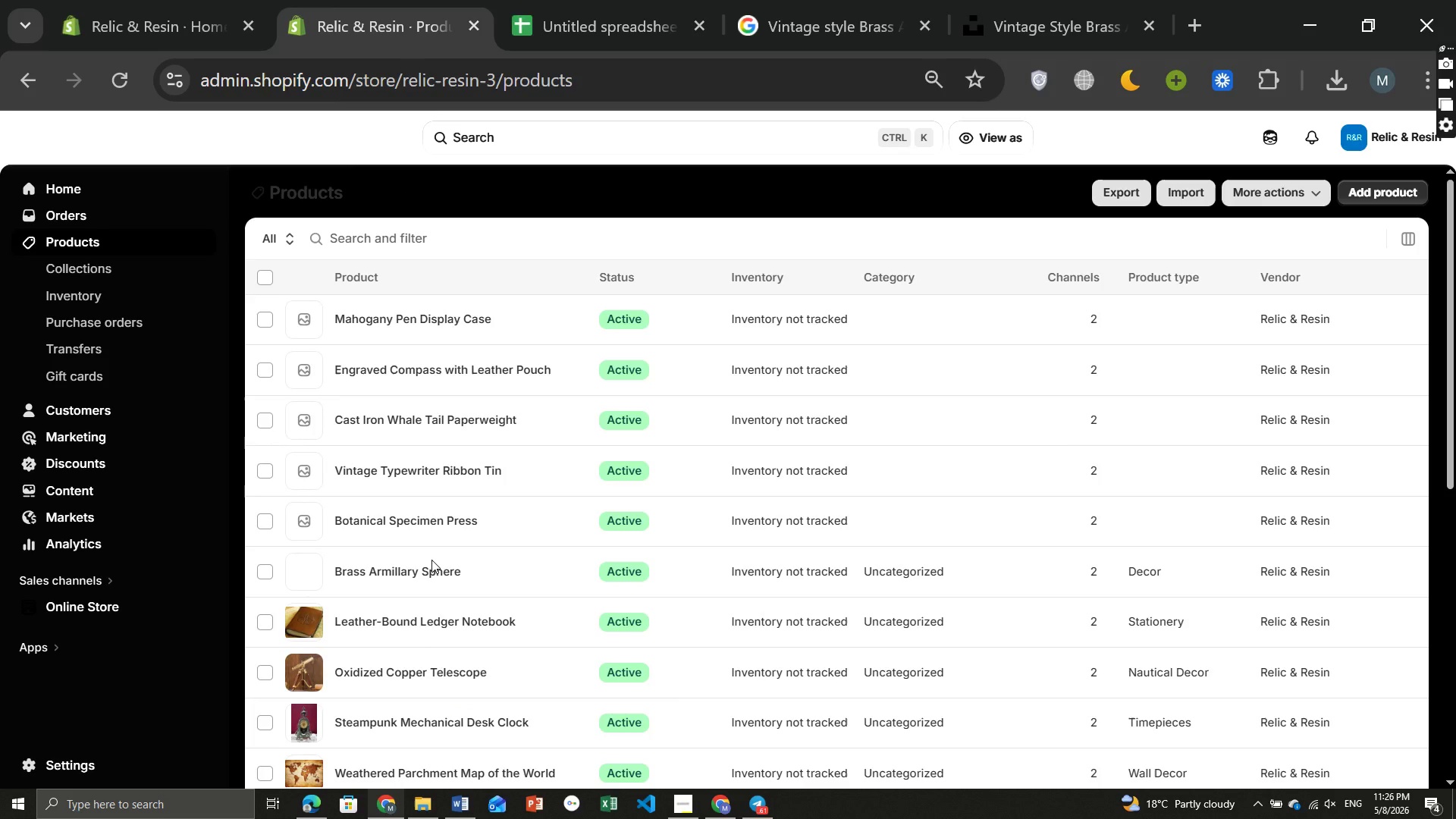 
wait(5.36)
 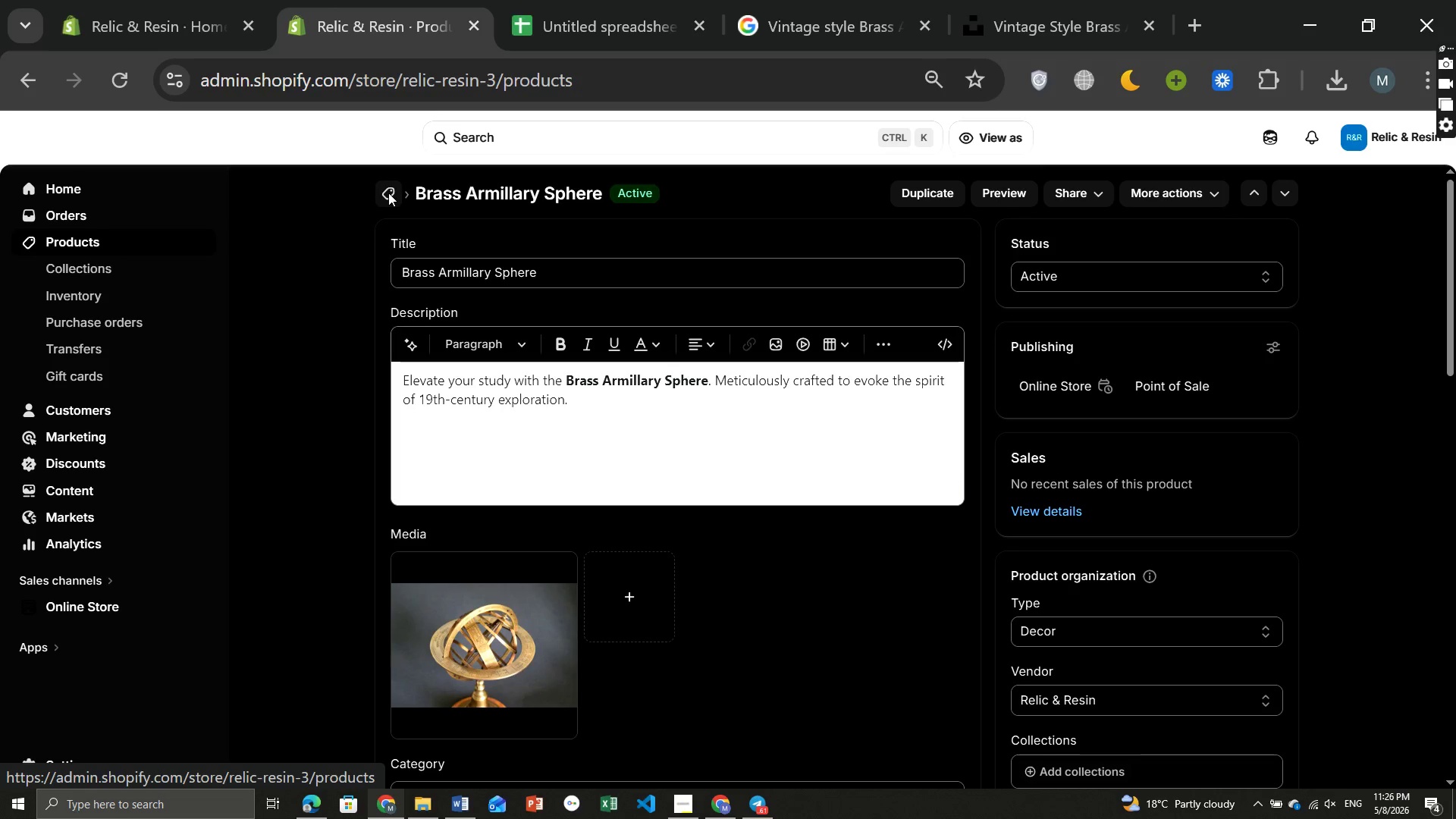 
left_click([363, 526])
 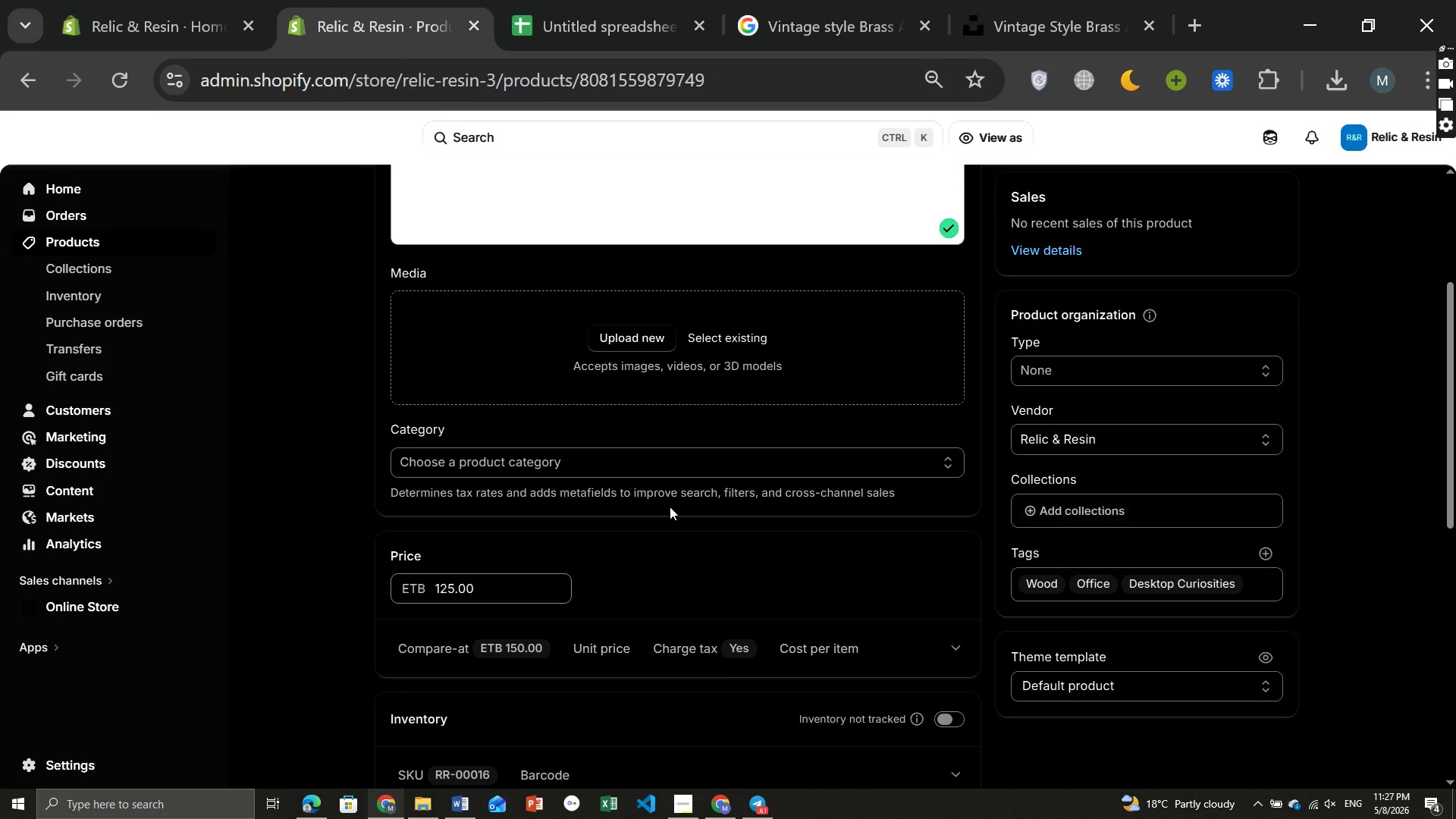 
wait(16.03)
 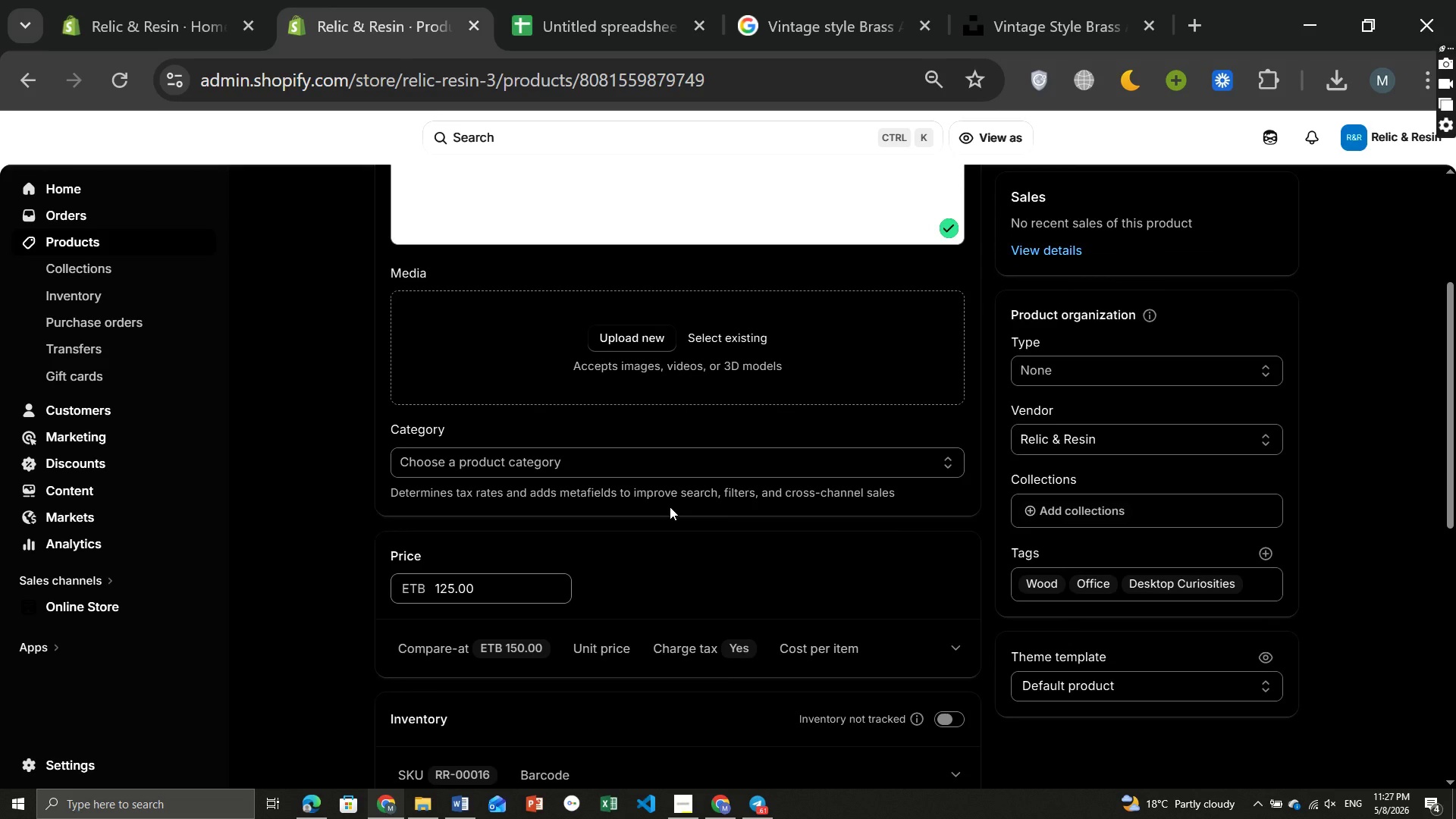 
left_click([1106, 438])
 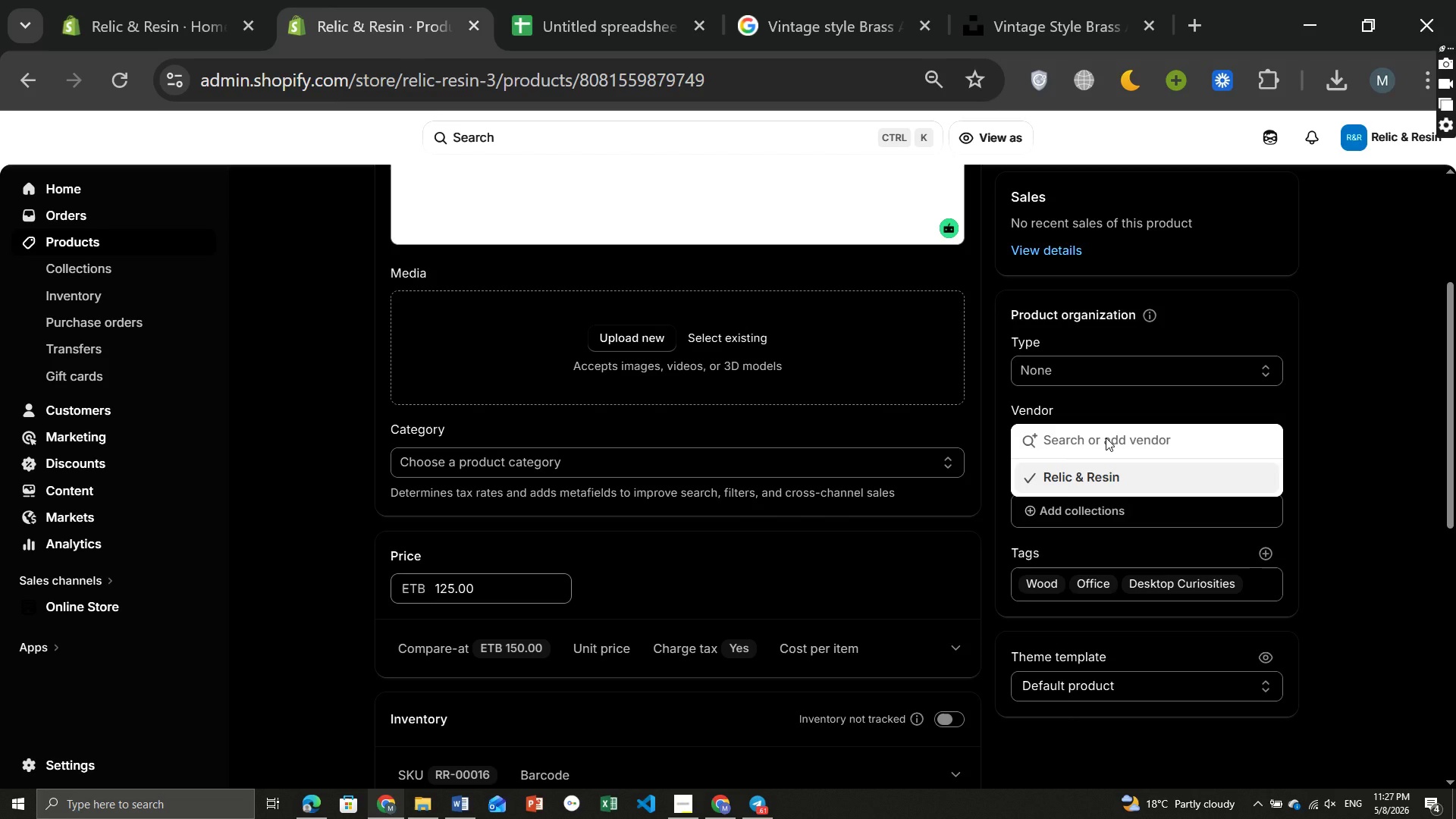 
left_click([1106, 438])
 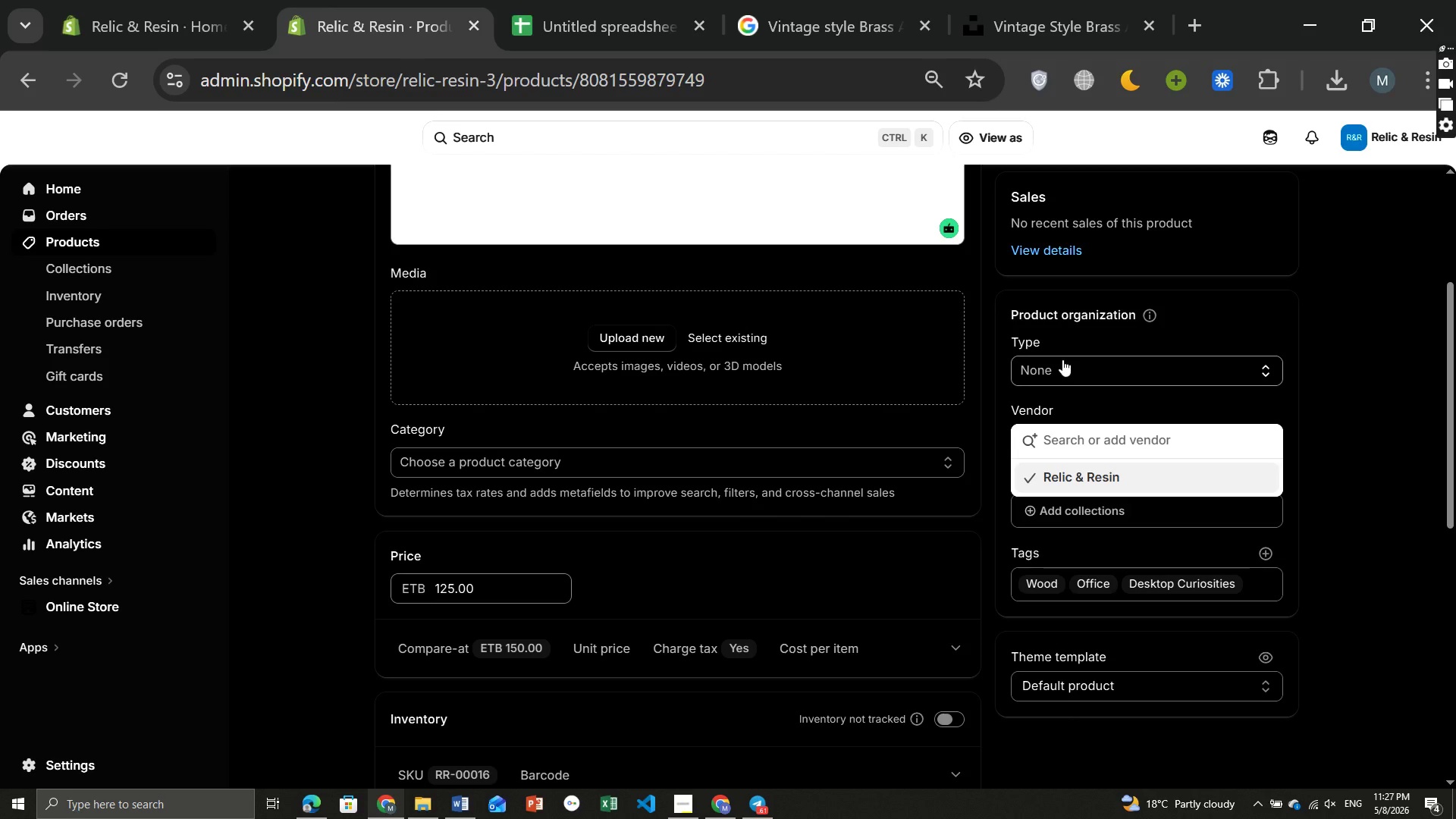 
left_click([1062, 359])
 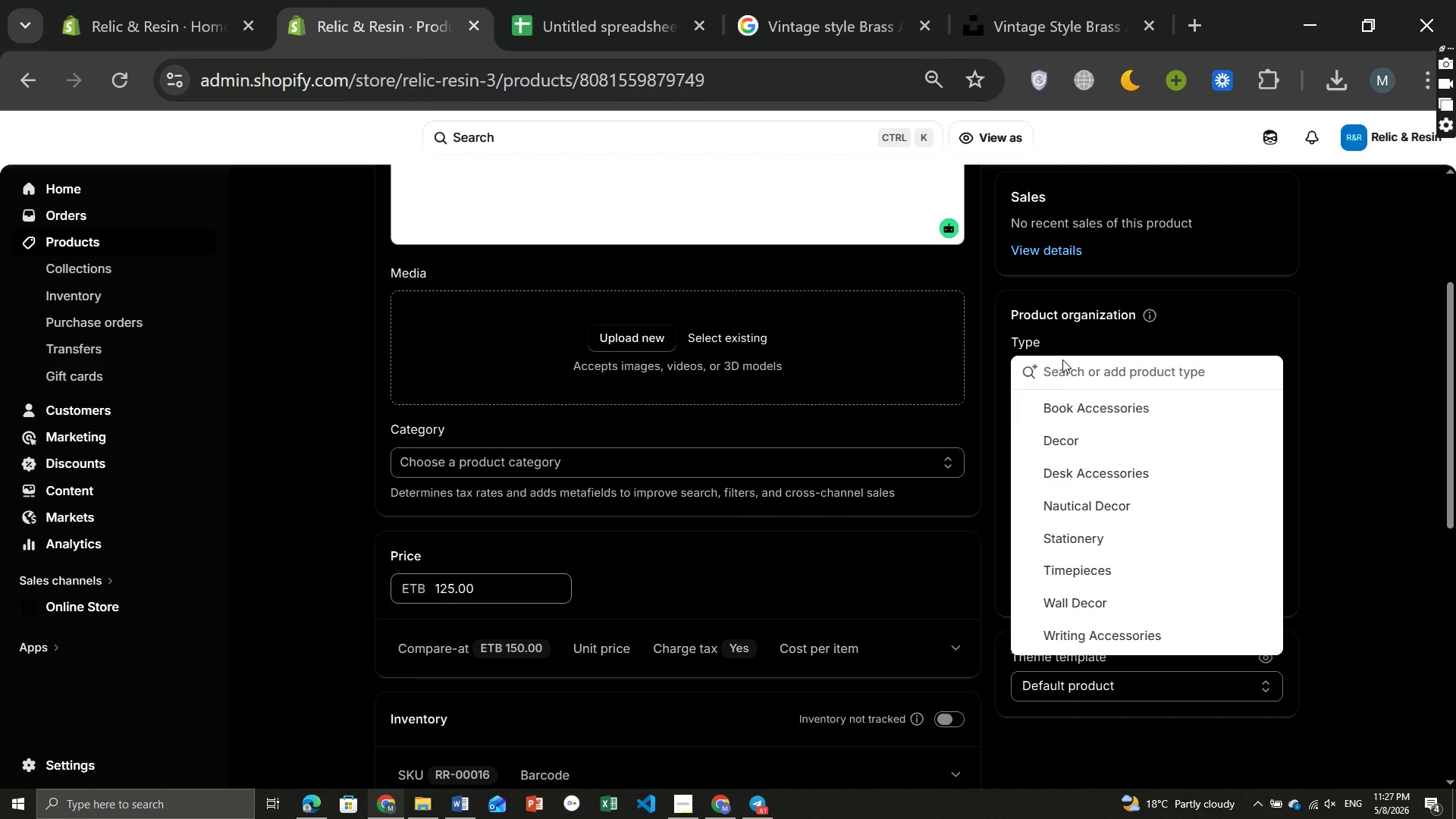 
type(Collec)
 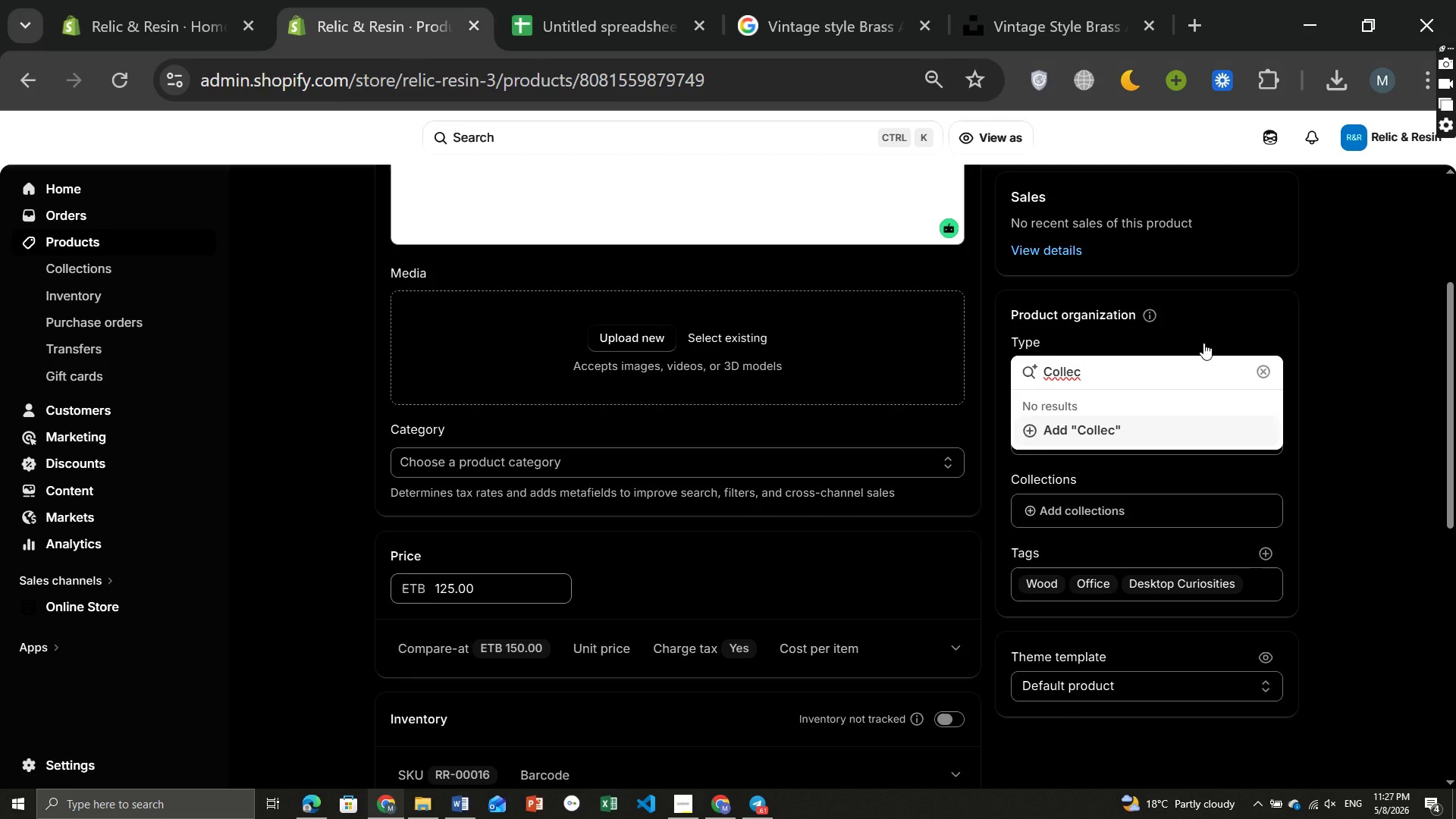 
type(tor Accessories)
 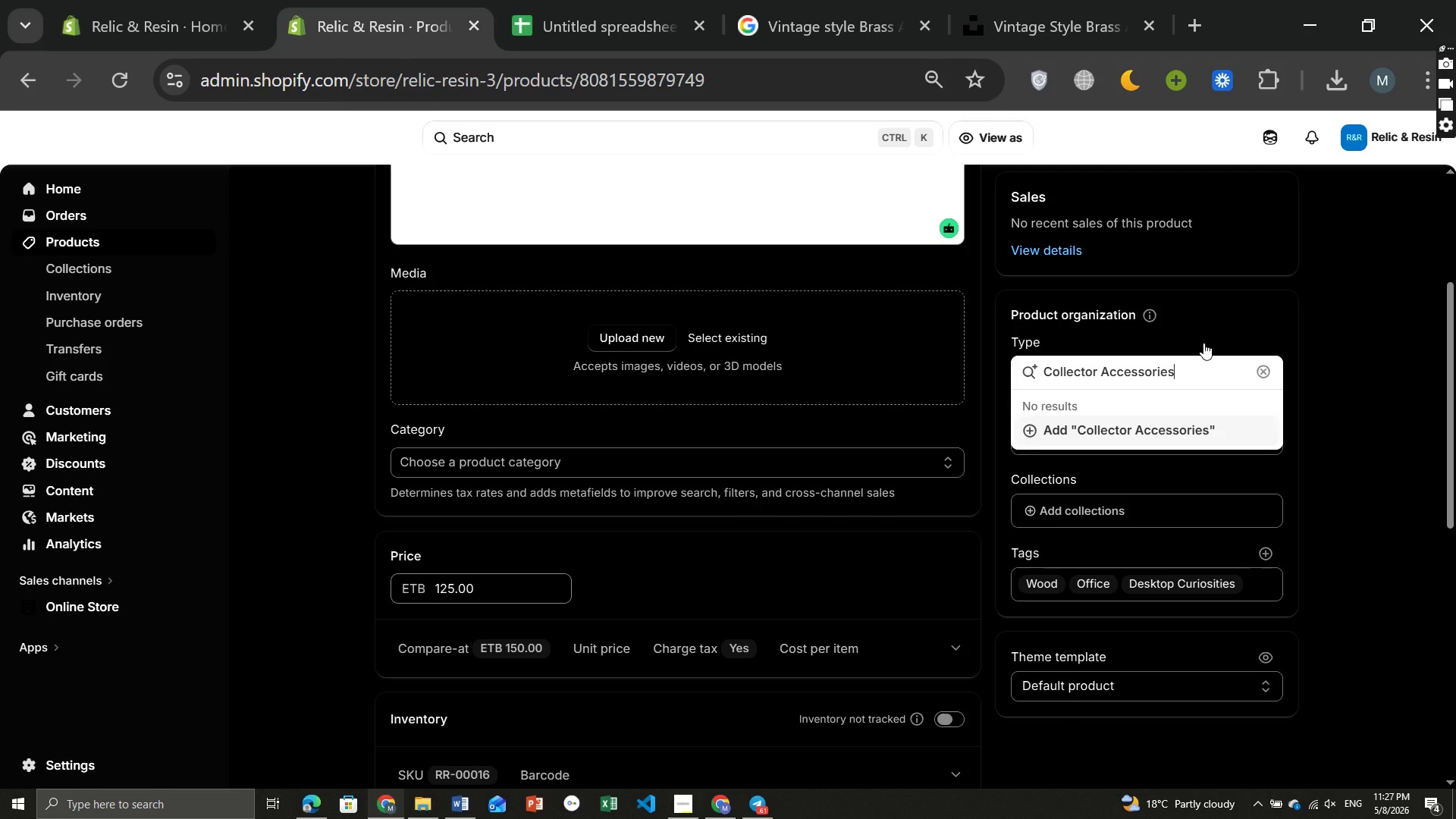 
key(Enter)
 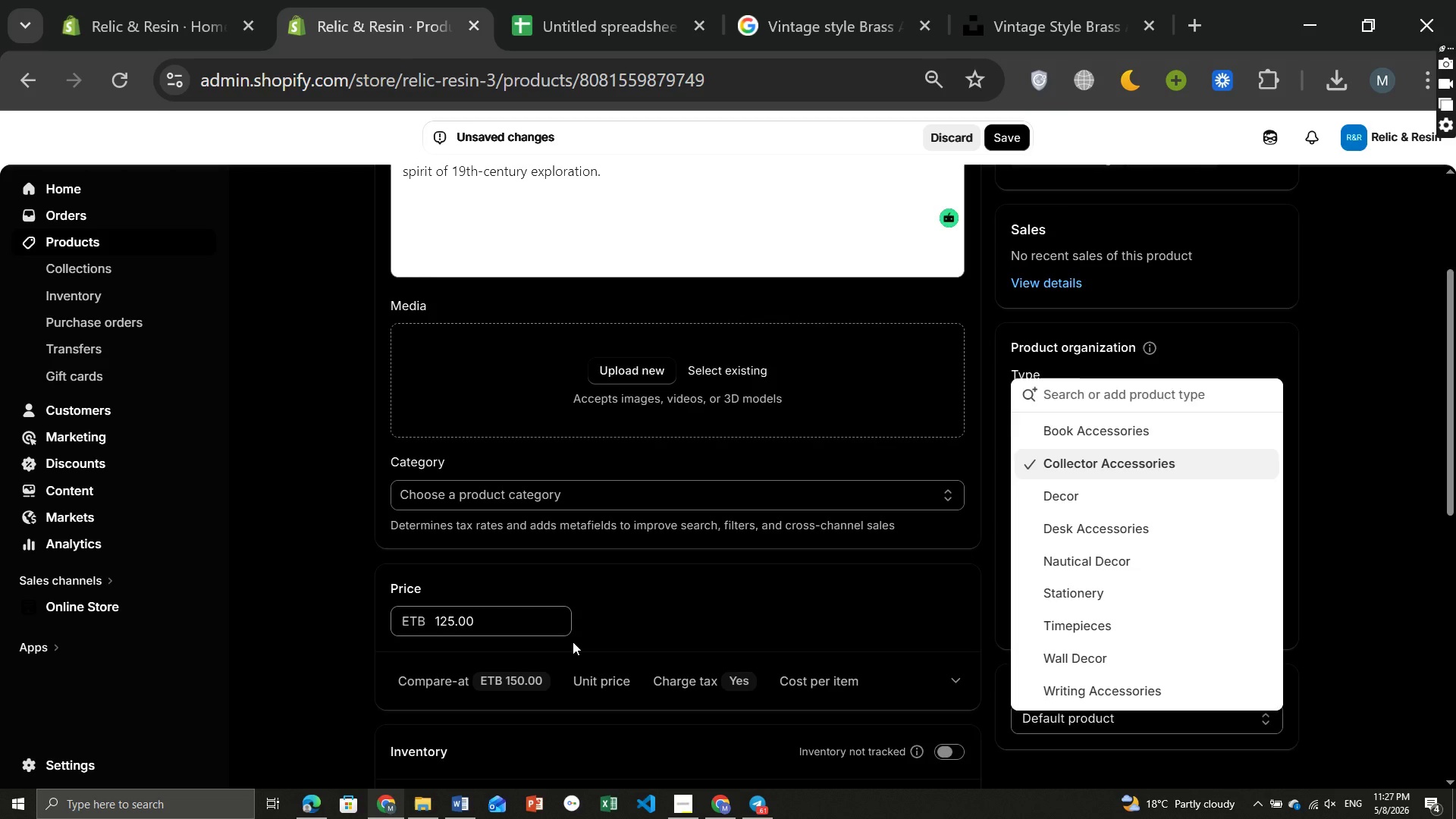 
wait(6.05)
 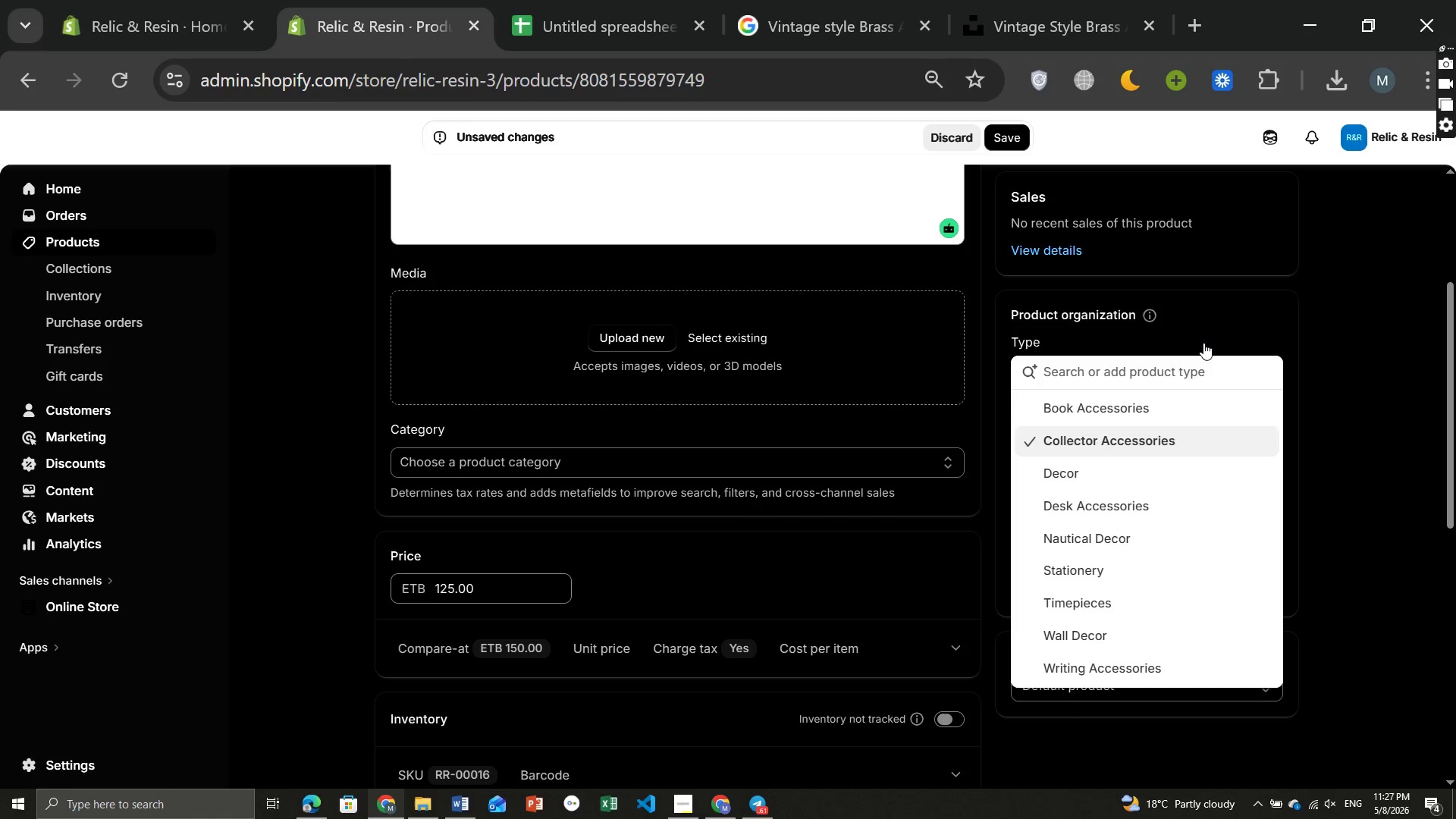 
left_click([587, 46])
 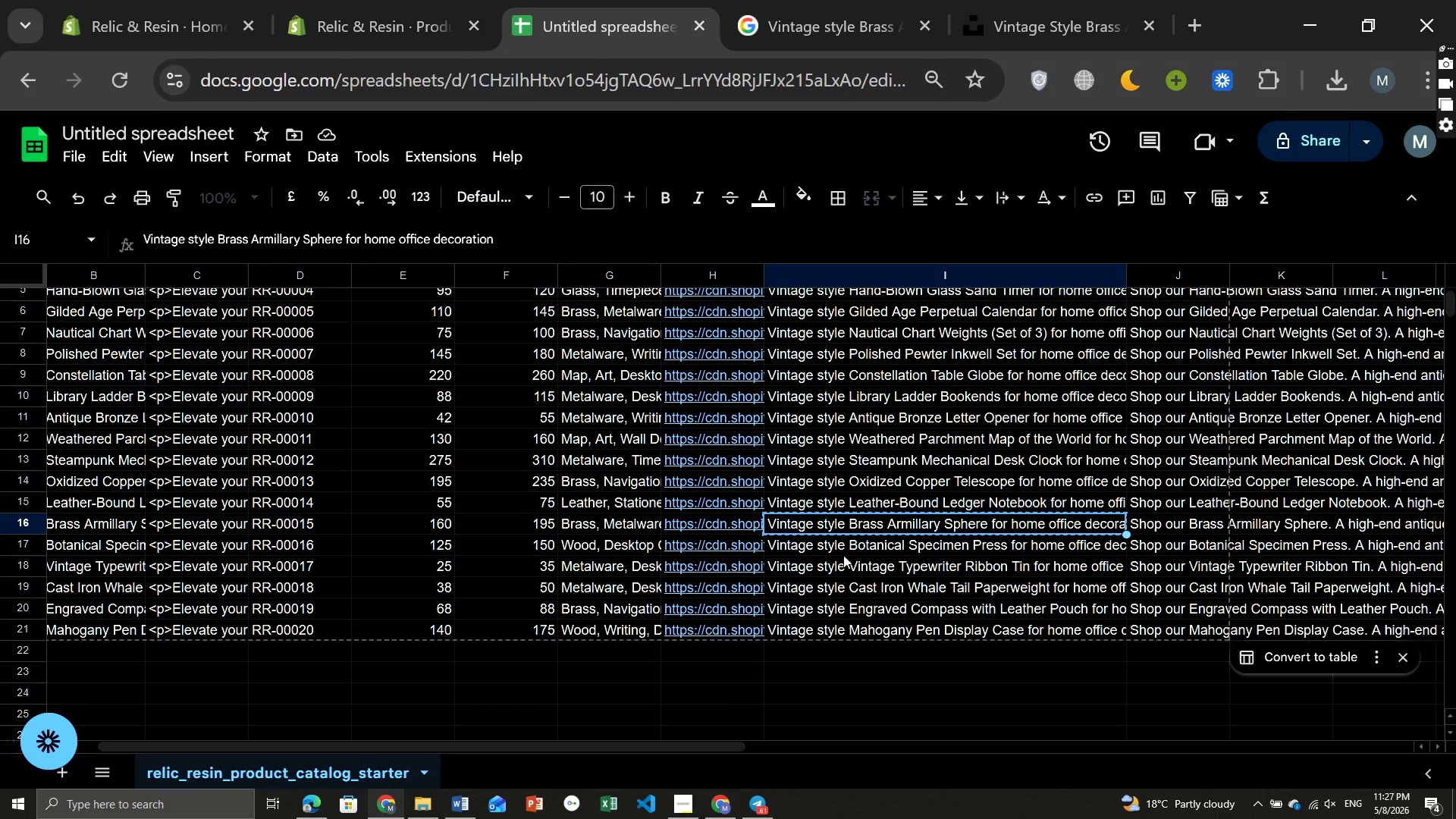 
left_click([842, 549])
 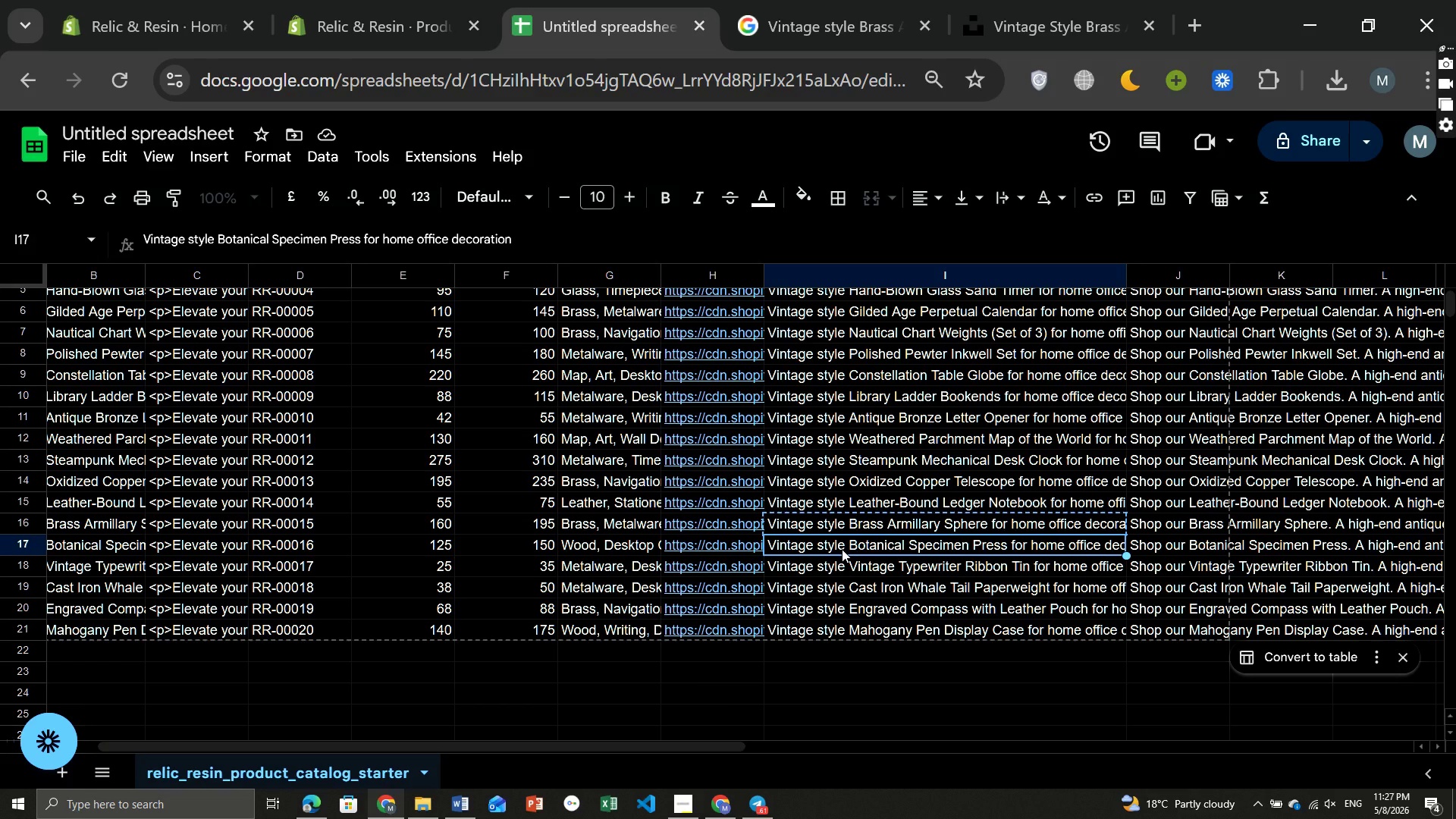 
key(Control+ControlLeft)
 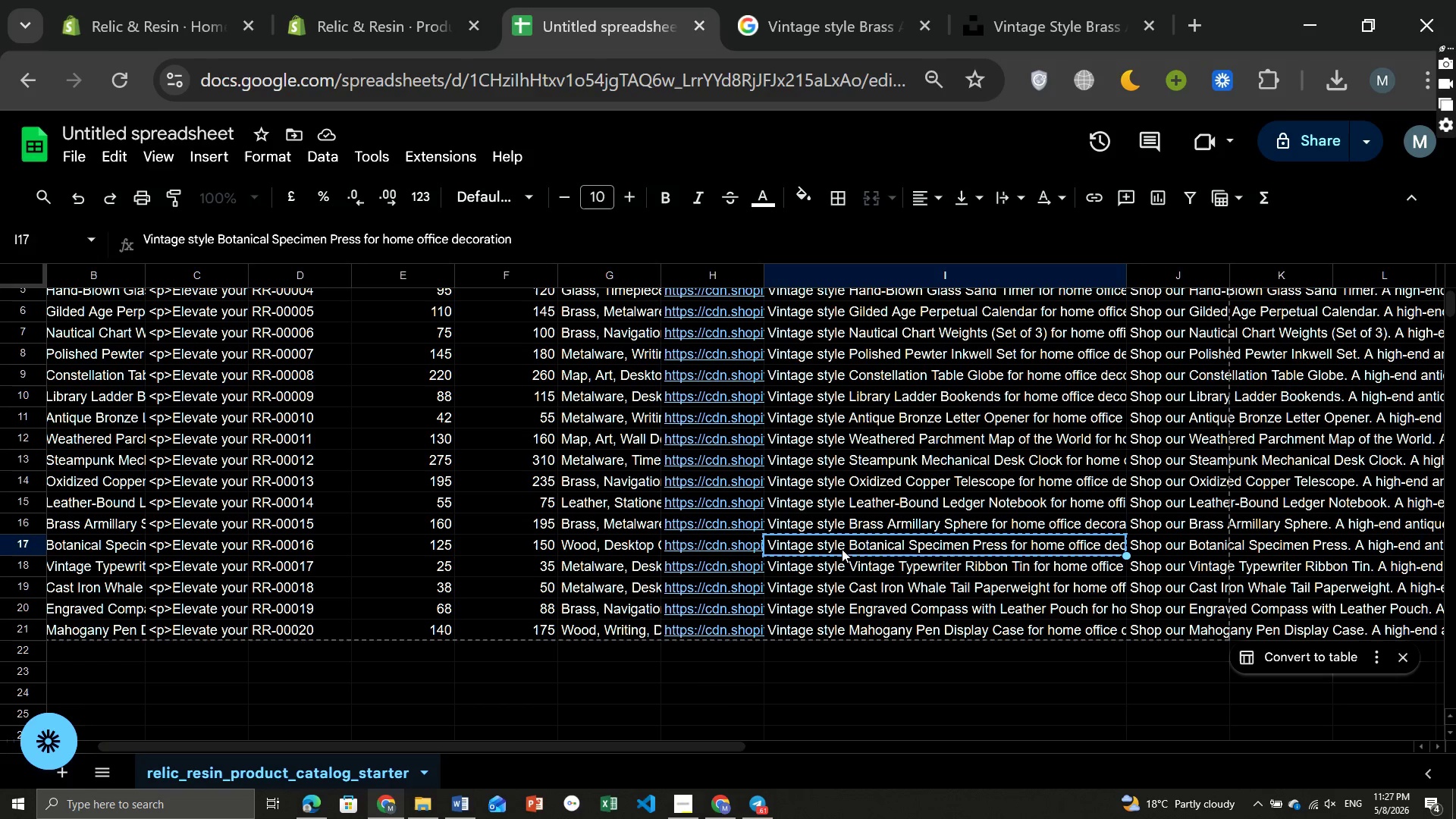 
key(Control+C)
 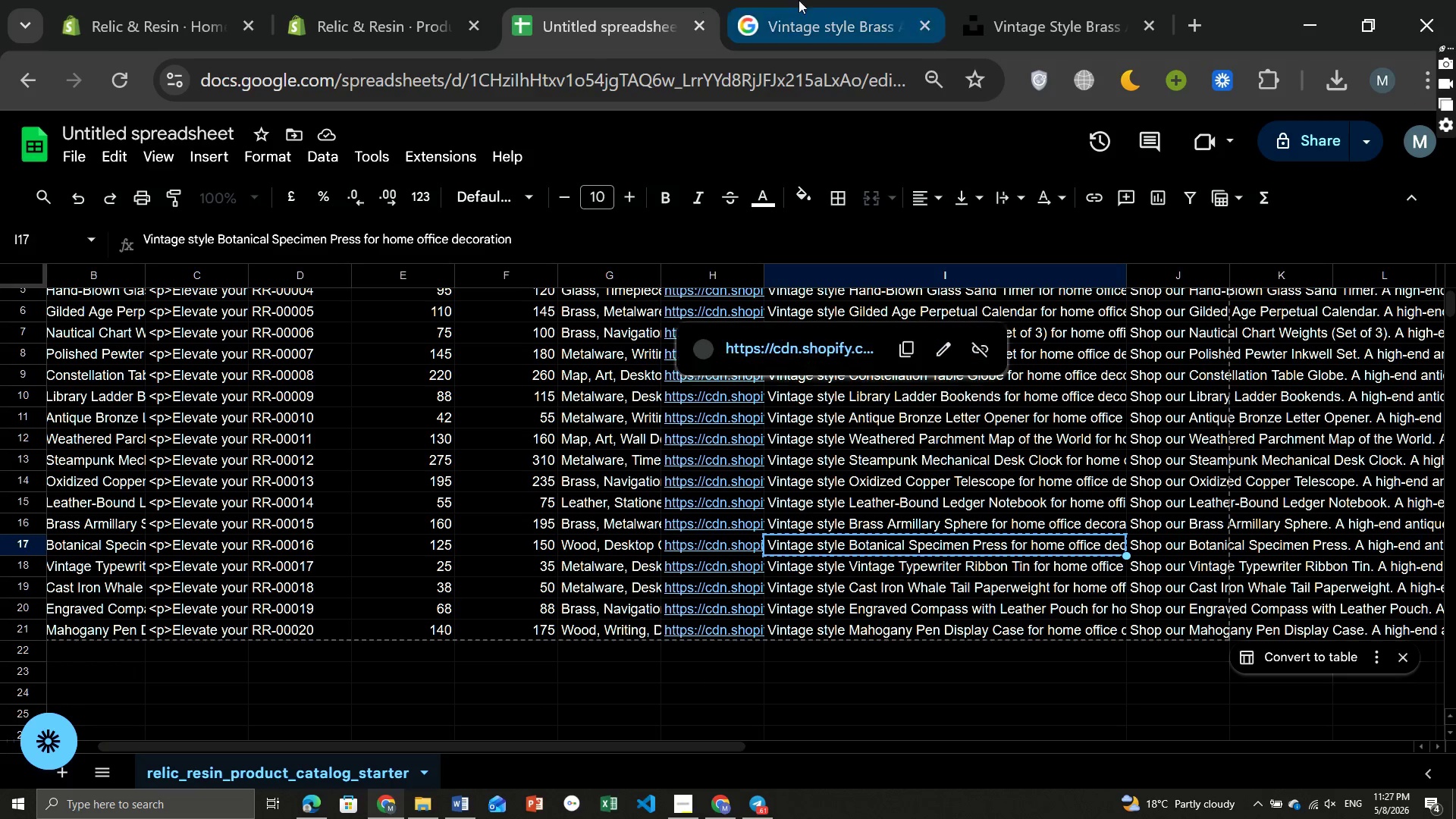 
left_click([799, 0])
 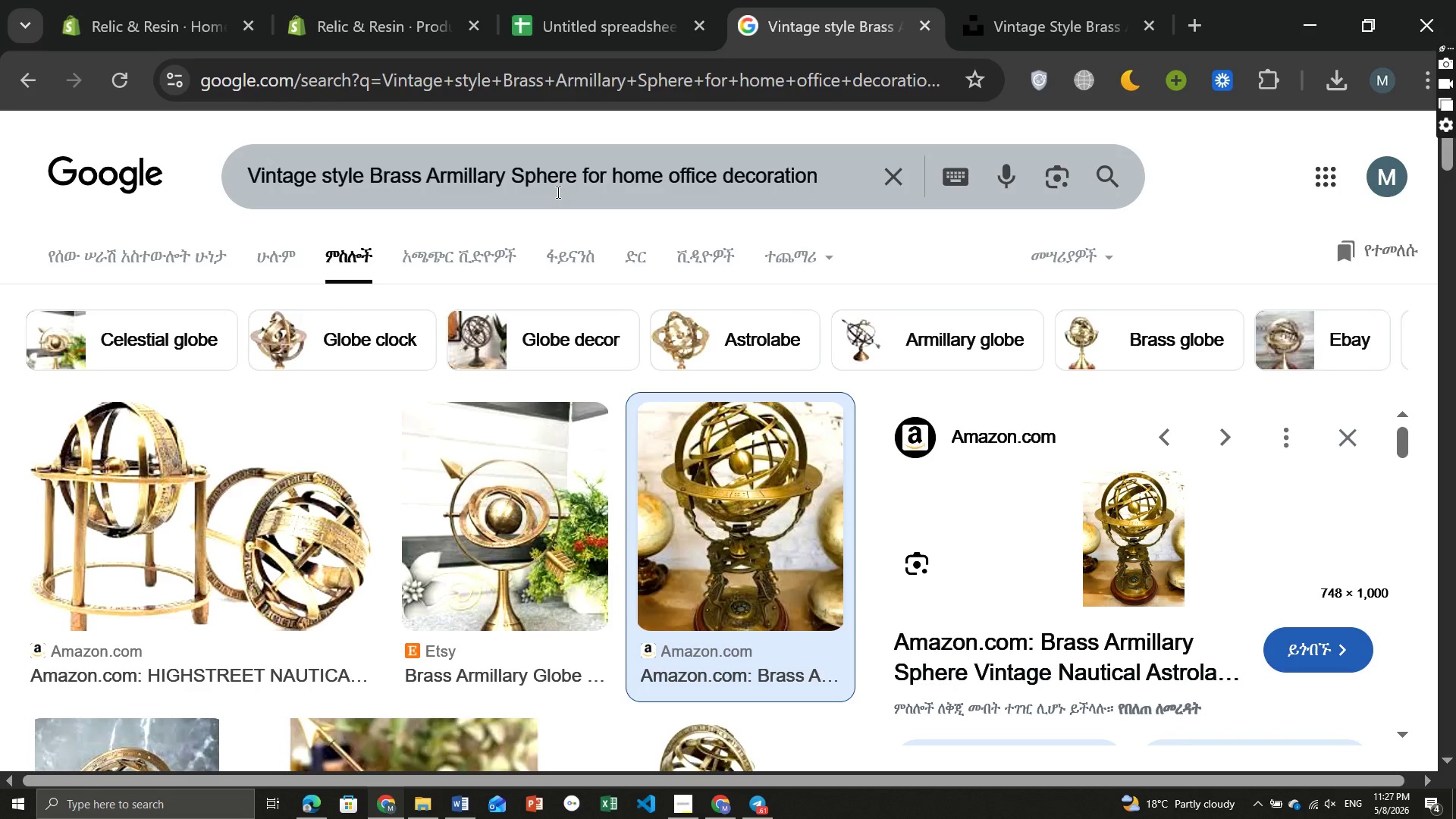 
left_click([557, 192])
 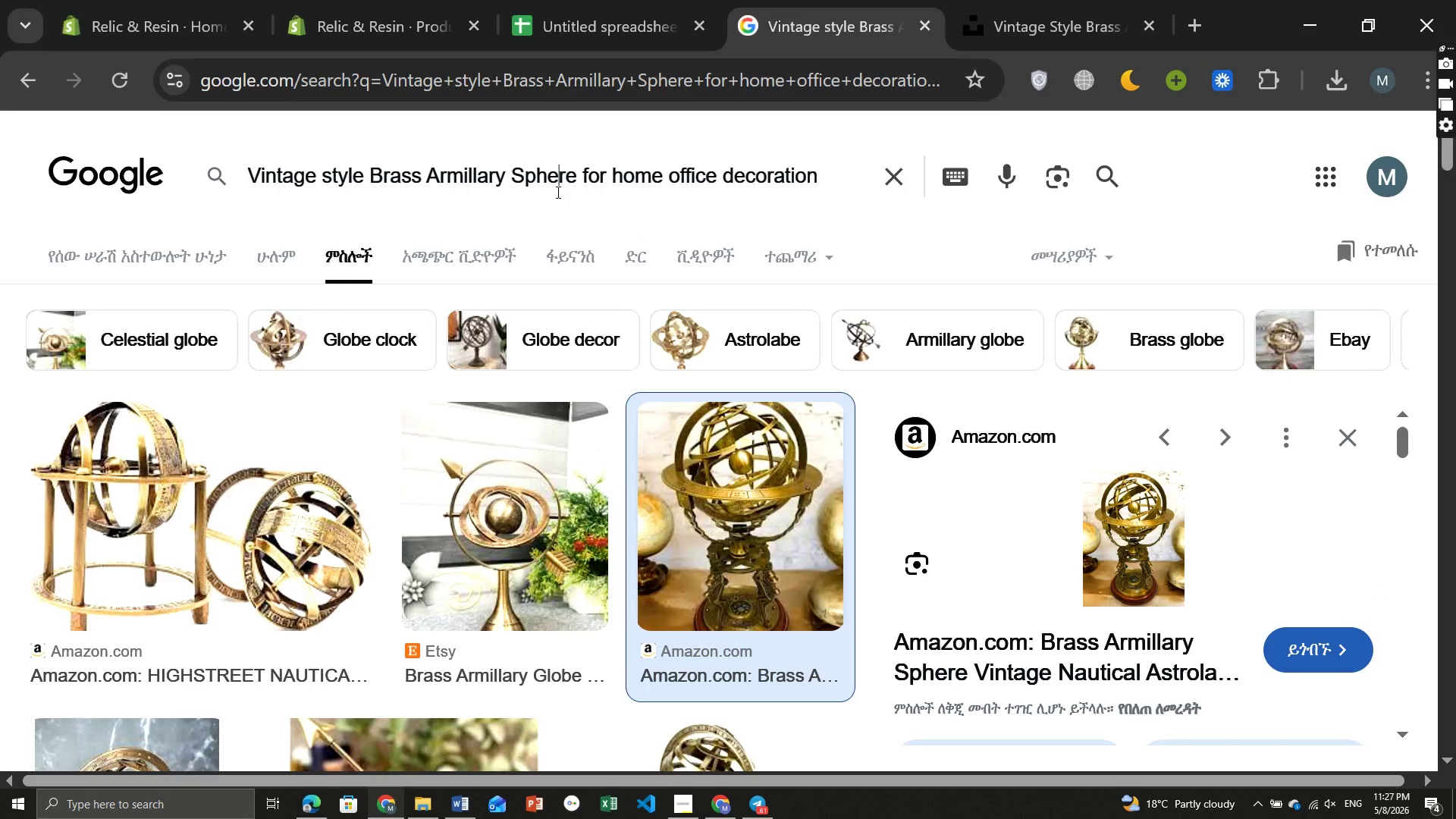 
key(Control+ControlLeft)
 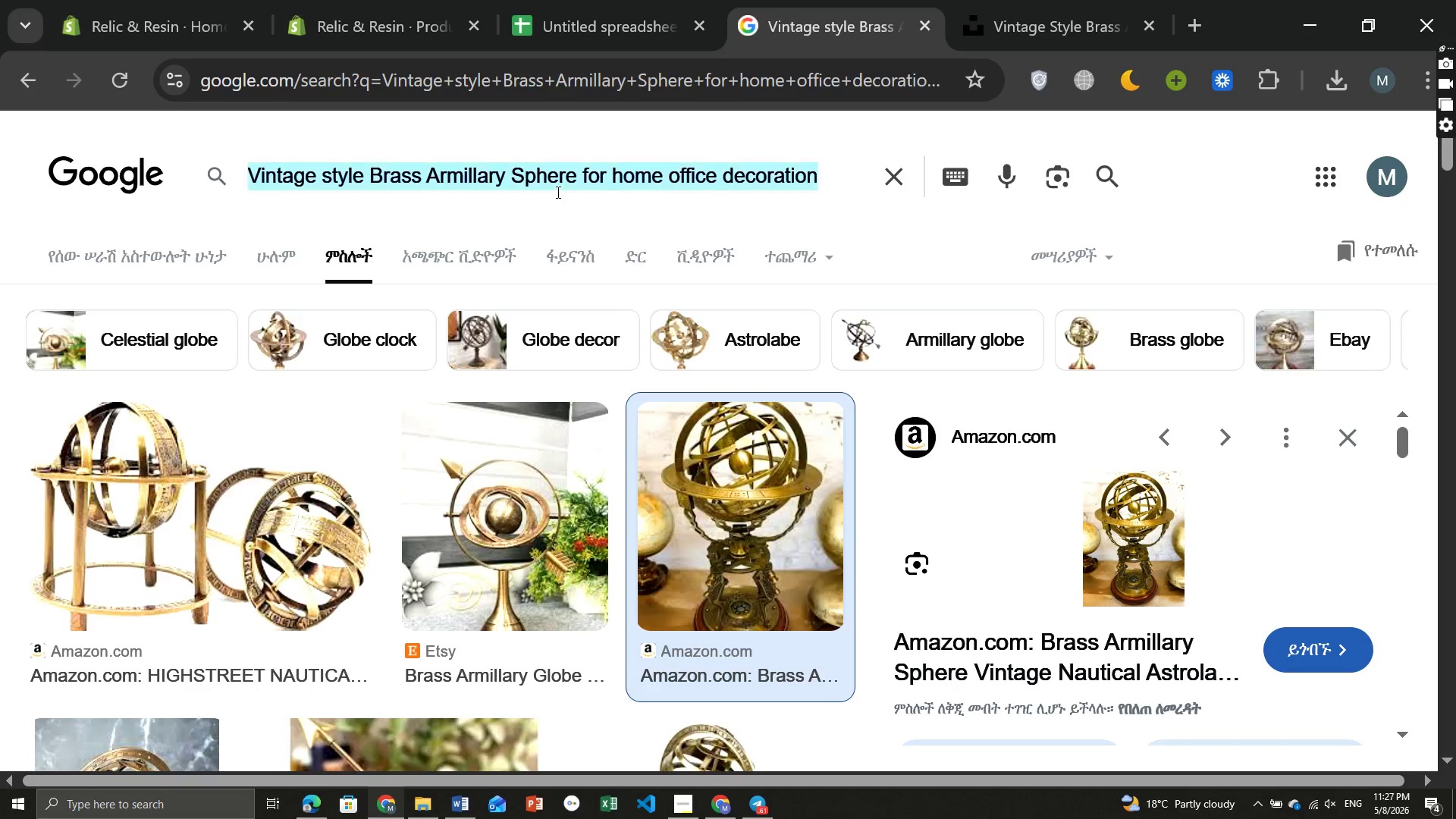 
key(Control+A)
 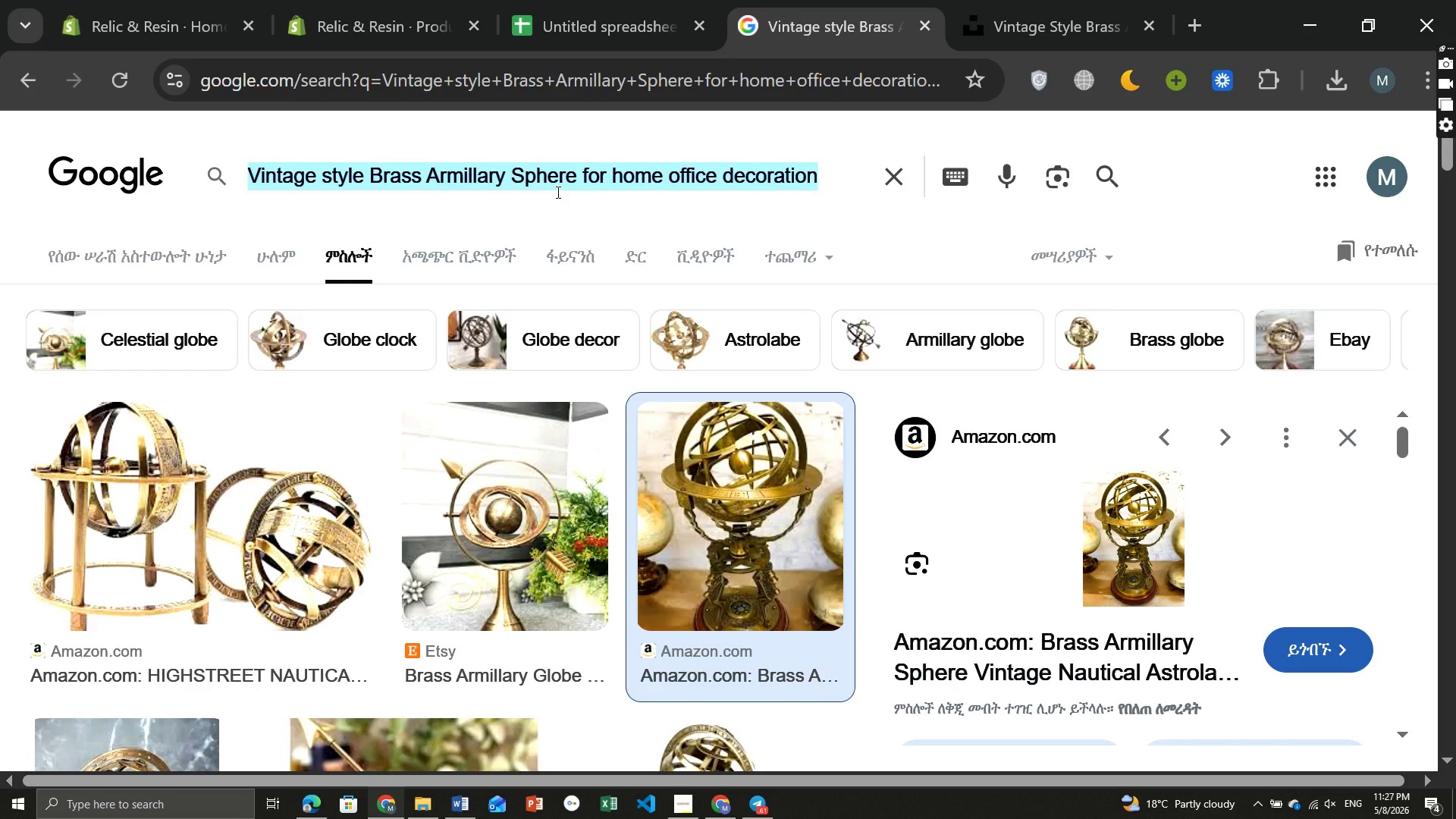 
key(Control+ControlLeft)
 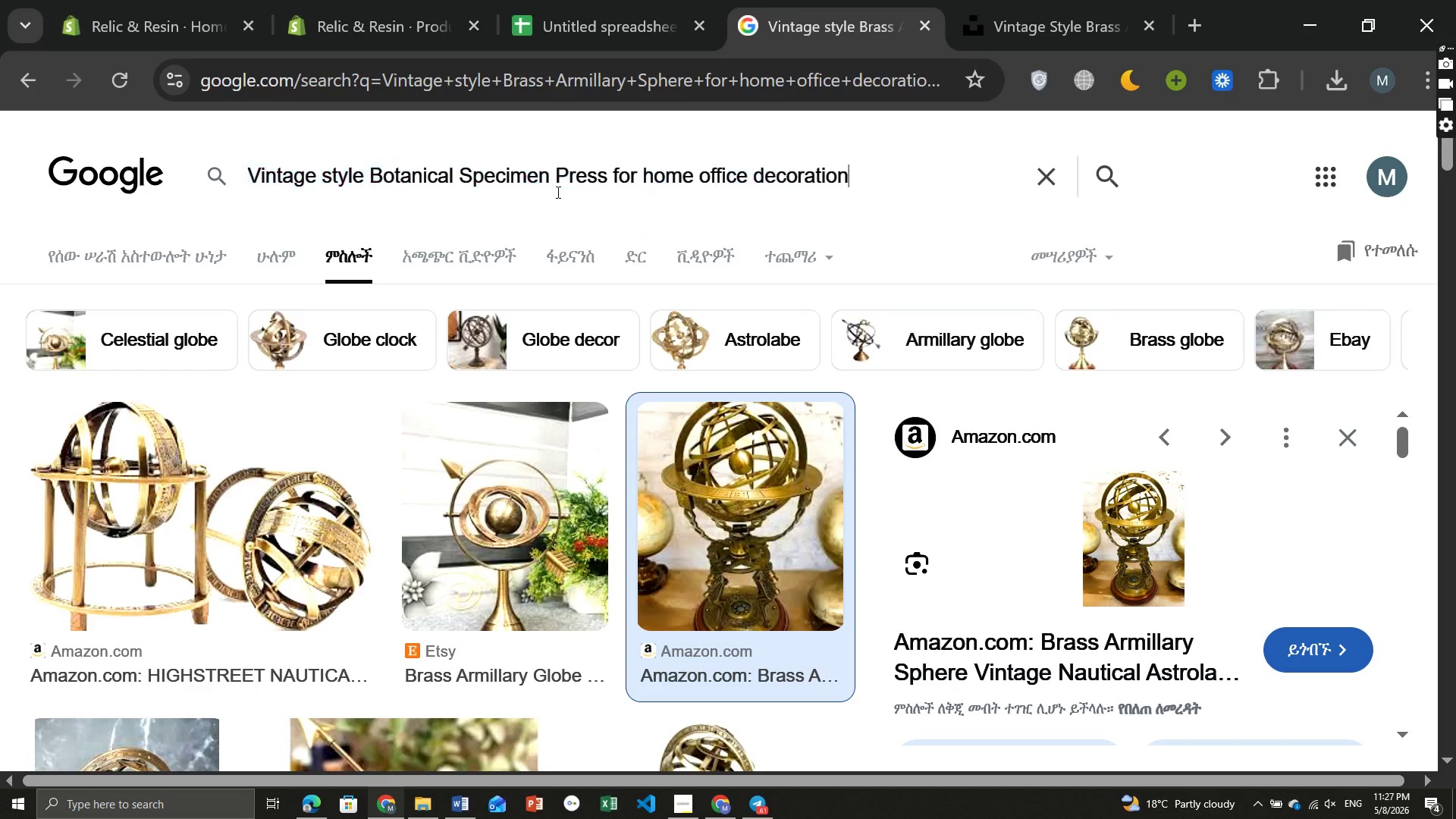 
key(Control+V)
 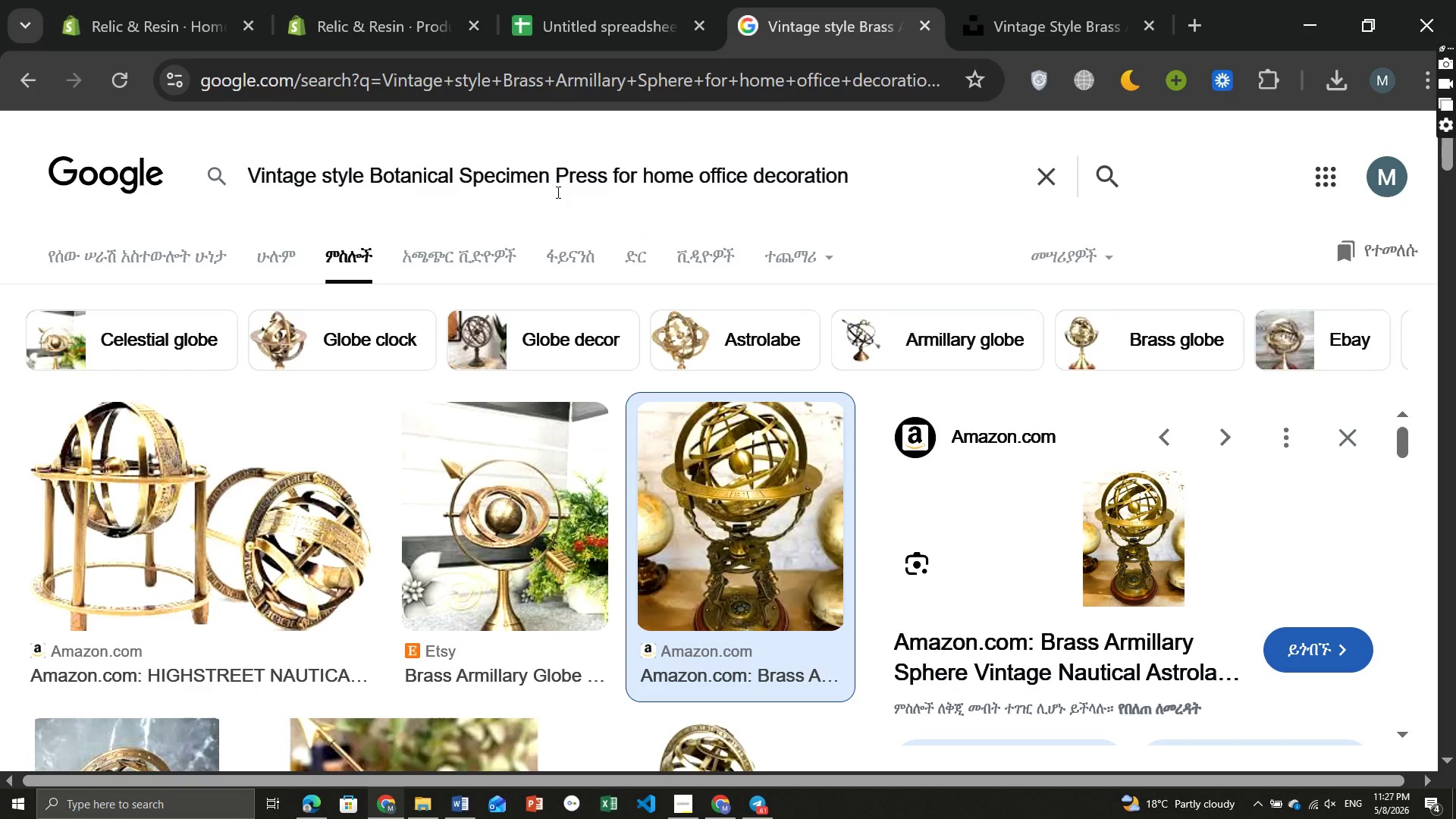 
key(Enter)
 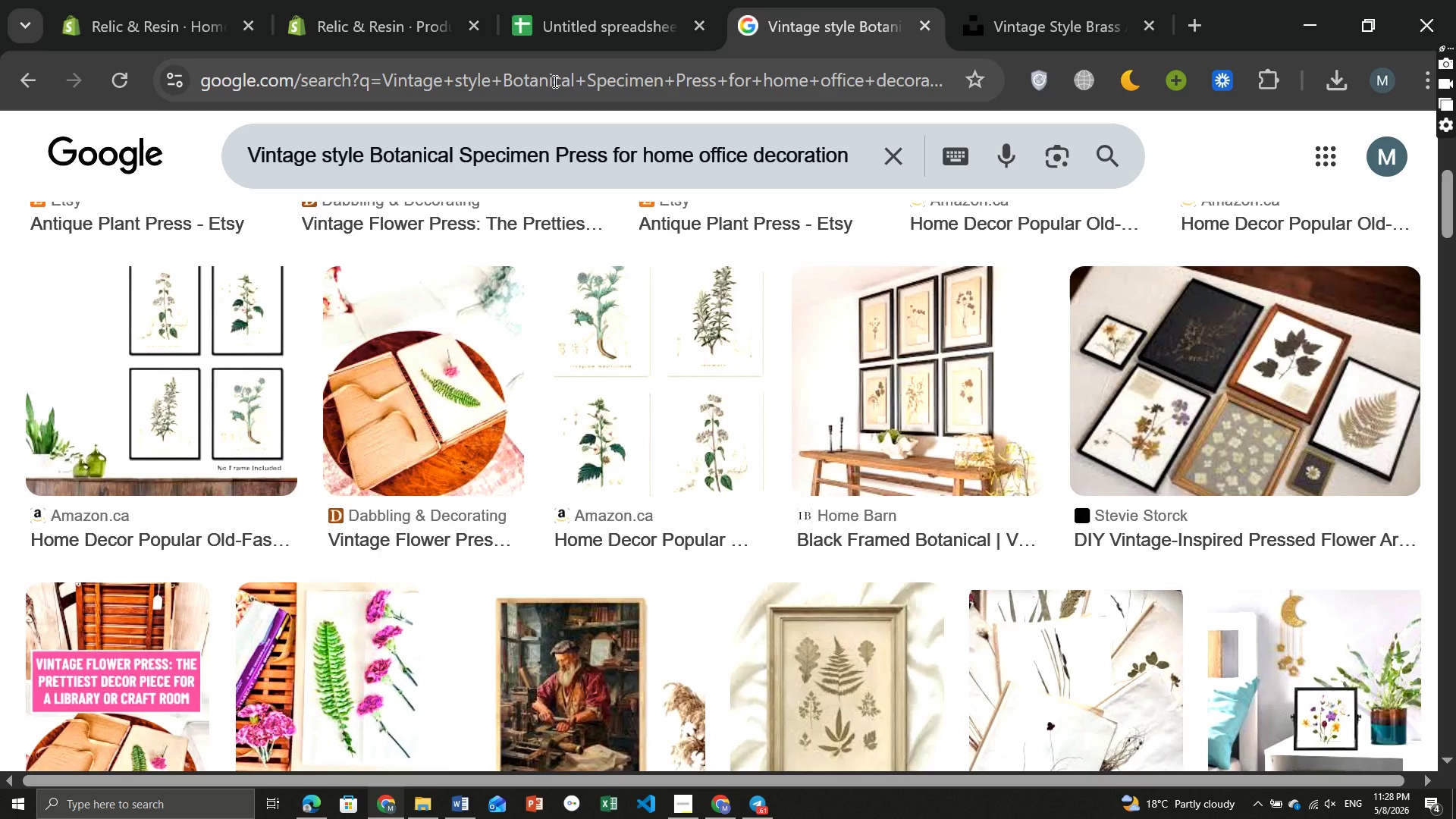 
wait(22.84)
 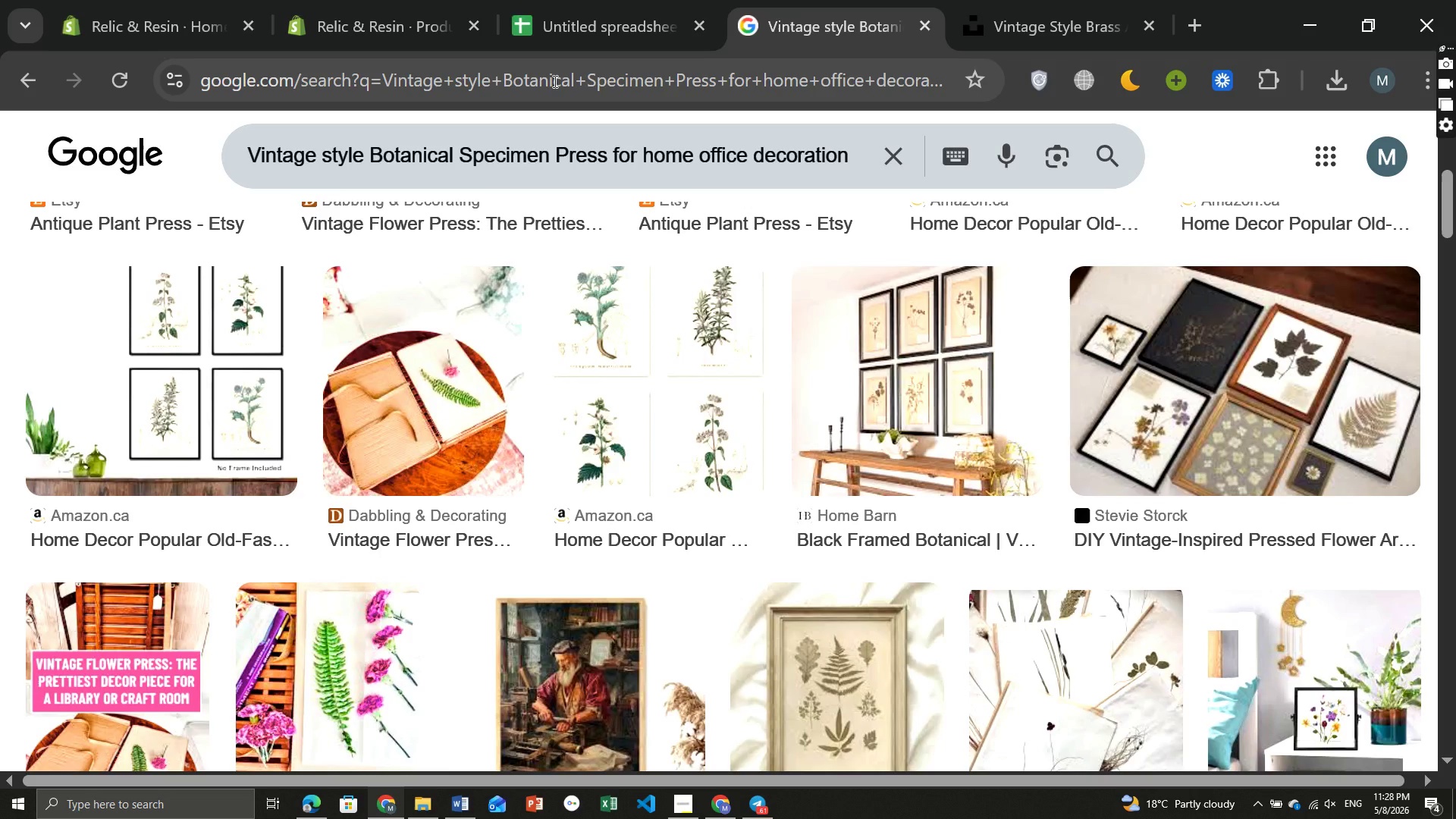 
scroll: coordinate [554, 81], scroll_direction: up, amount: 4.0
 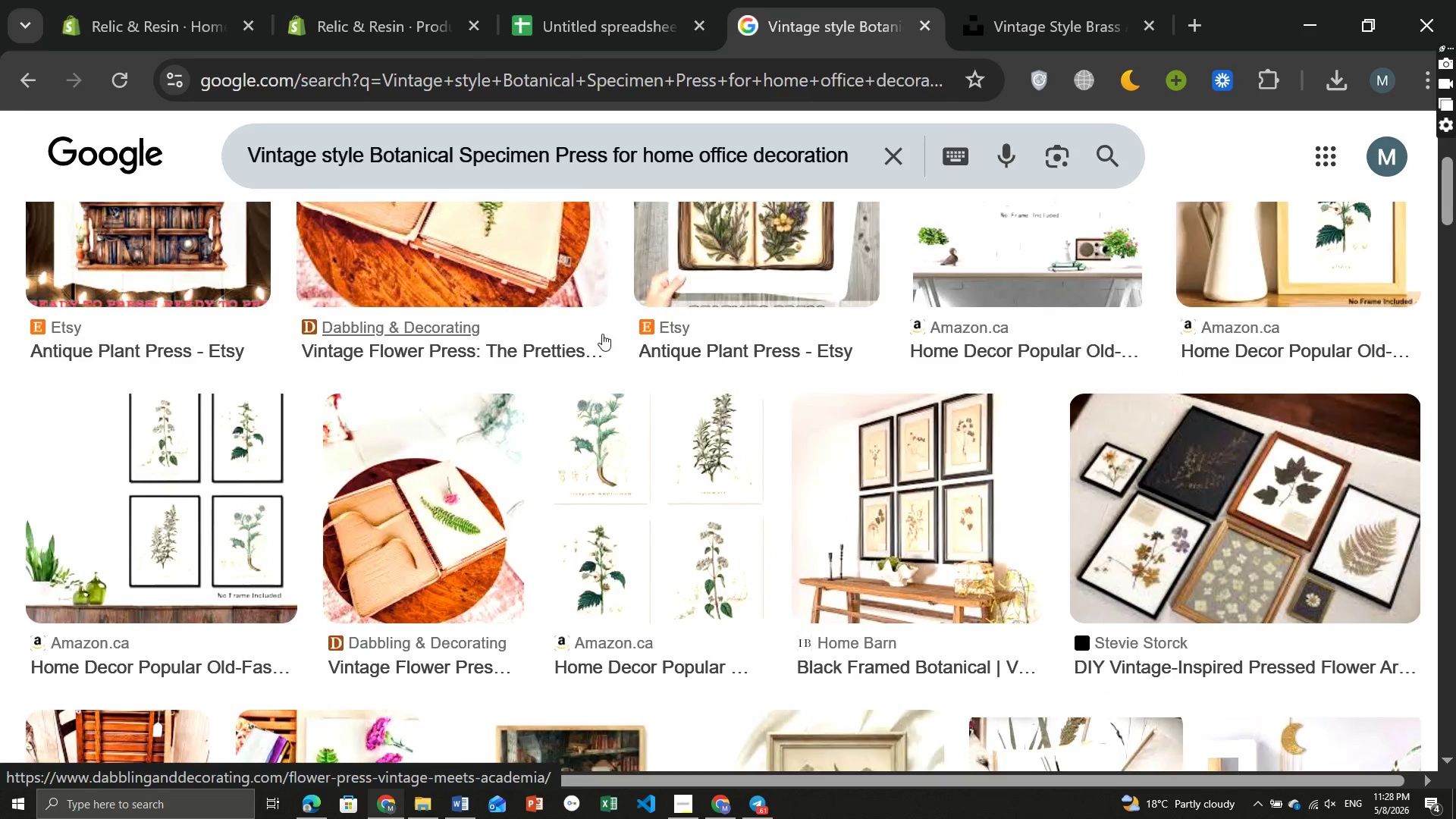 
wait(11.36)
 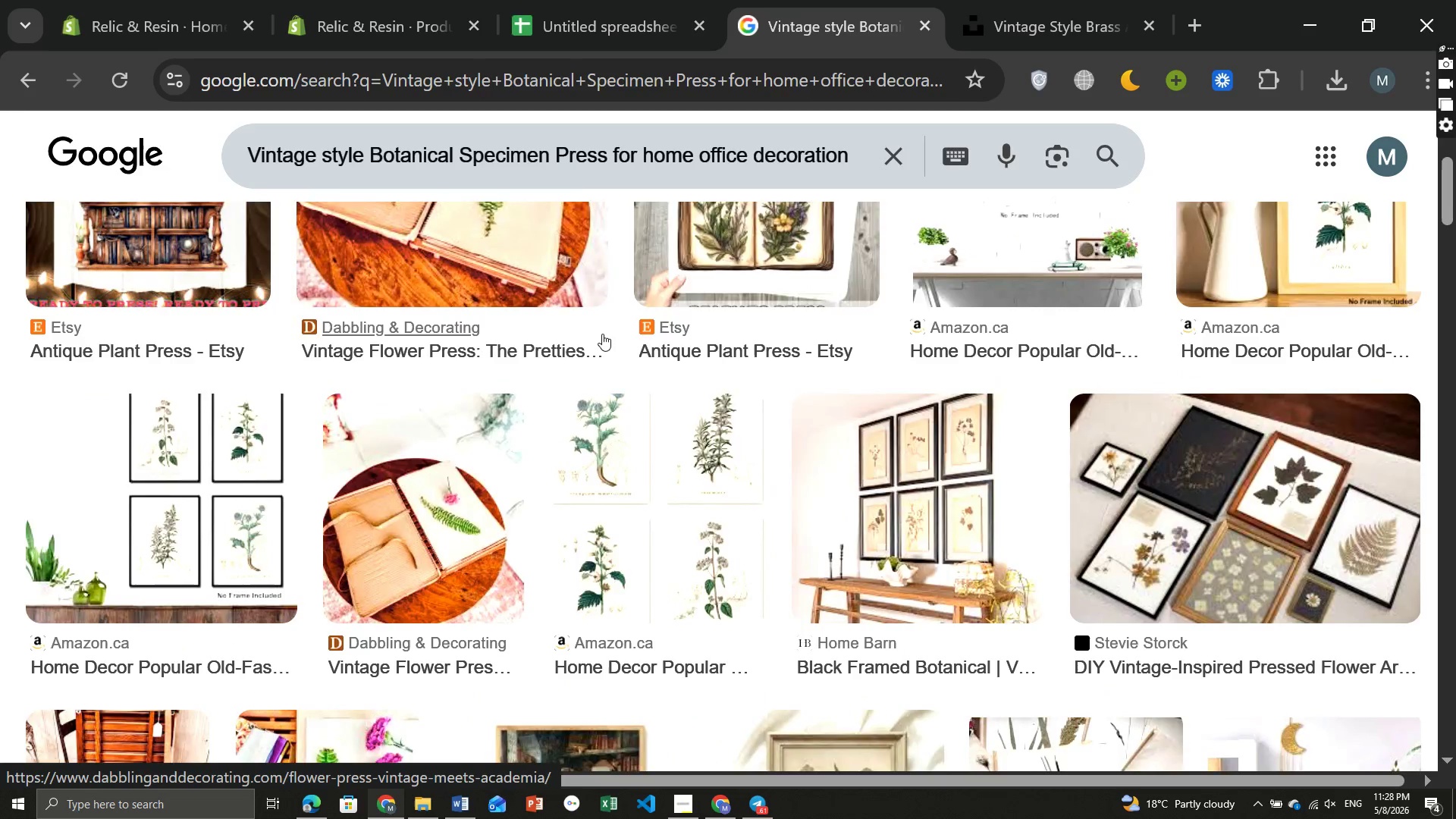 
left_click([1303, 426])
 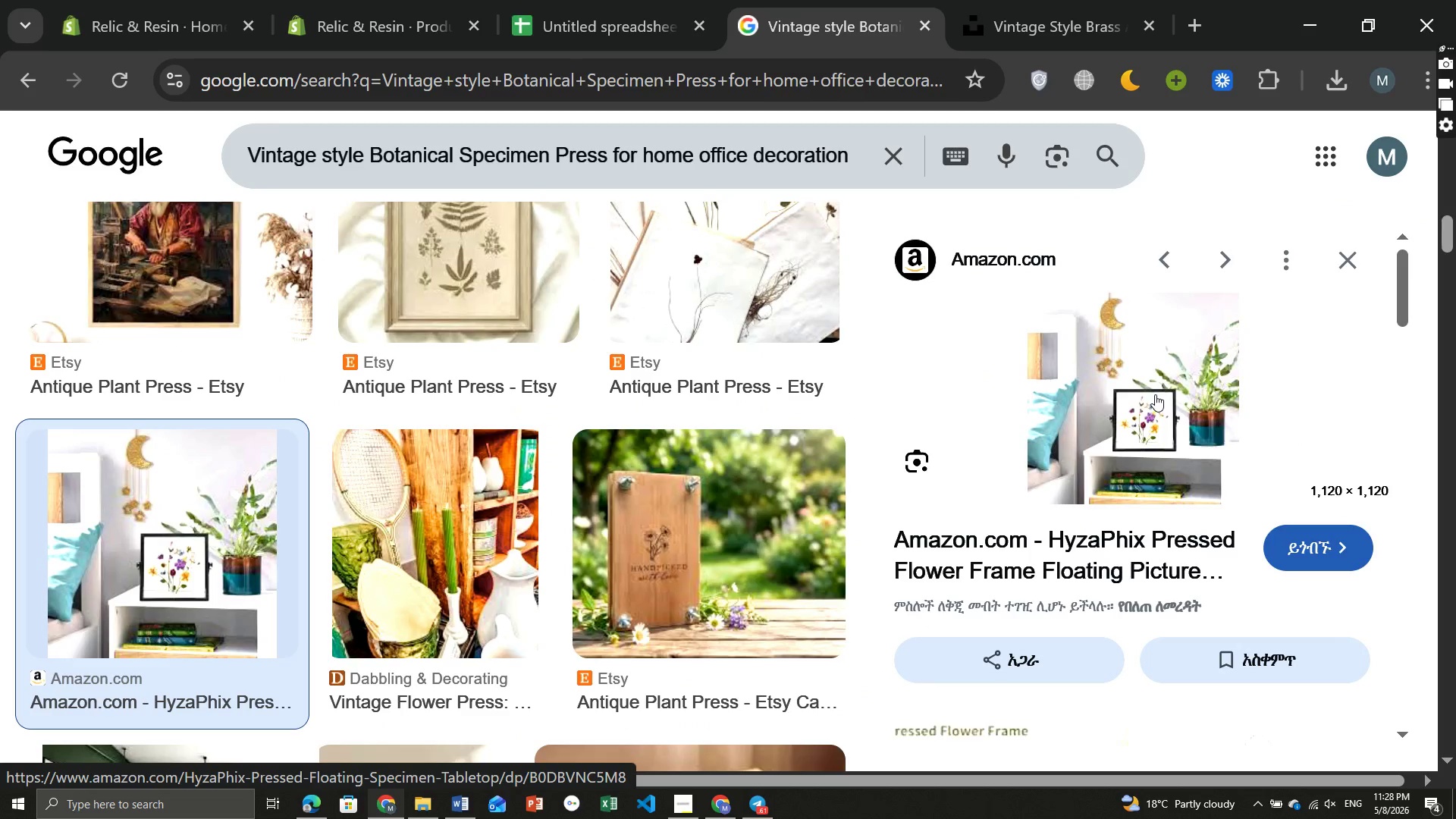 
right_click([1155, 394])
 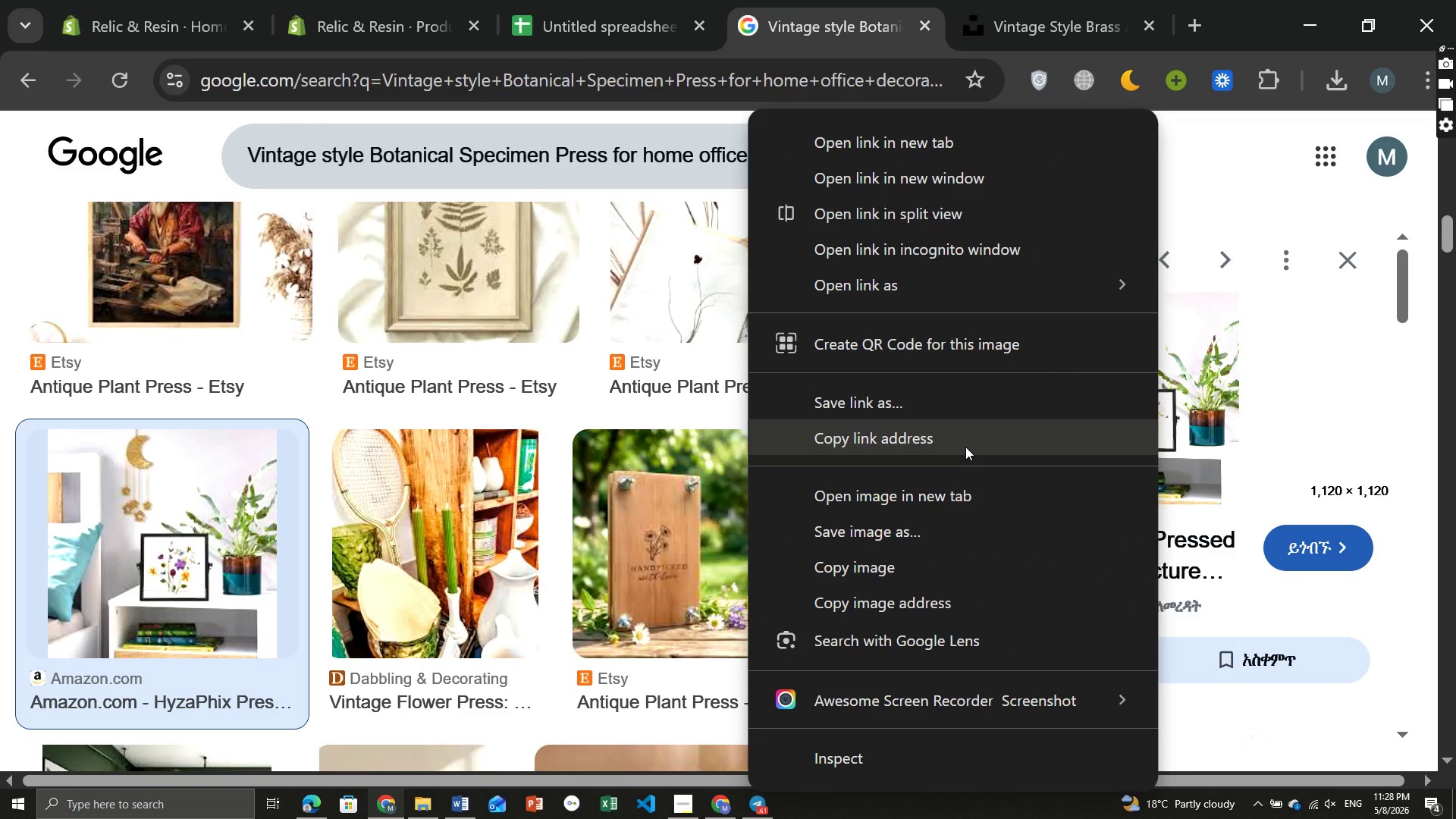 
wait(5.7)
 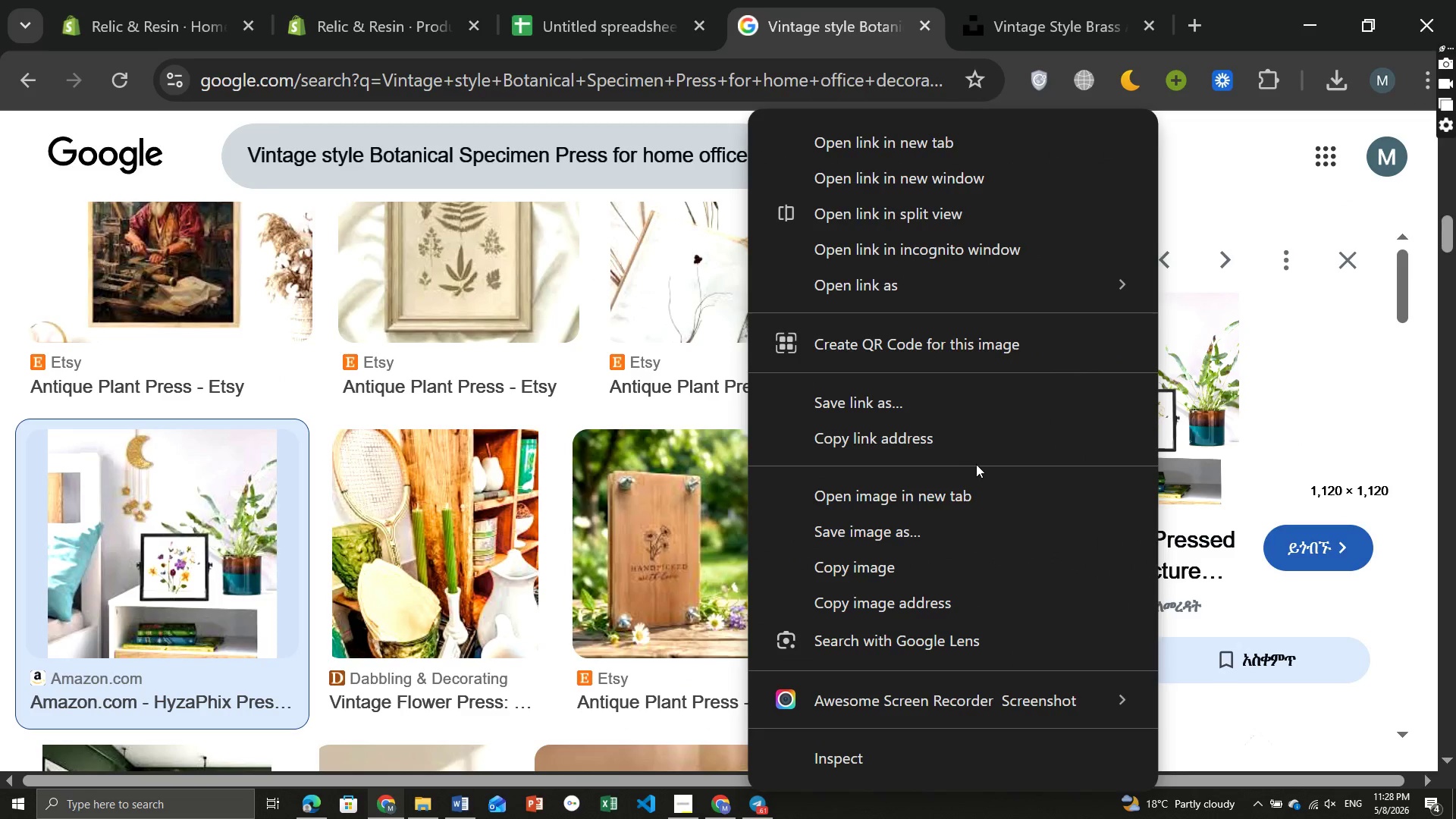 
left_click([870, 523])
 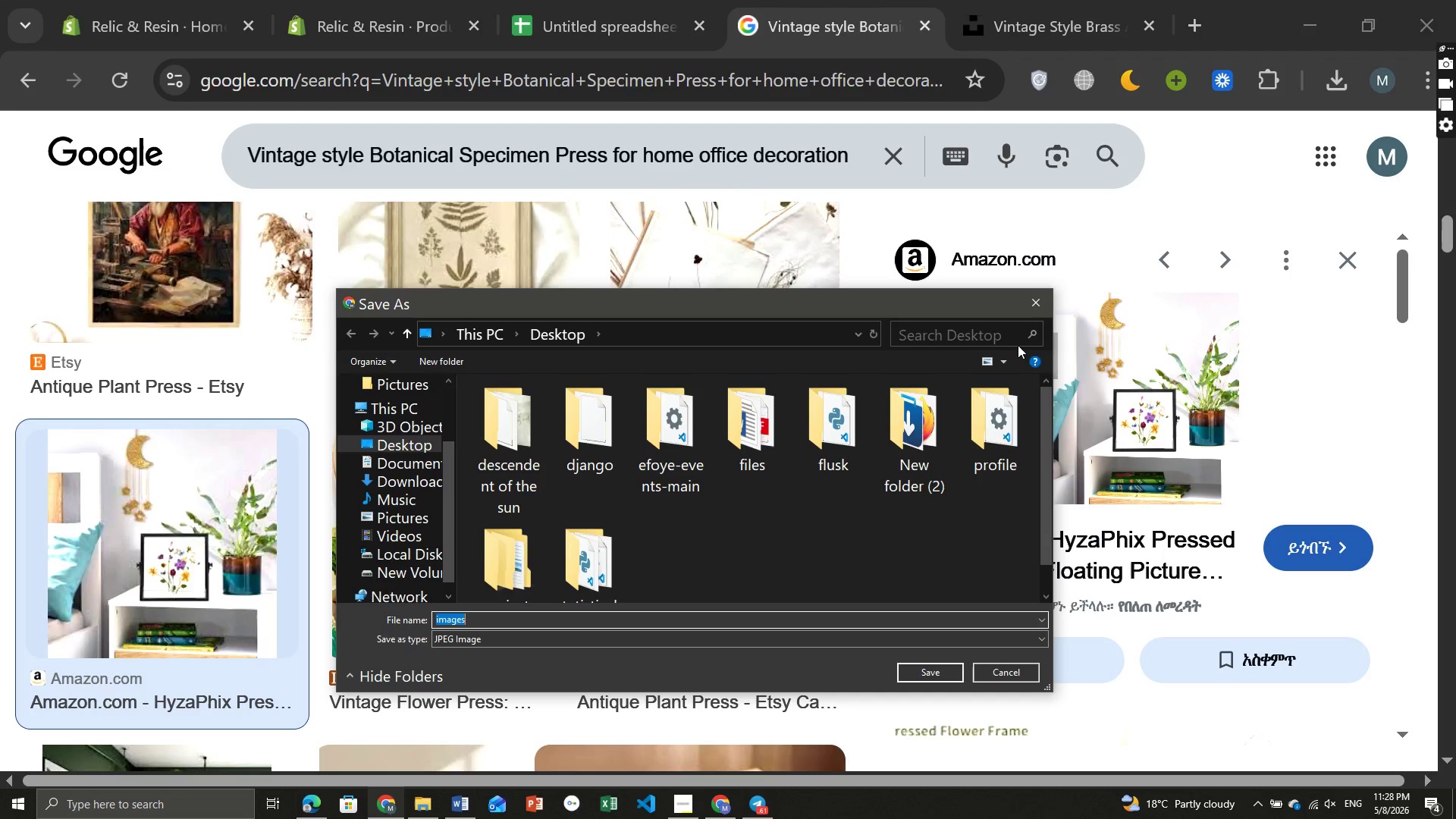 
left_click([1031, 300])
 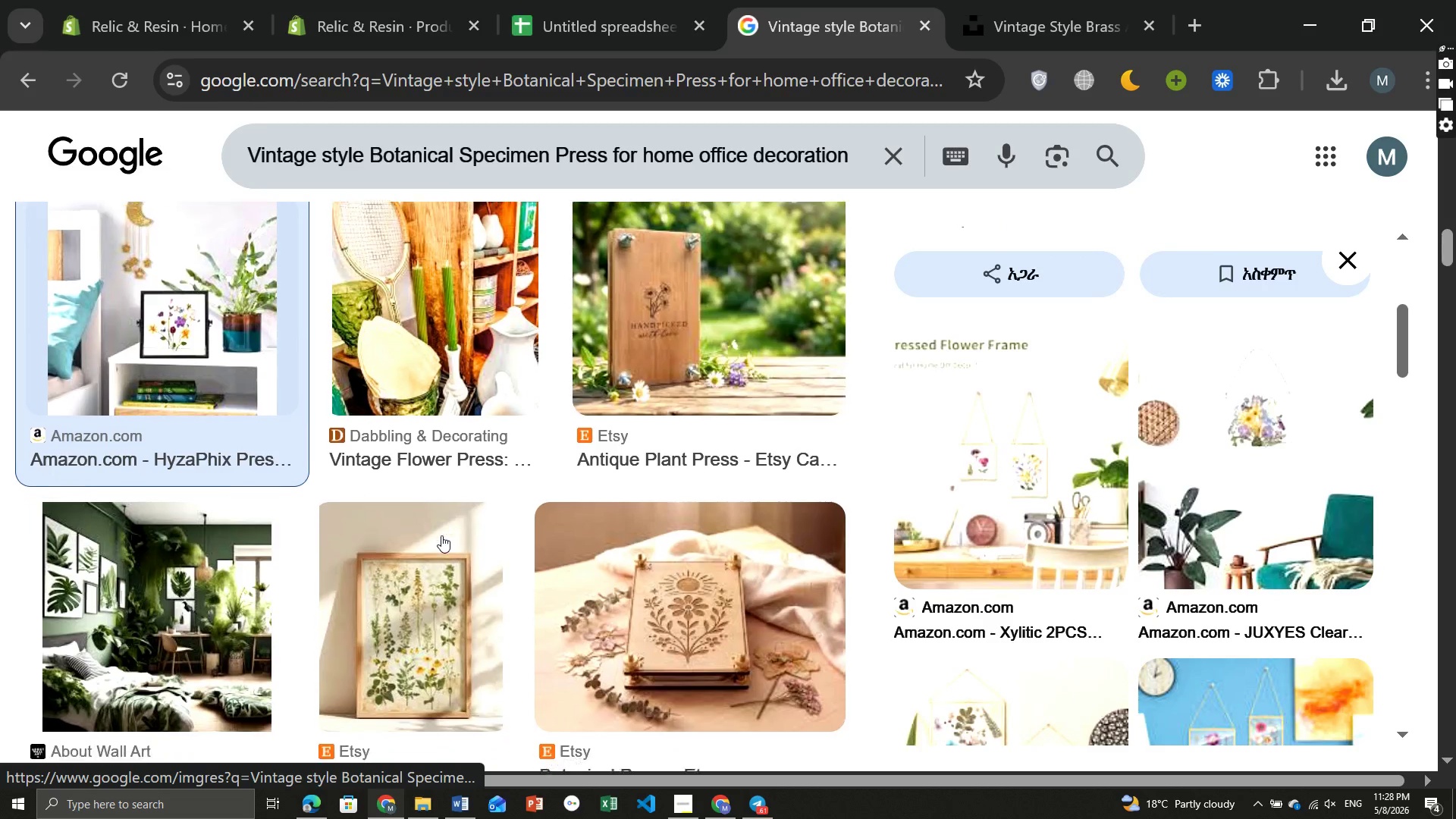 
wait(6.22)
 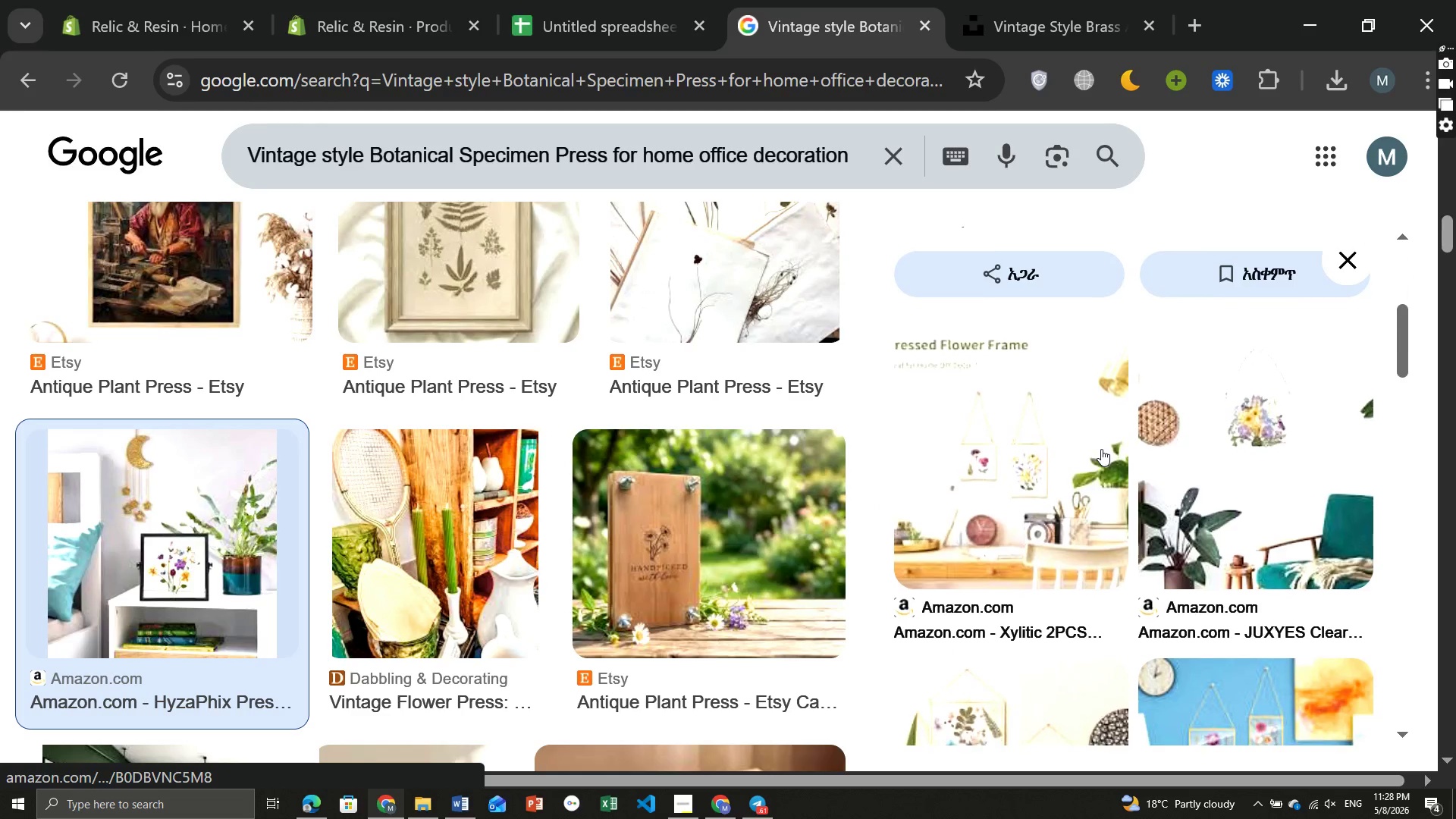 
left_click([443, 268])
 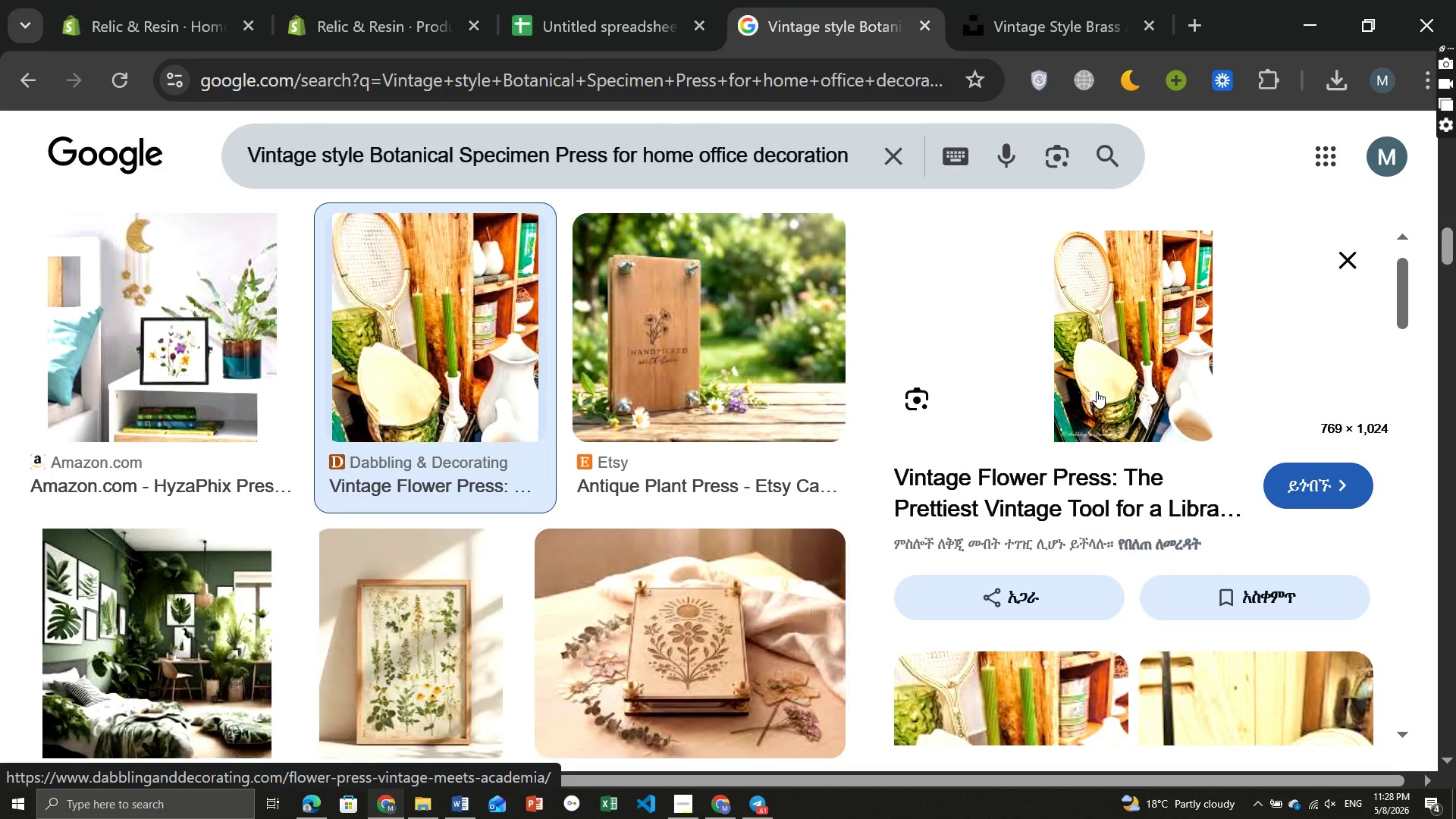 
wait(18.08)
 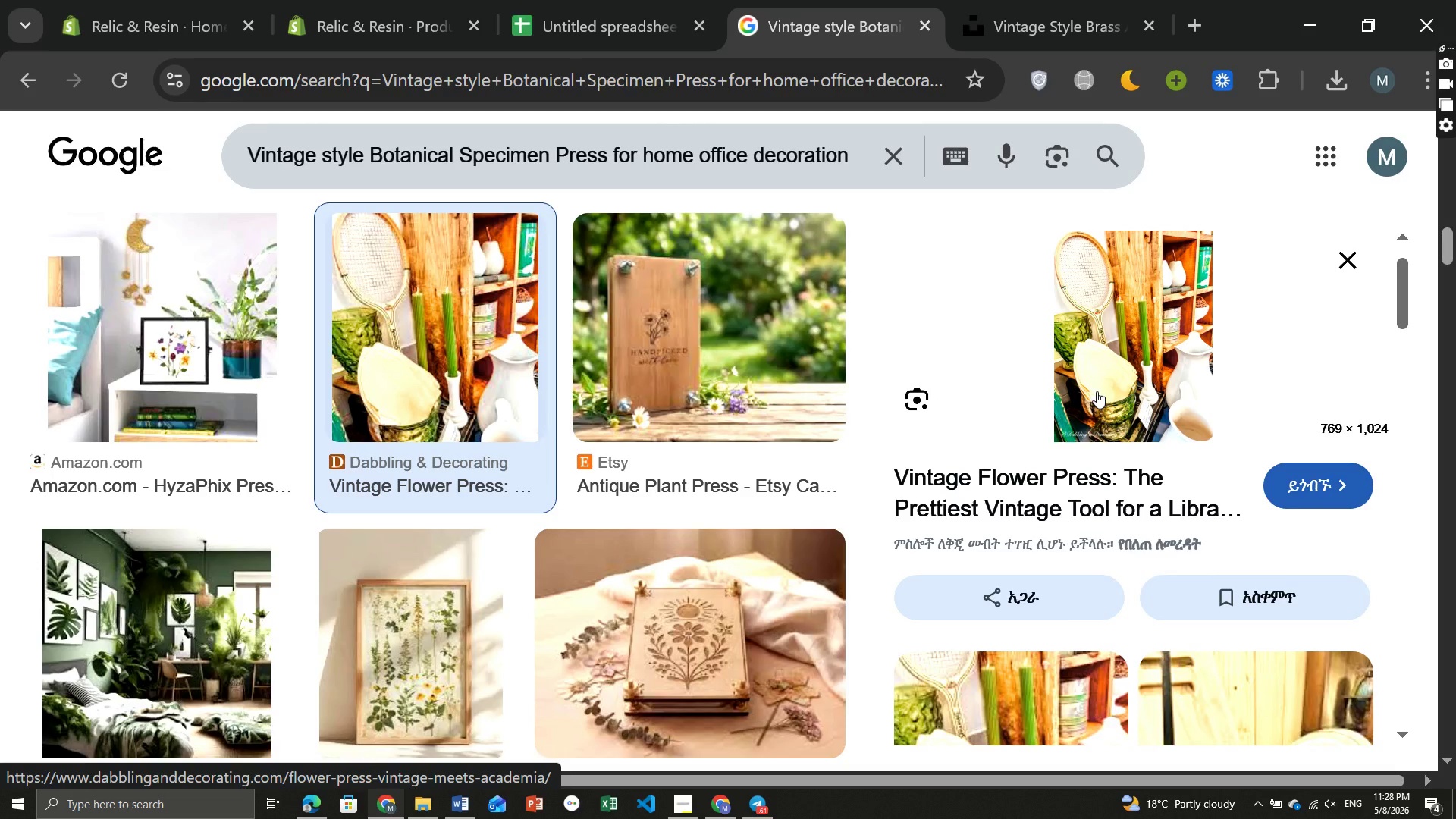 
left_click([1008, 0])
 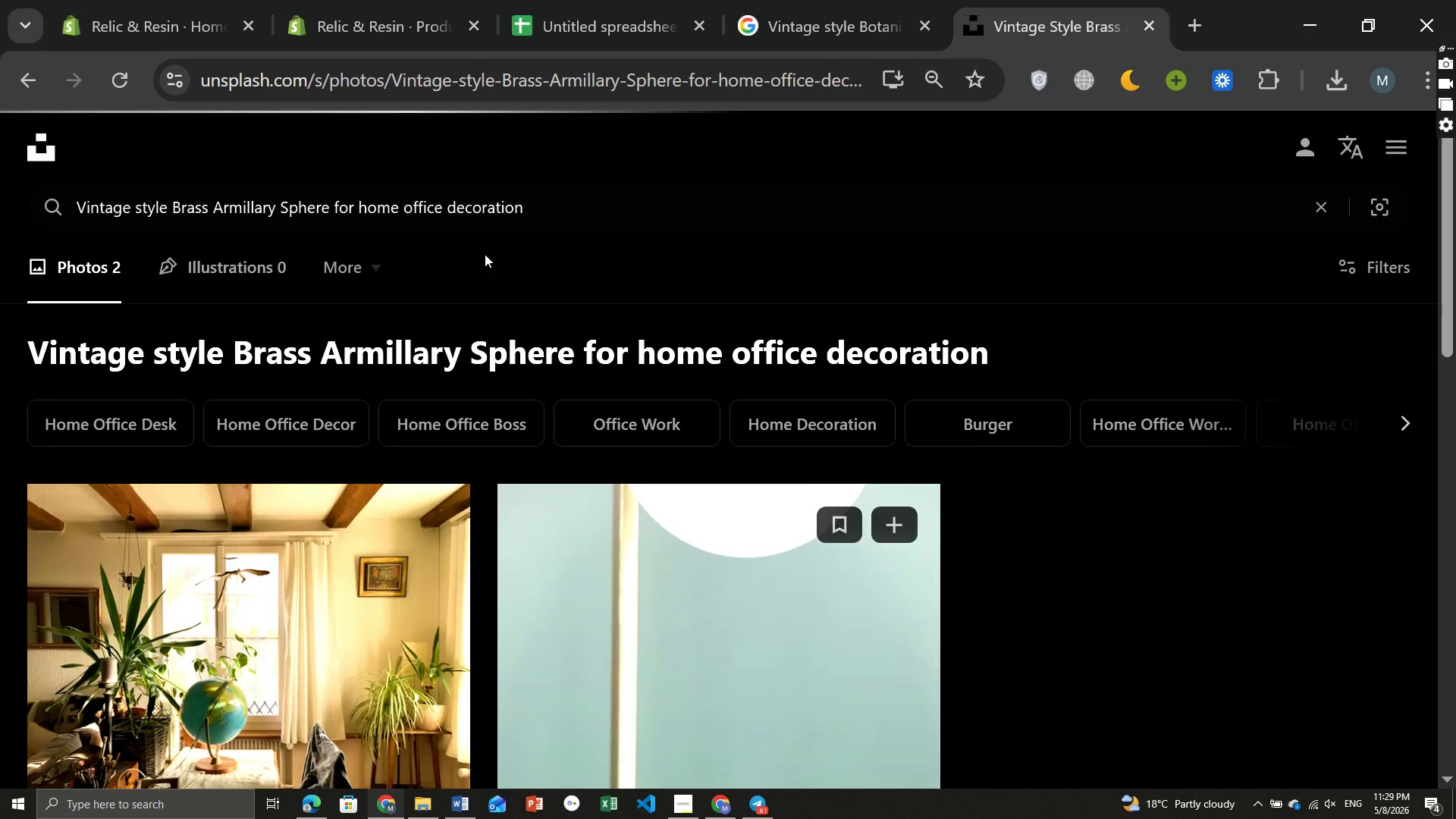 
left_click([472, 221])
 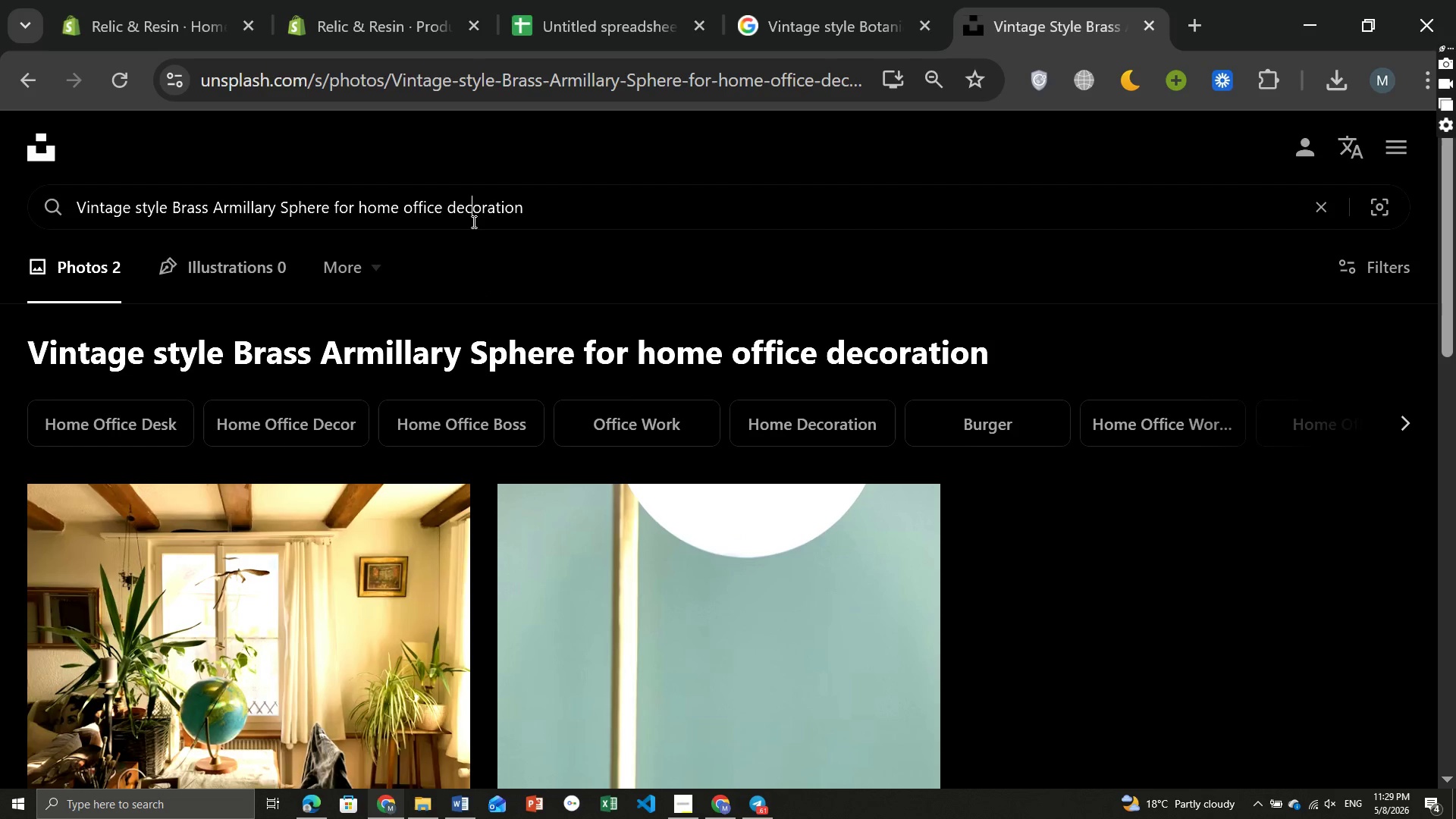 
key(Control+ControlLeft)
 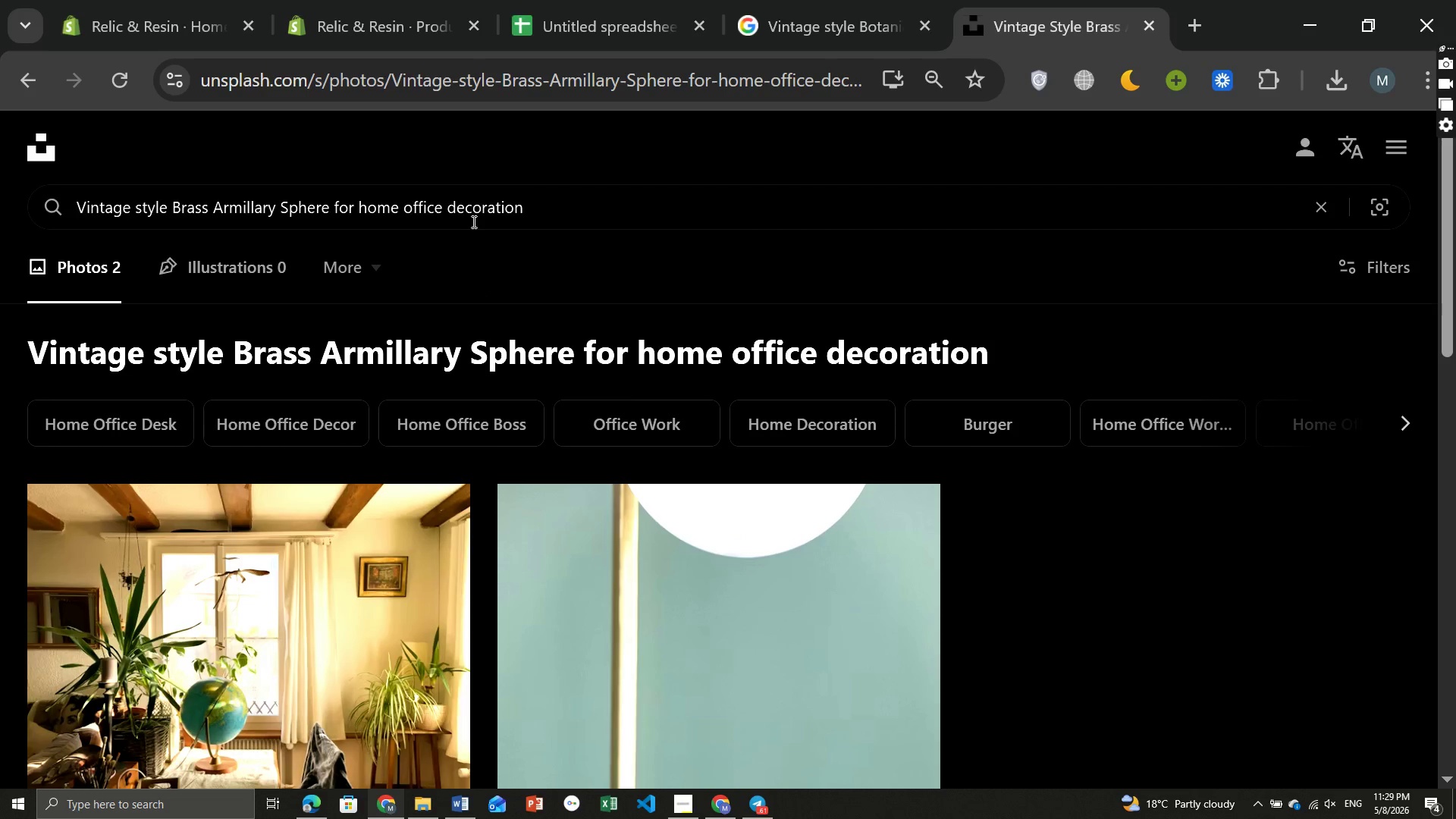 
key(Control+A)
 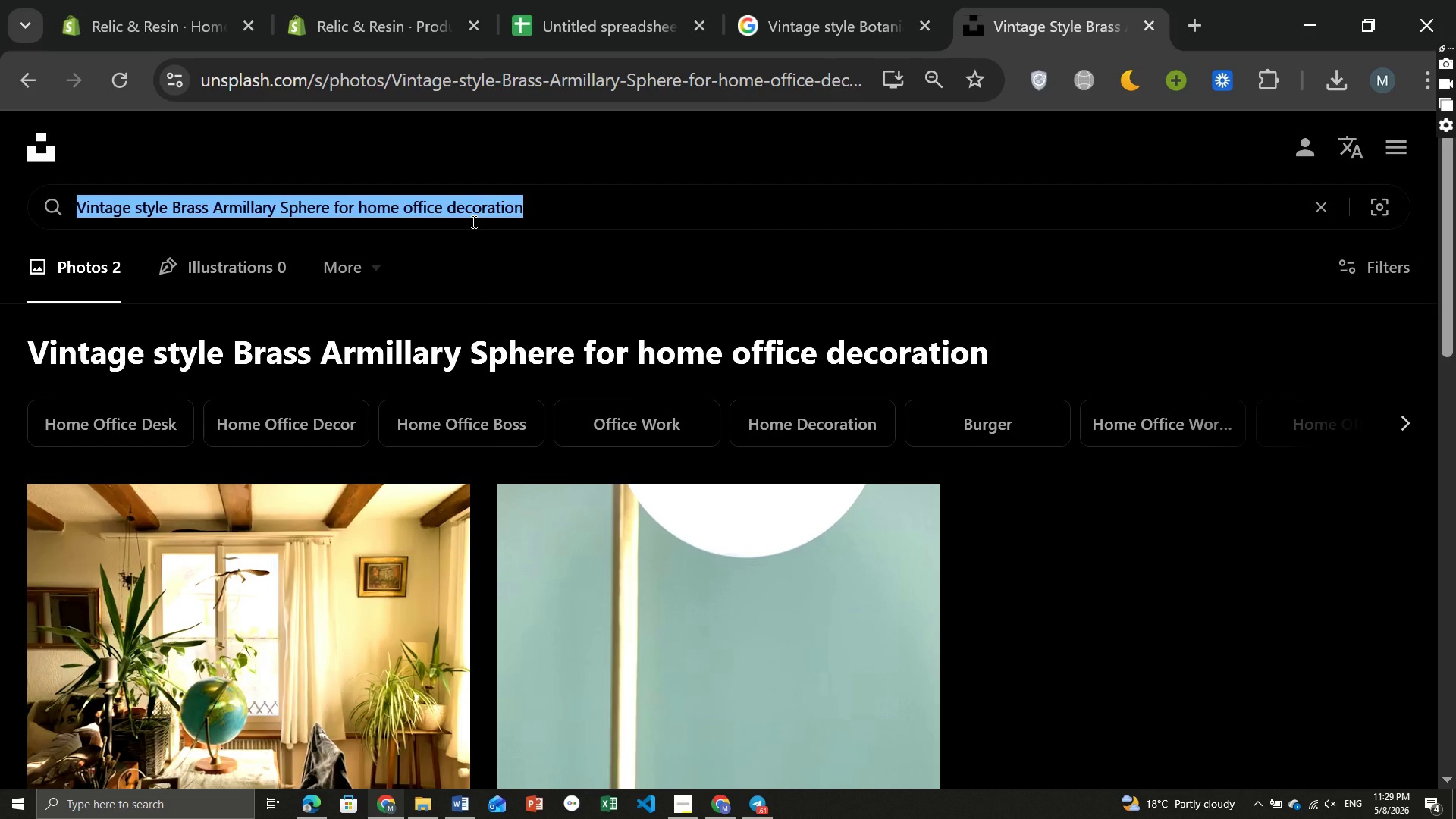 
key(Control+V)
 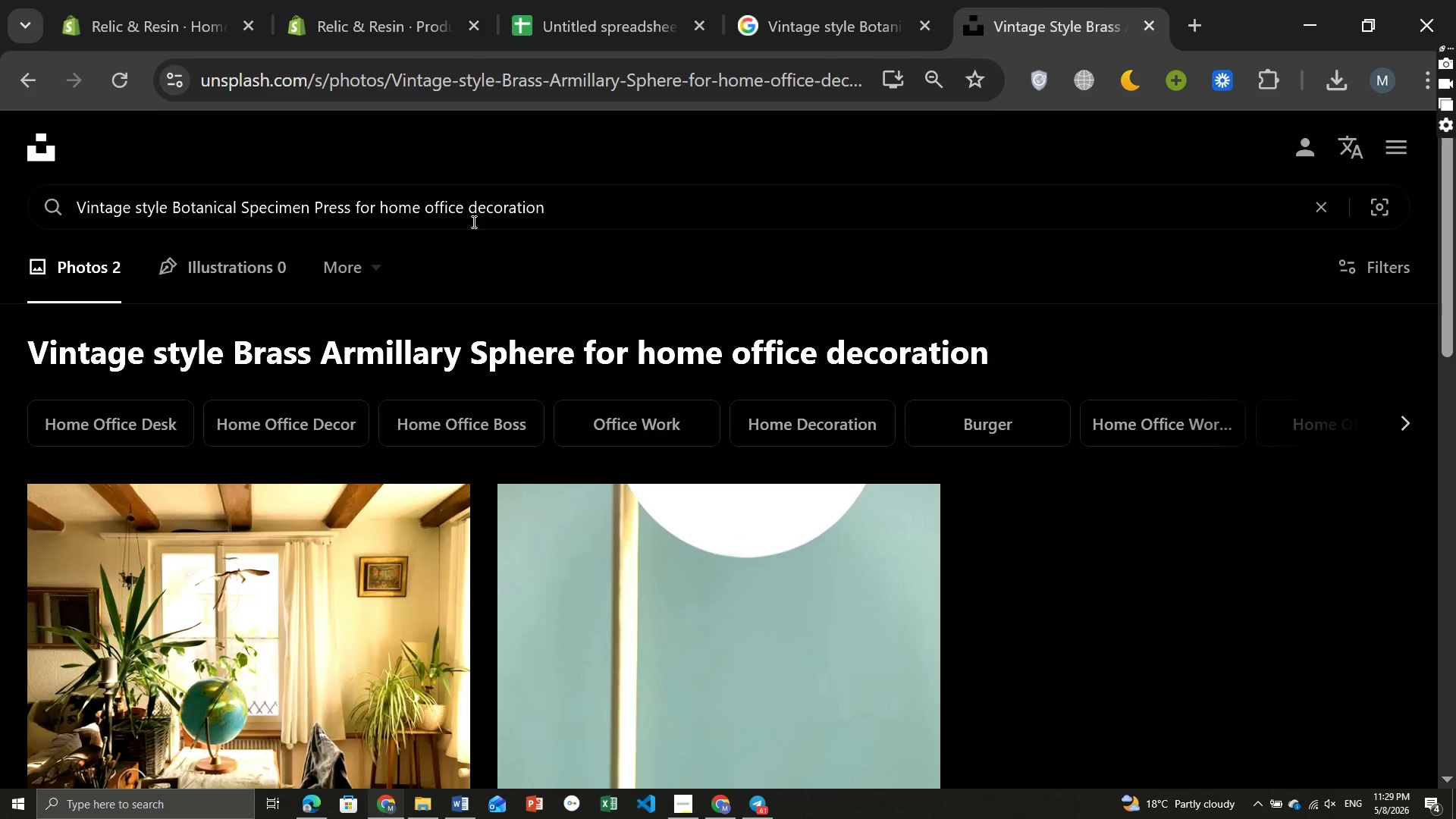 
key(Enter)
 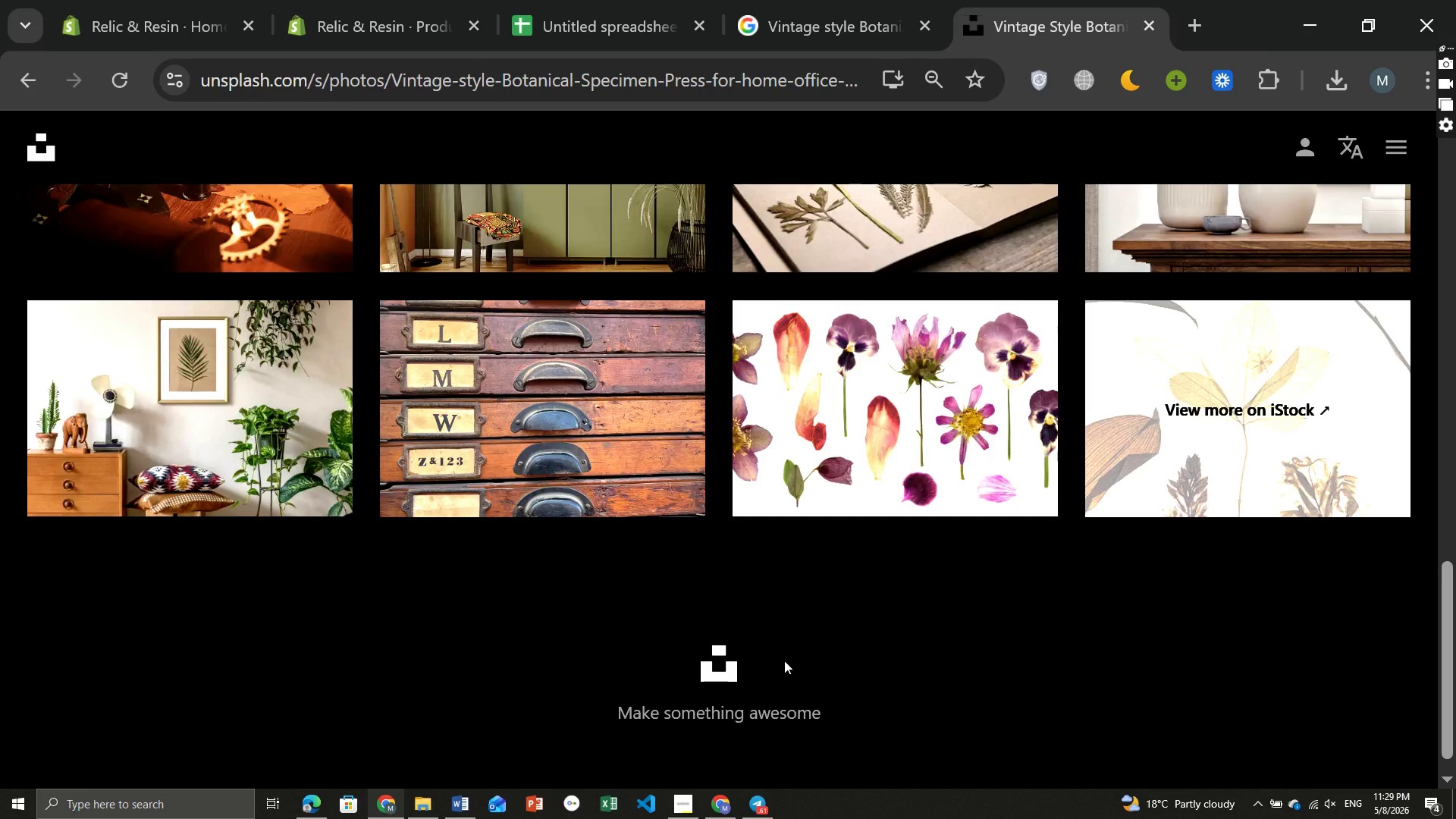 
wait(35.95)
 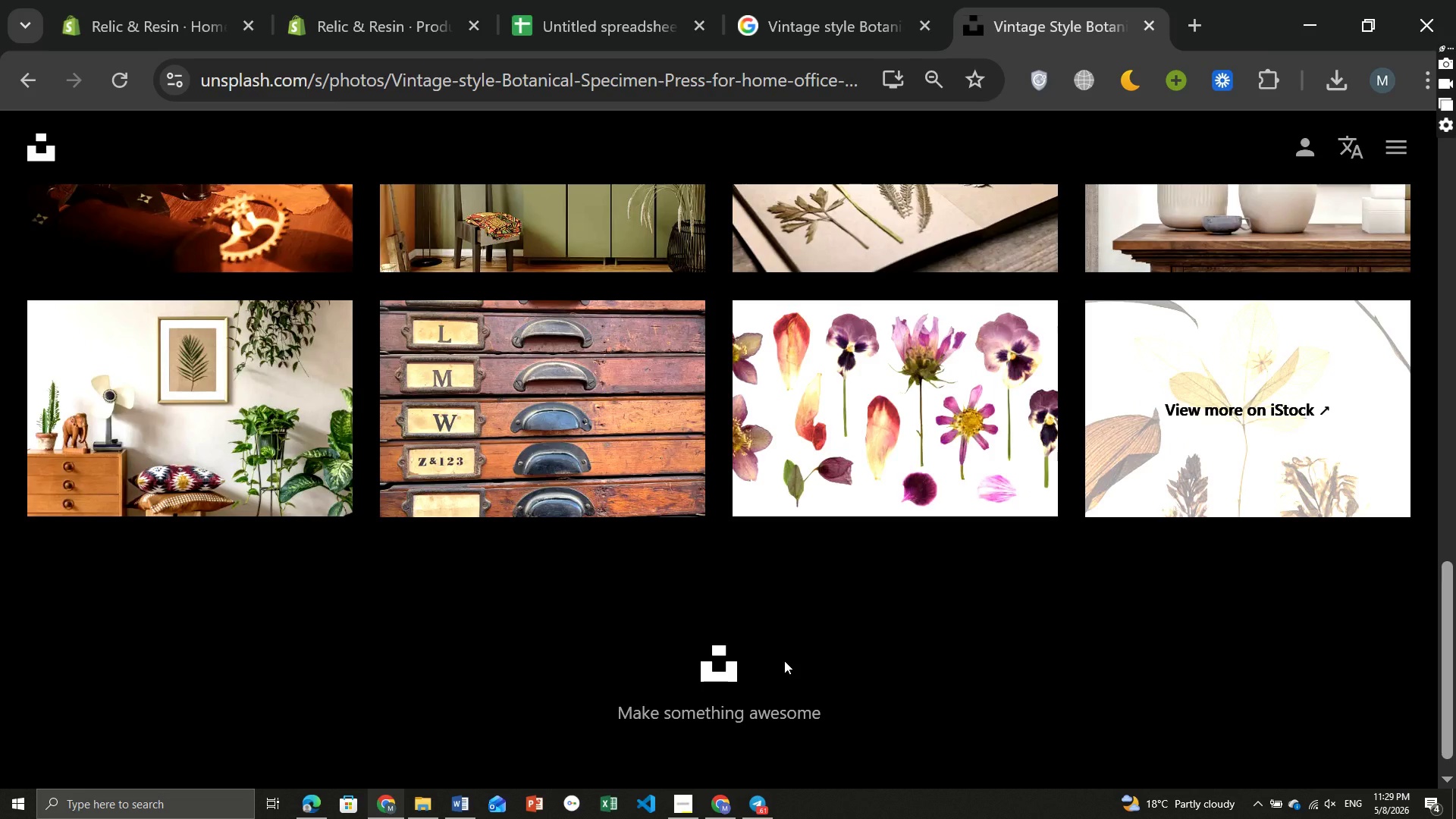 
mouse_move([406, 531])
 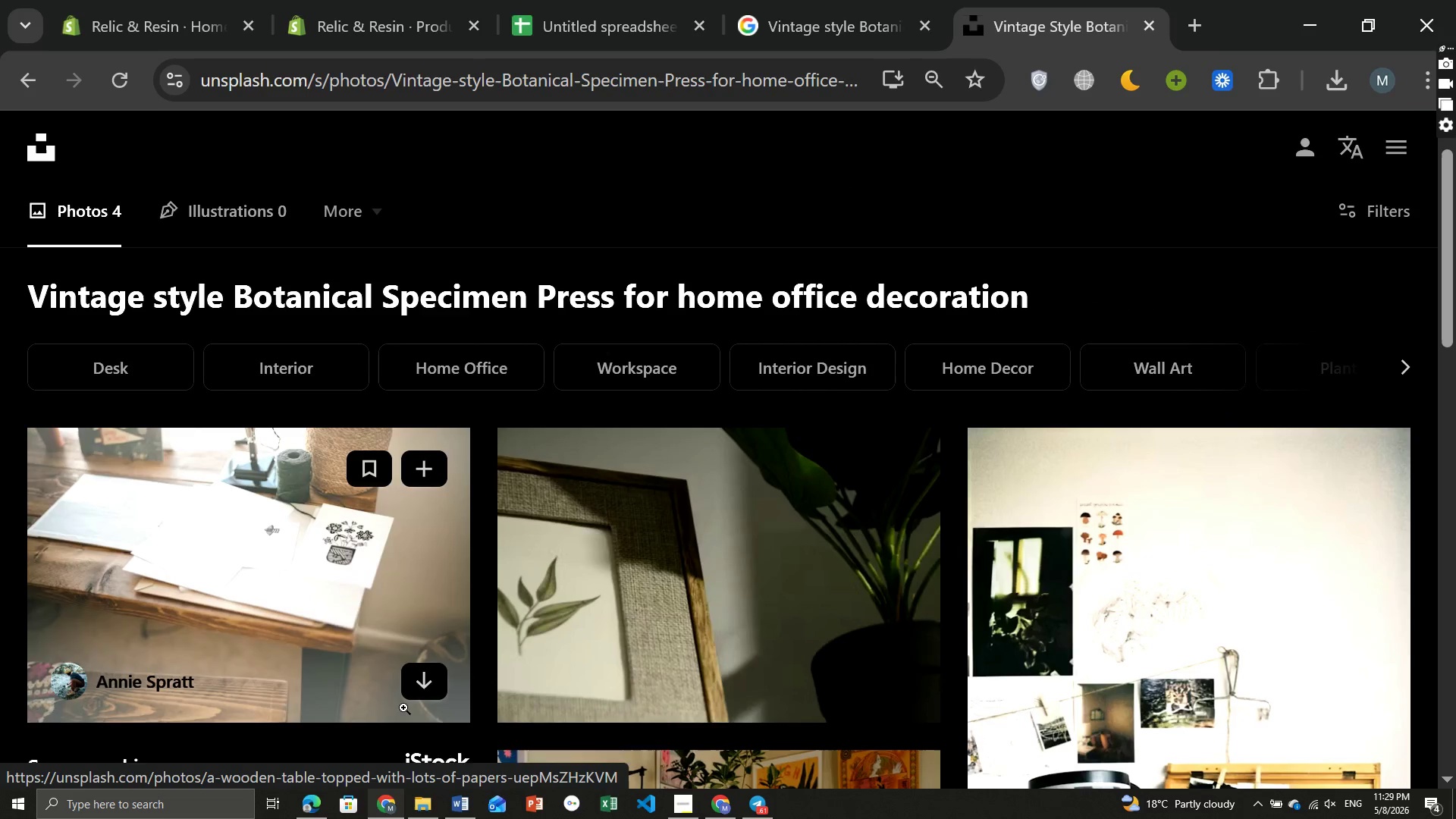 
wait(15.8)
 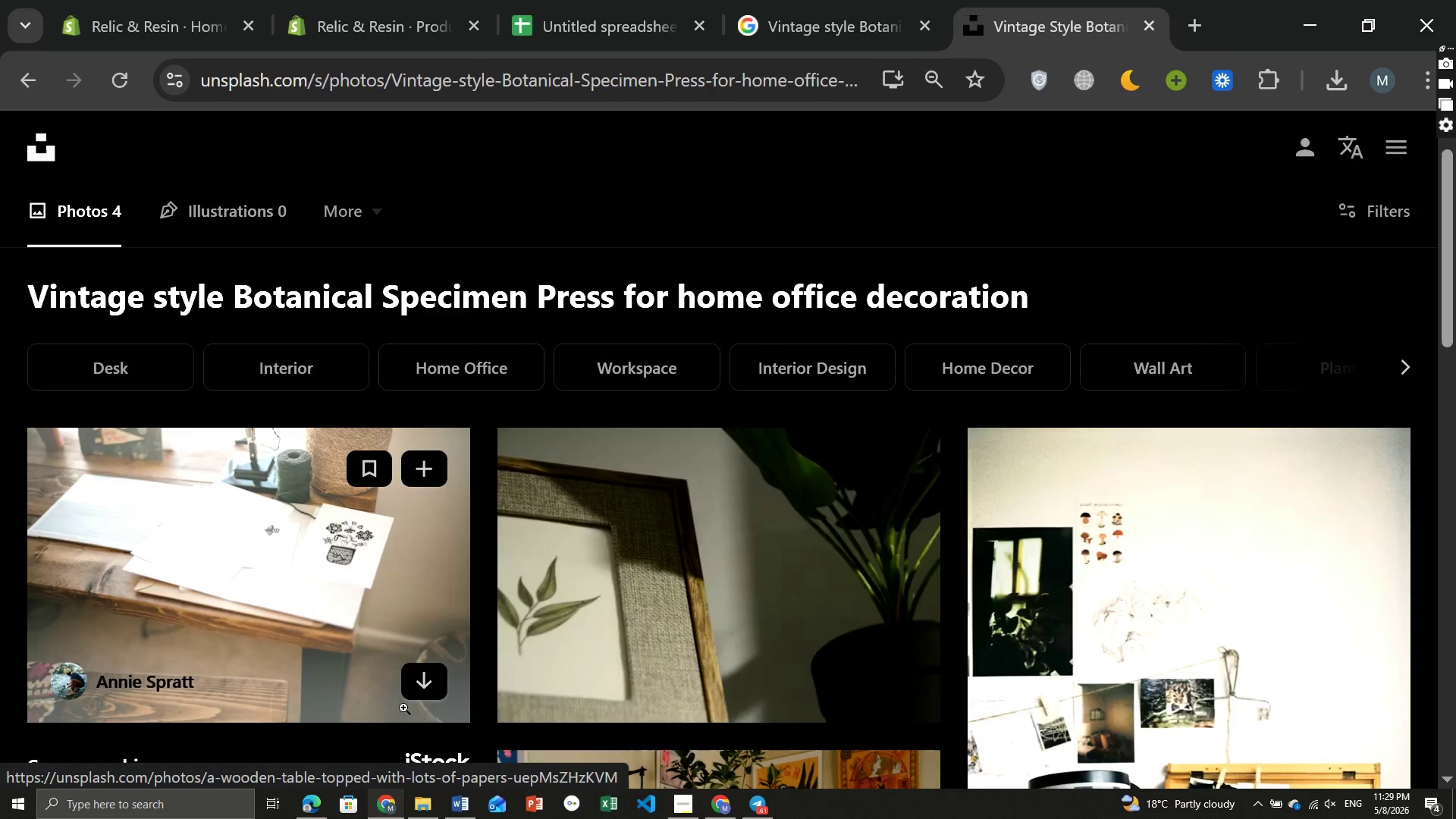 
left_click([808, 12])
 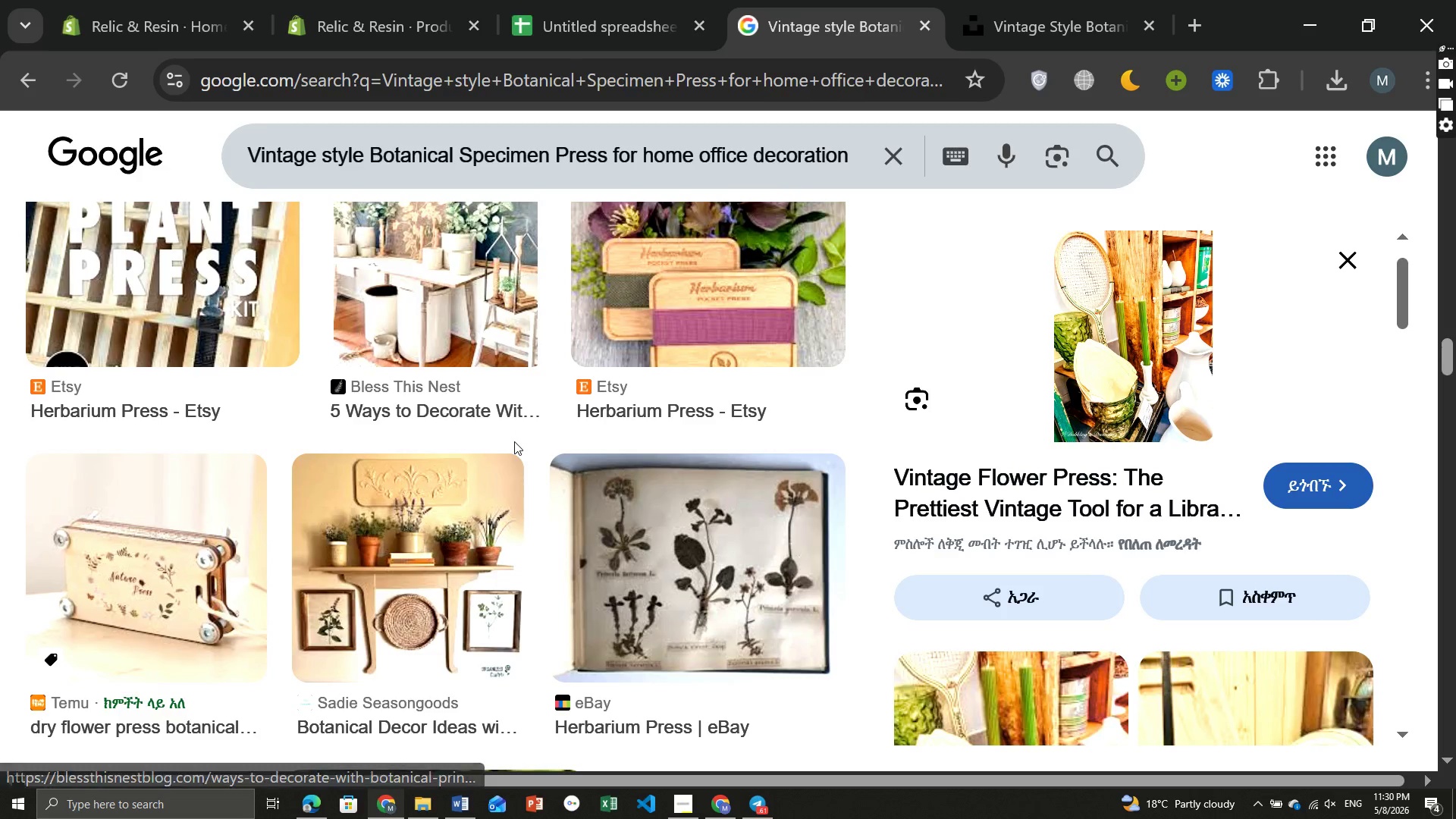 
wait(6.8)
 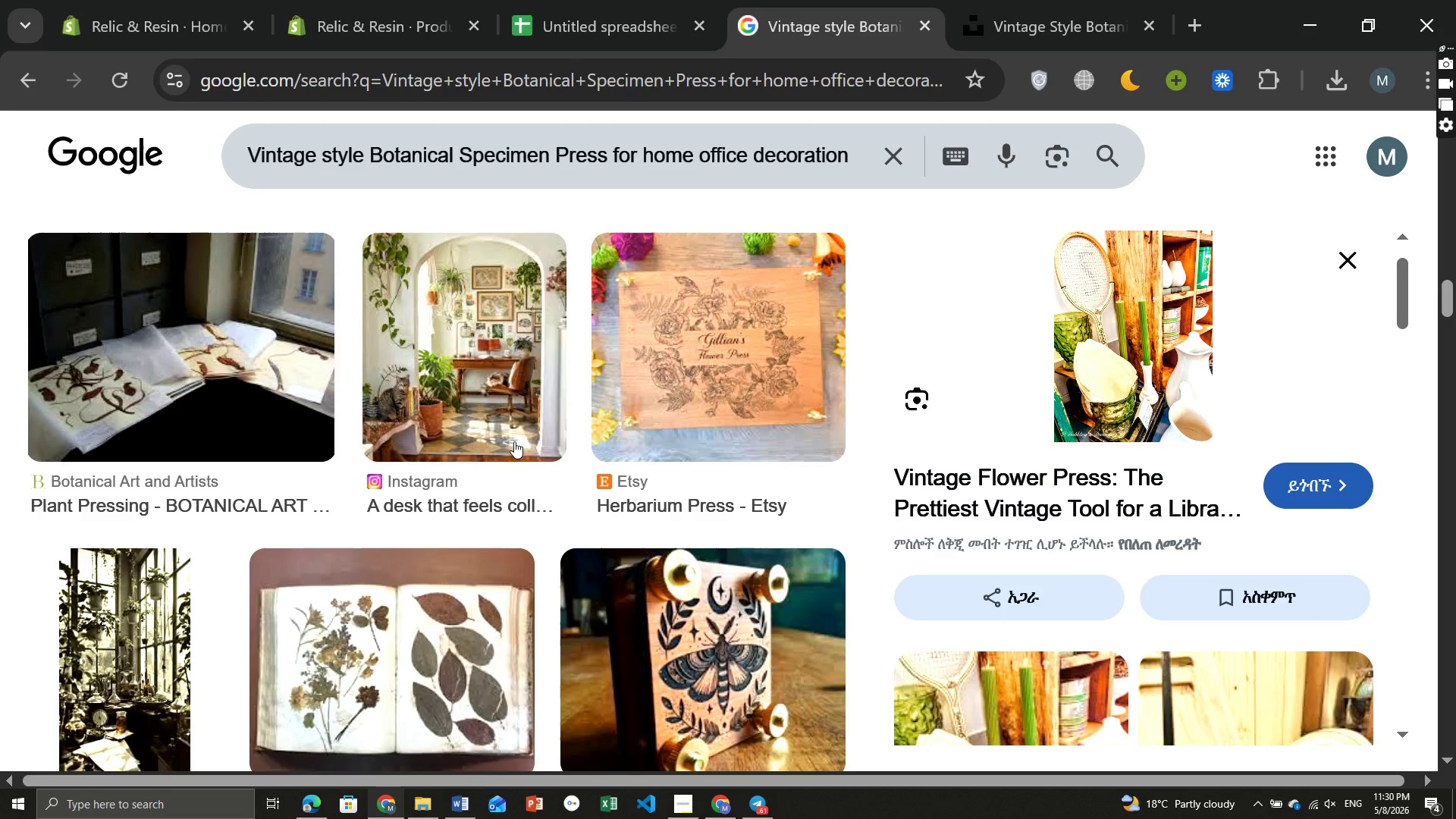 
left_click([325, 544])
 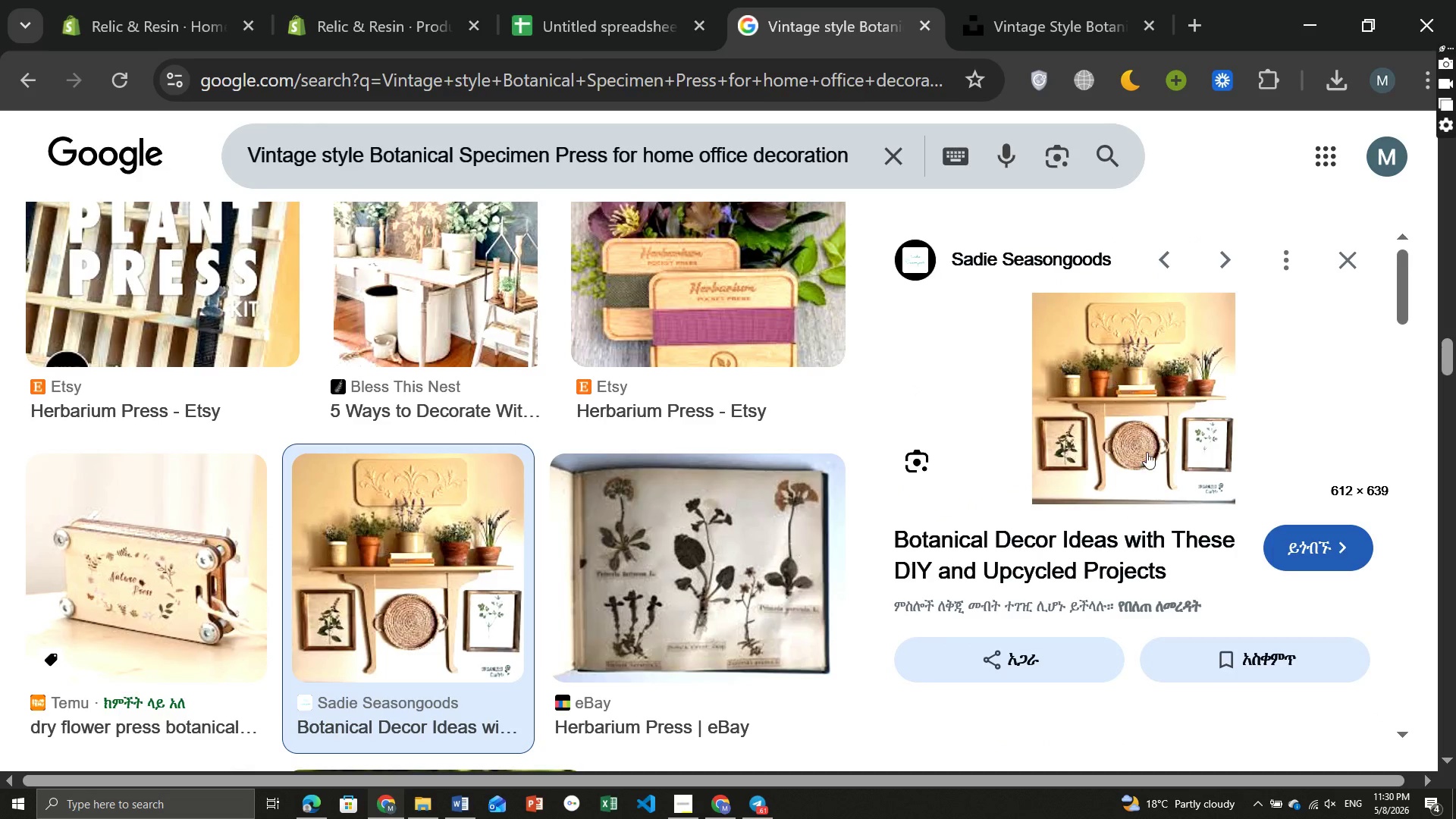 
right_click([1147, 449])
 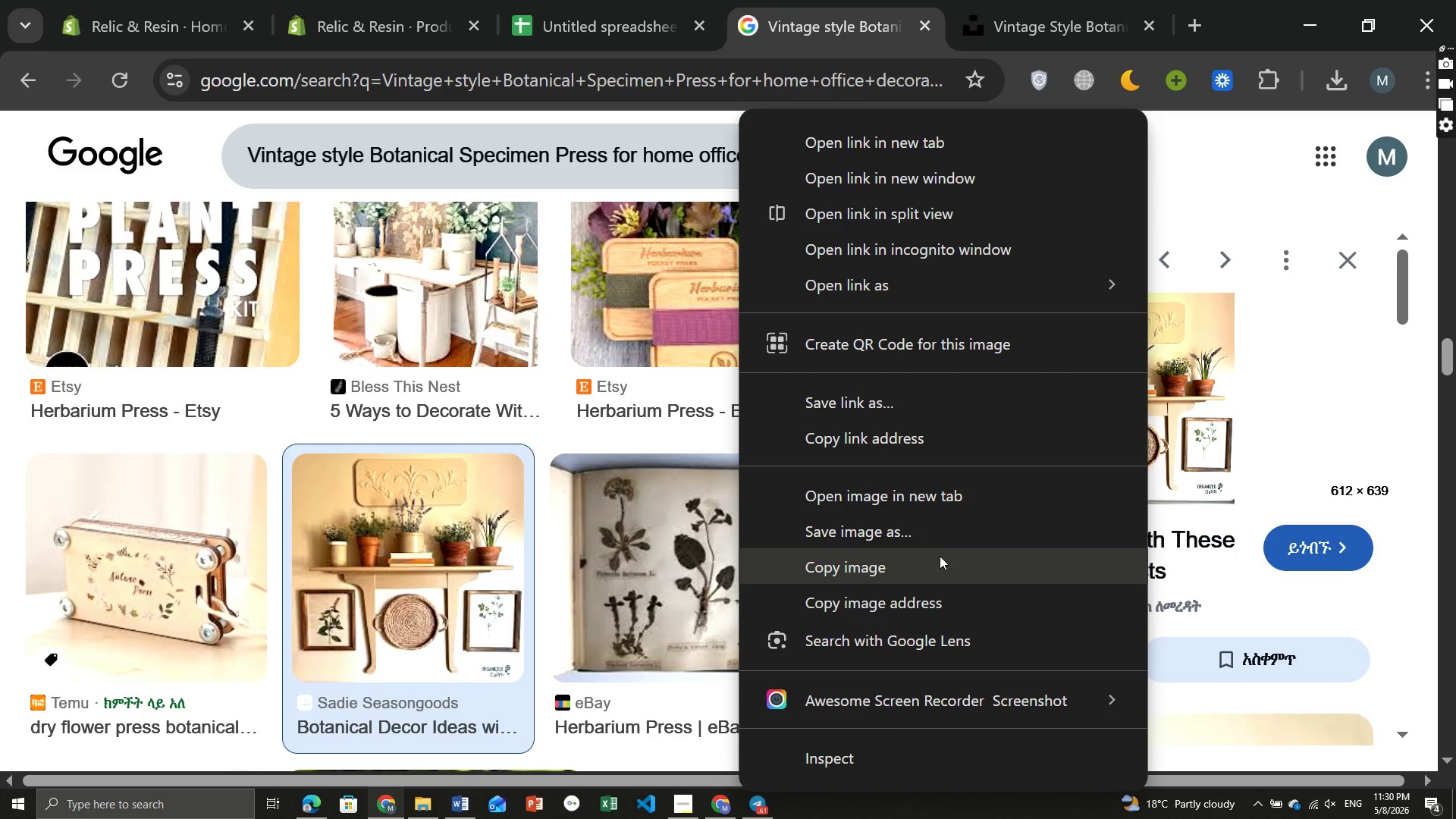 
left_click([930, 551])
 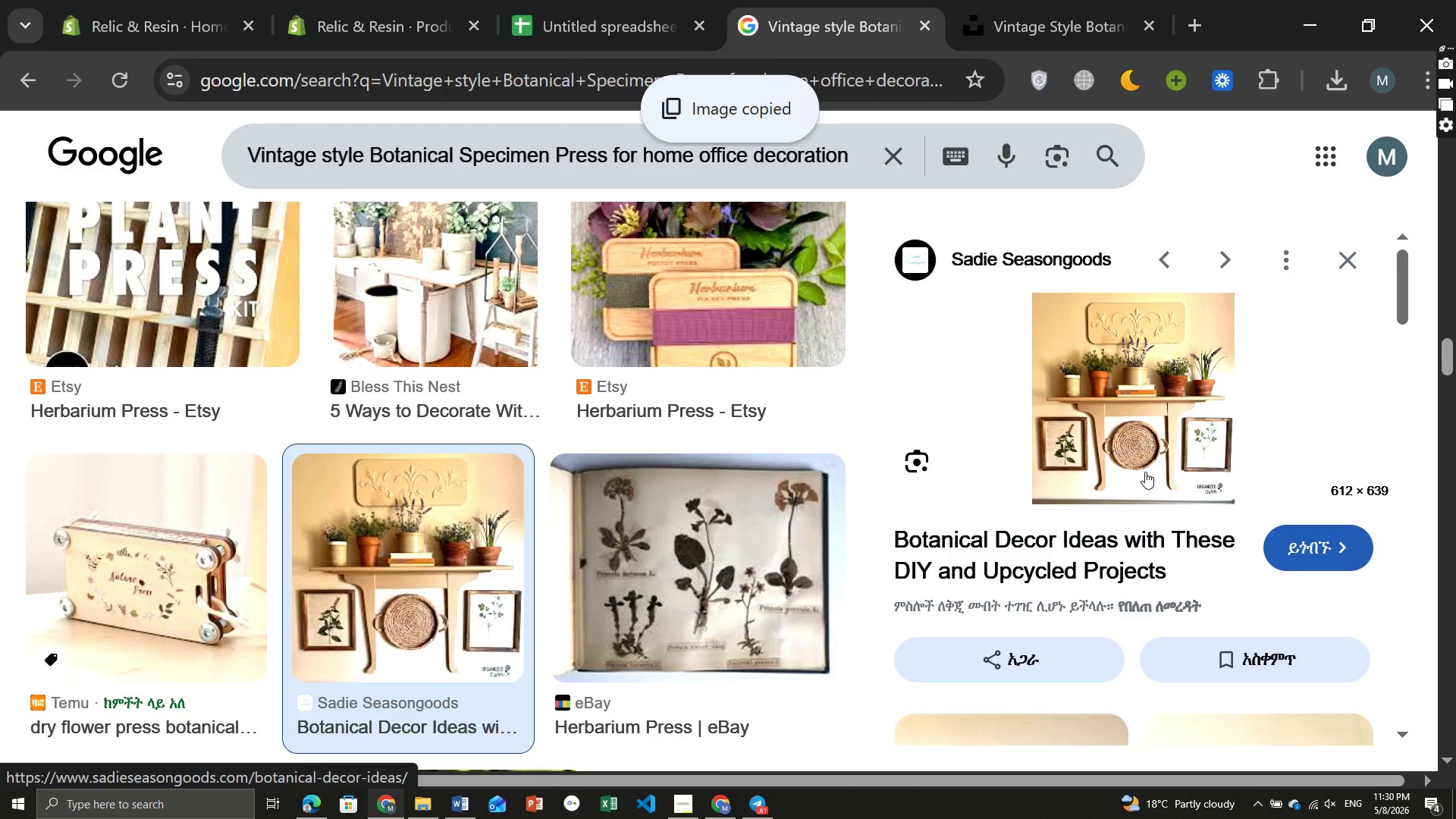 
right_click([1145, 472])
 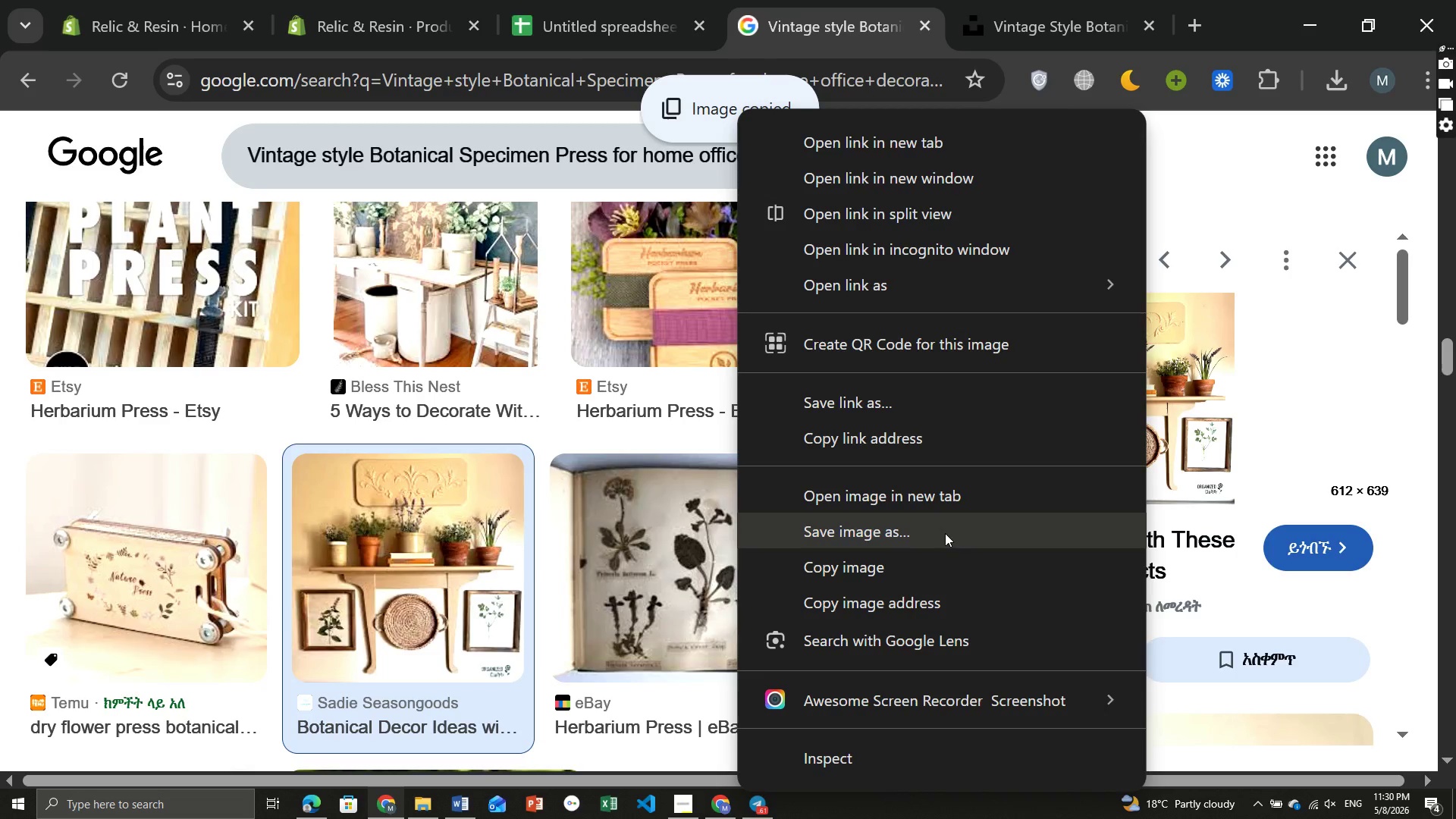 
left_click([944, 533])
 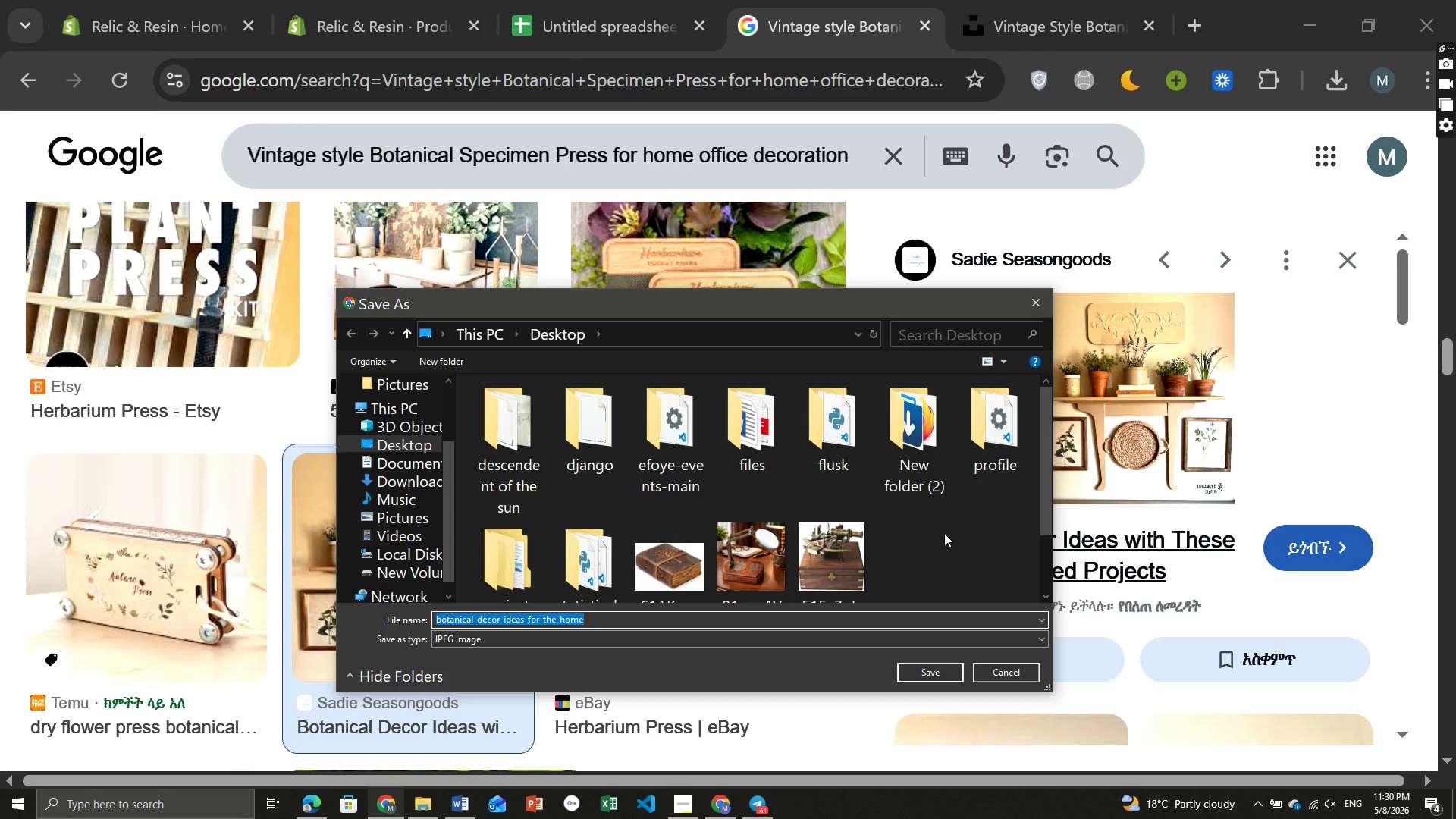 
left_click([934, 670])
 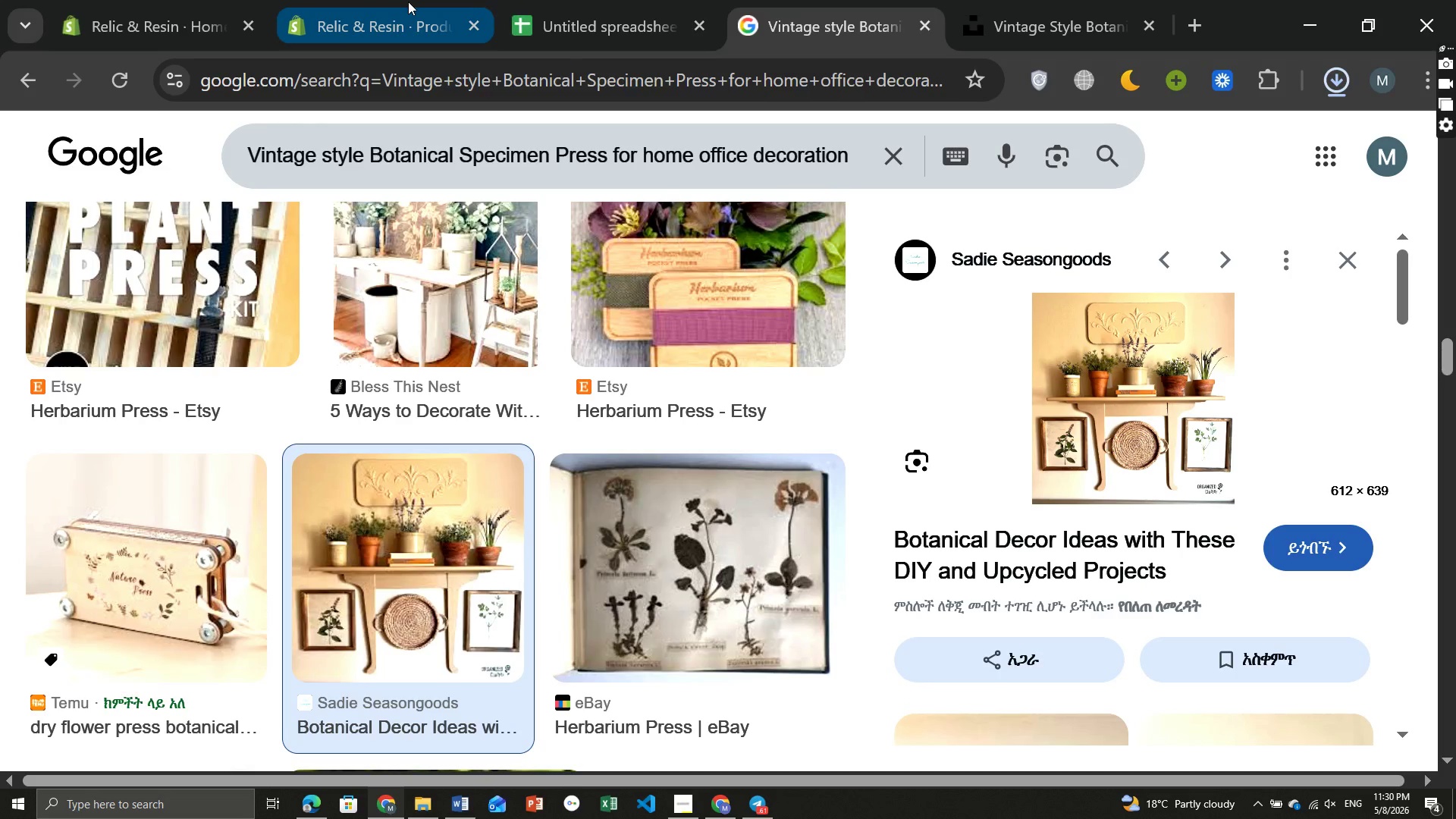 
left_click([566, 26])
 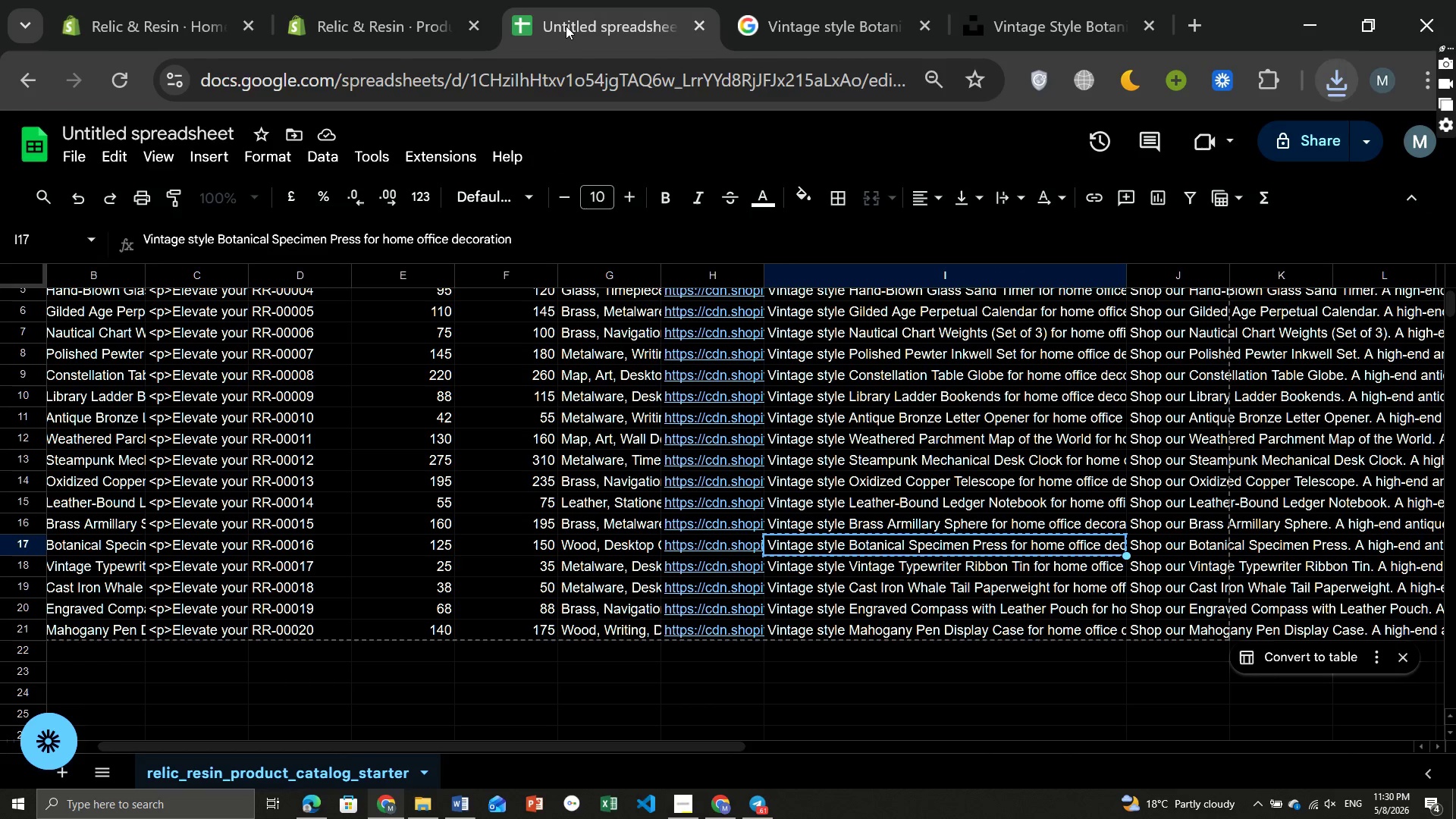 
key(Control+ControlLeft)
 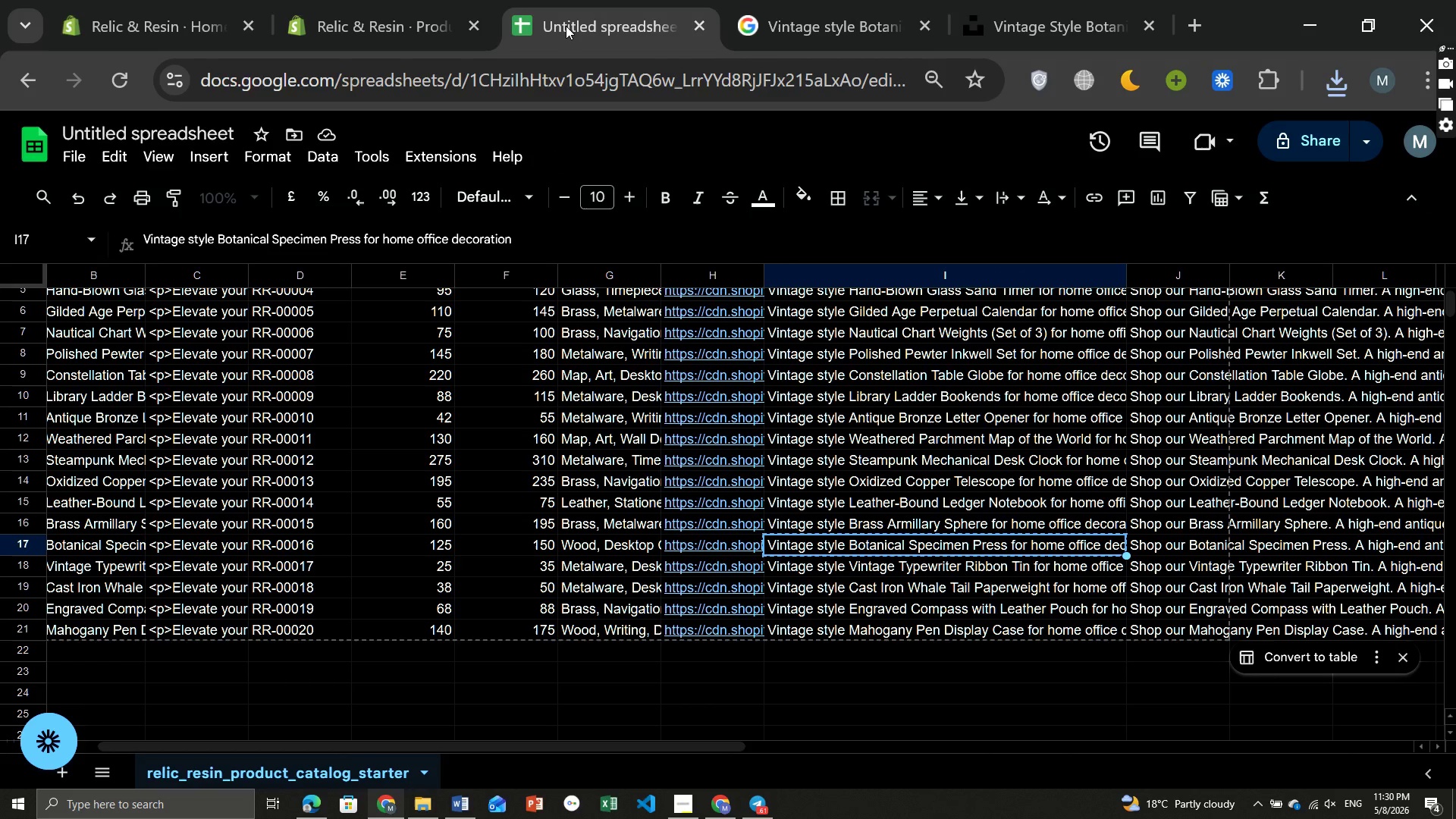 
key(Control+C)
 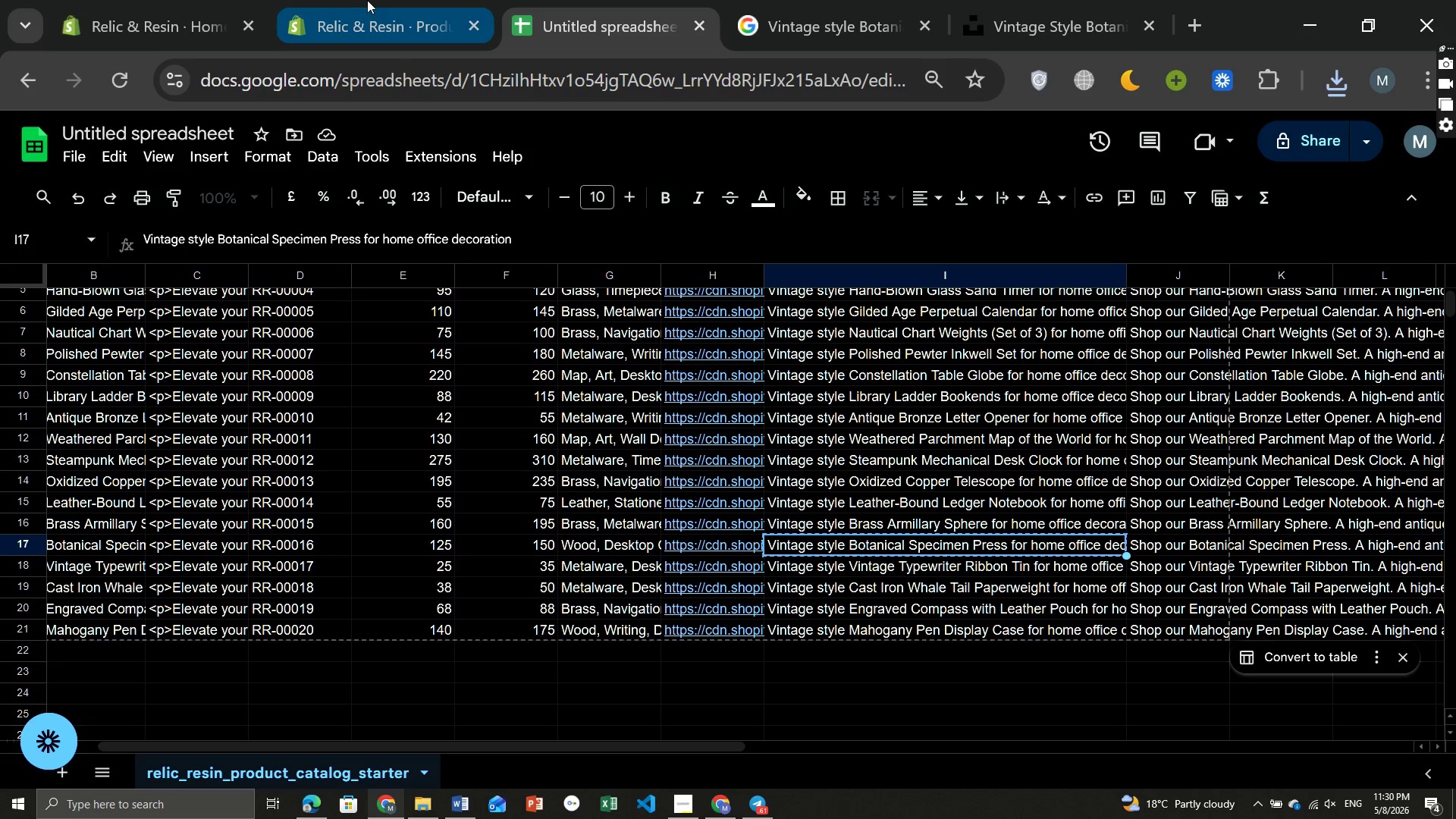 
left_click([367, 0])
 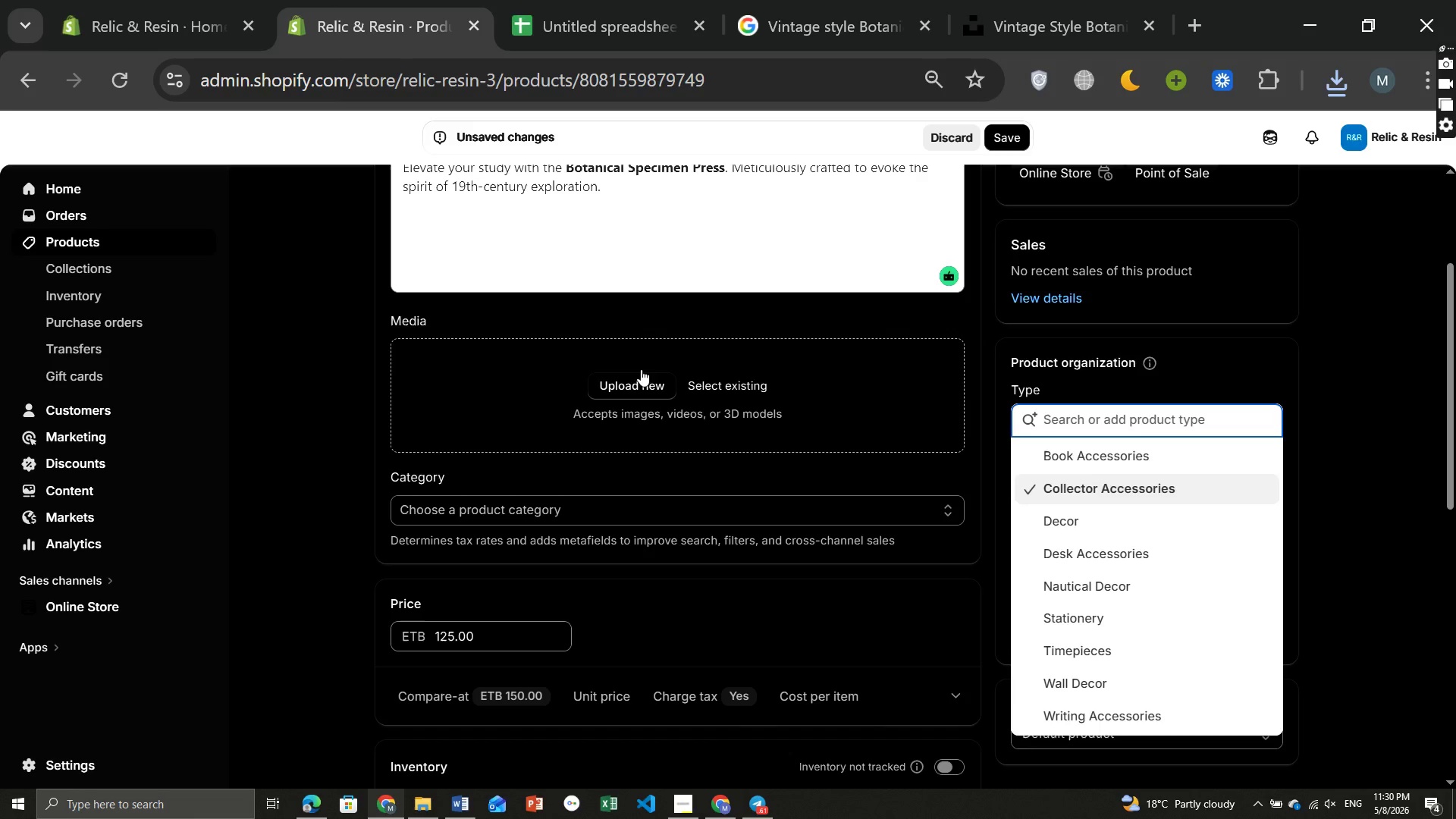 
left_click([632, 389])
 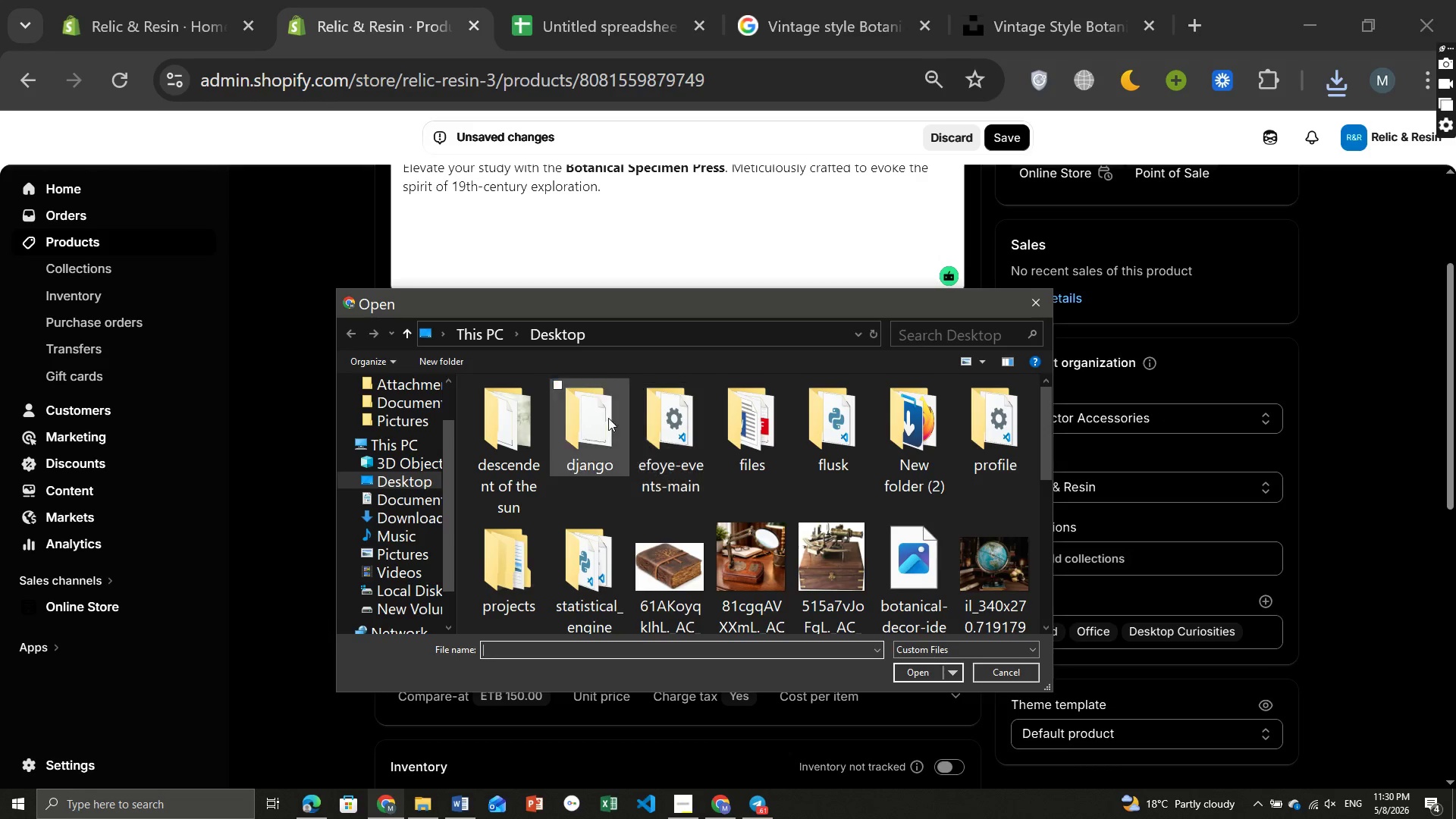 
mouse_move([744, 578])
 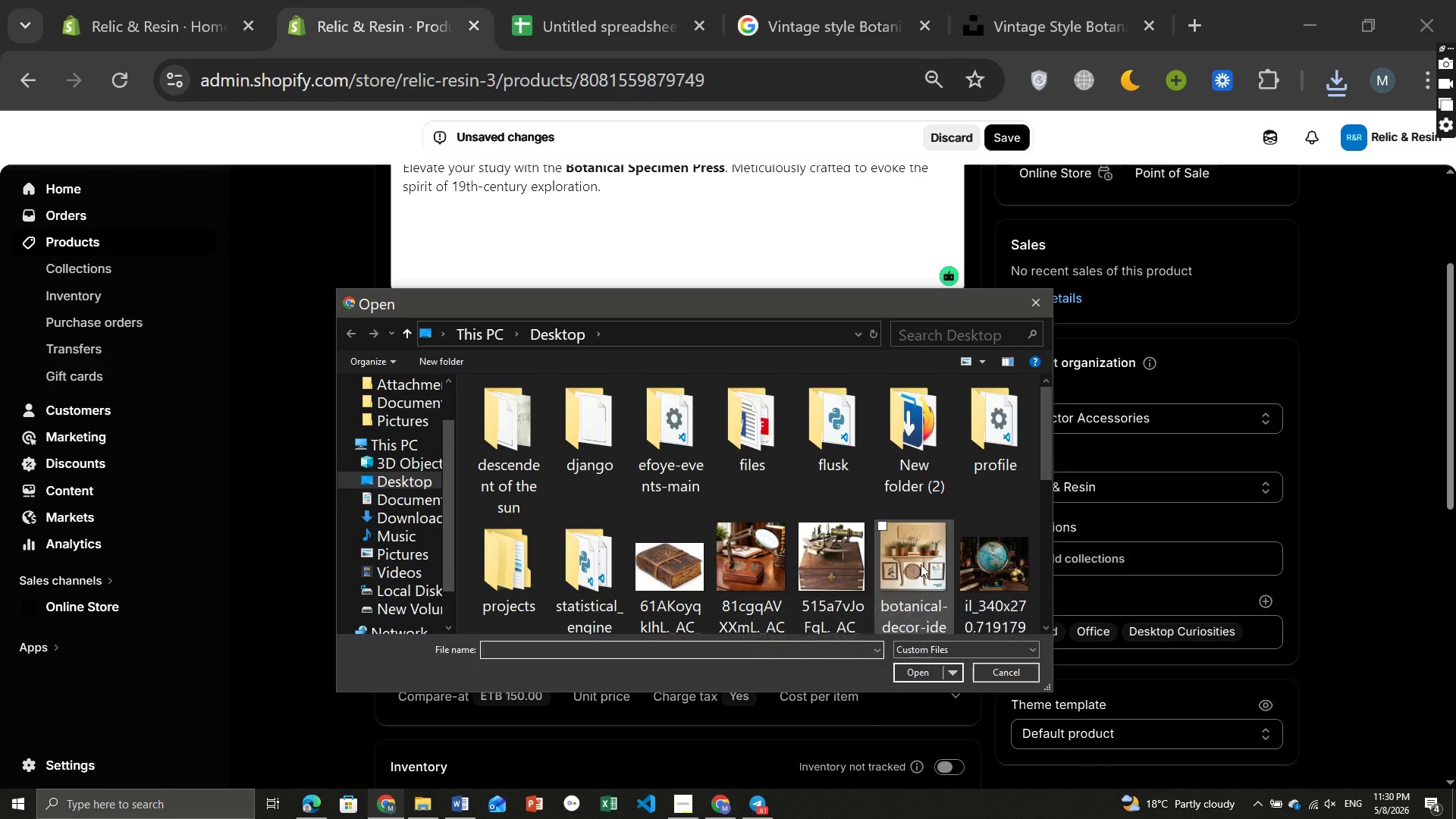 
left_click([921, 564])
 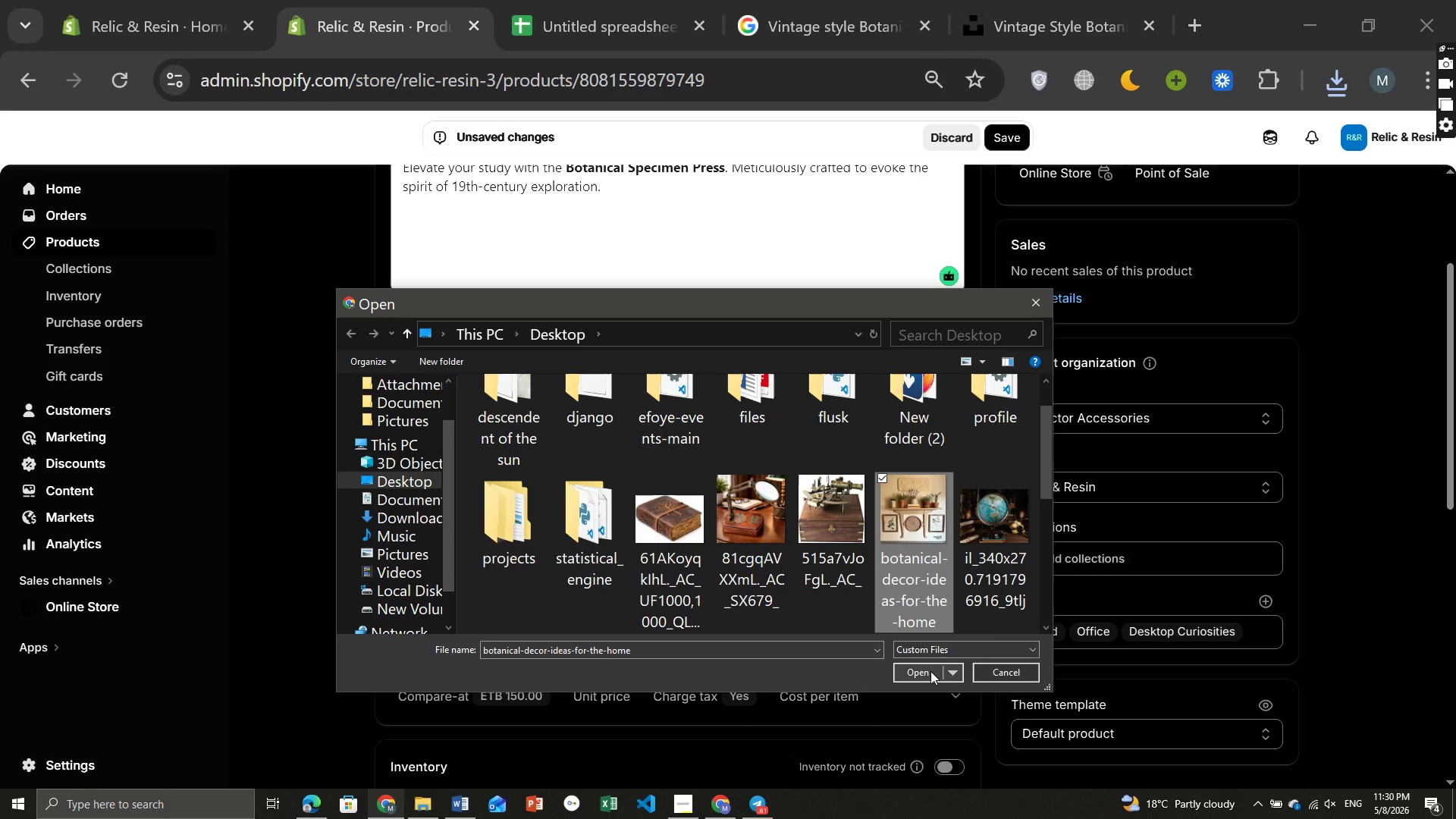 
left_click([930, 671])
 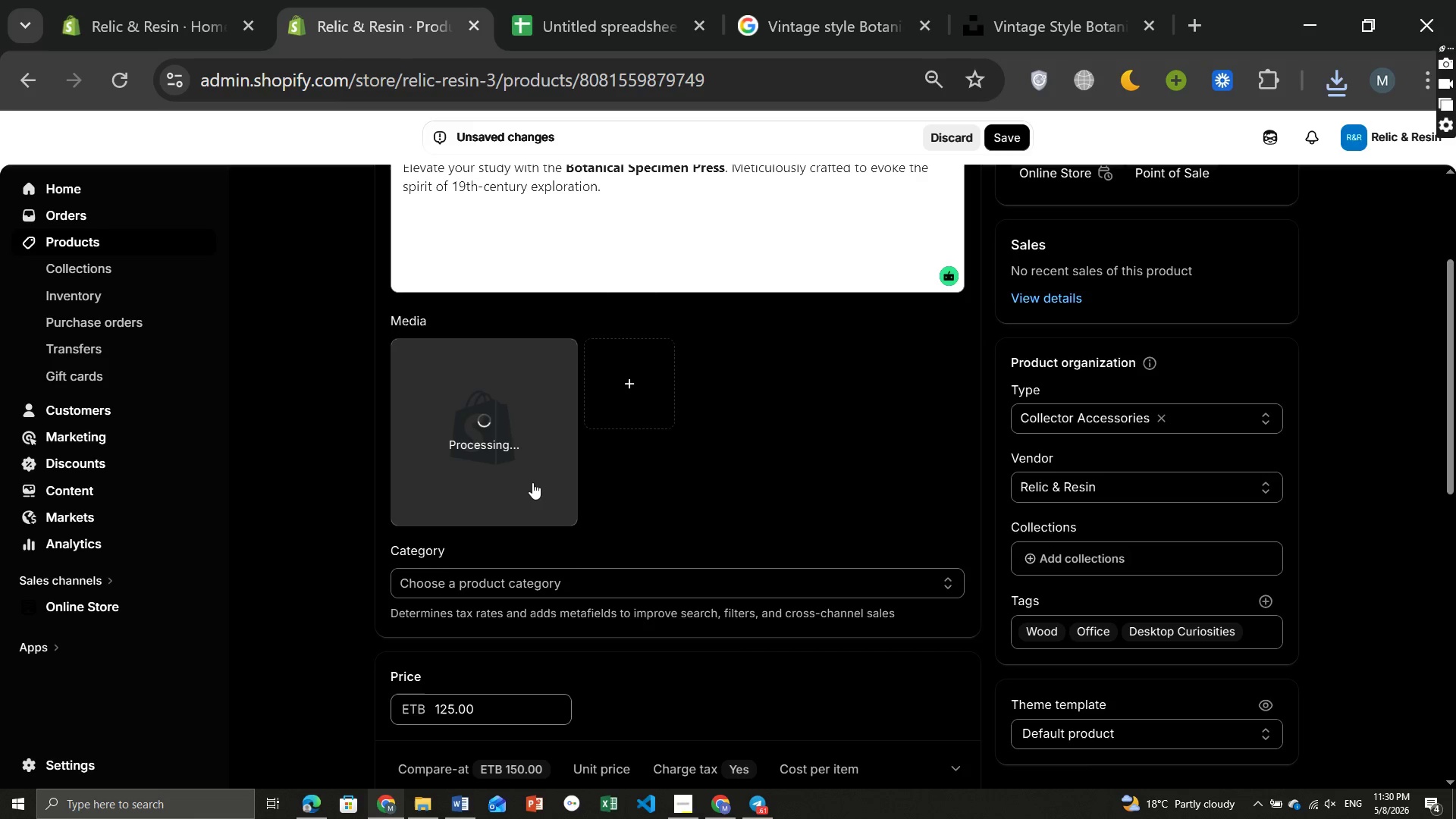 
wait(7.42)
 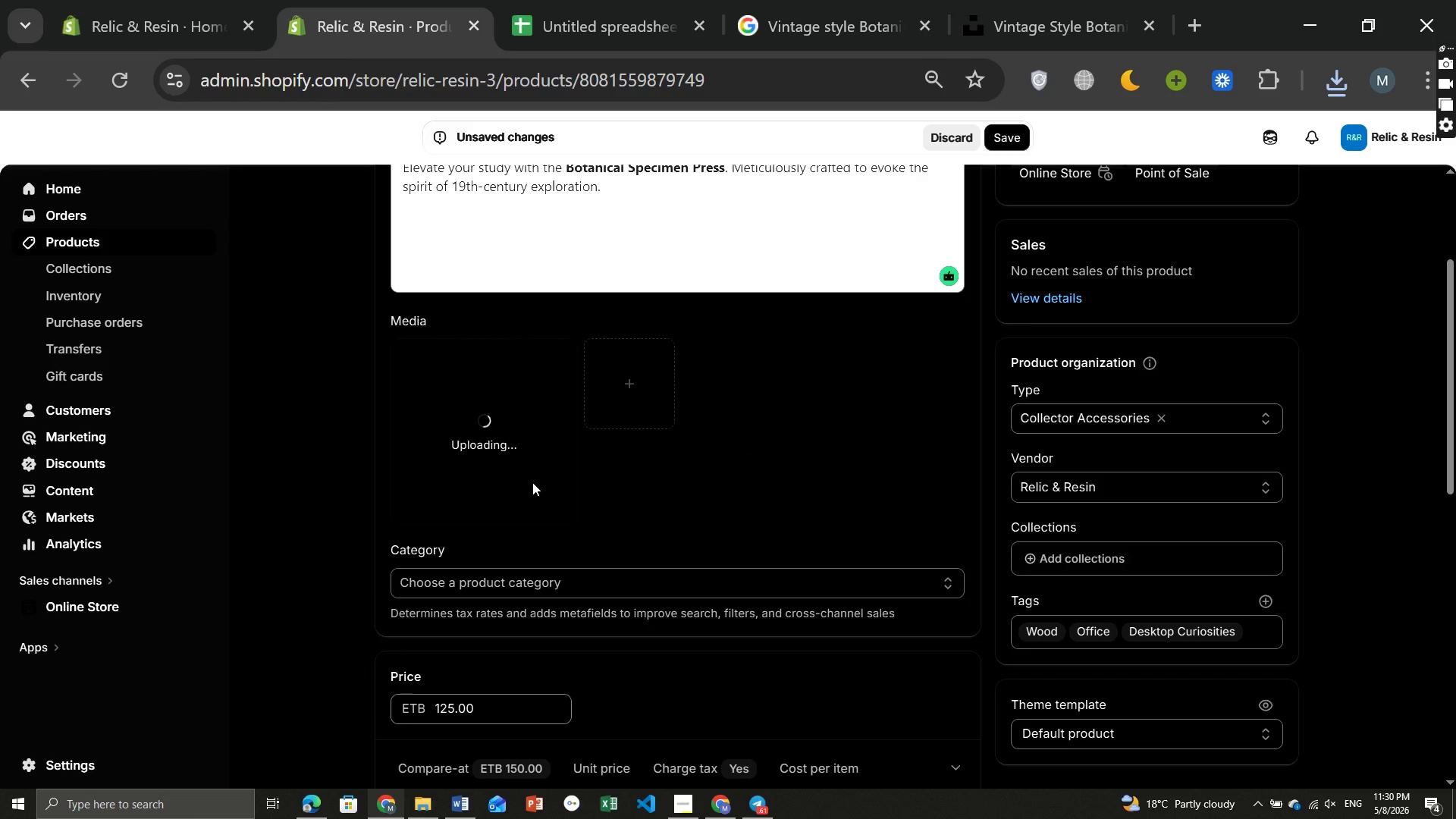 
left_click([532, 482])
 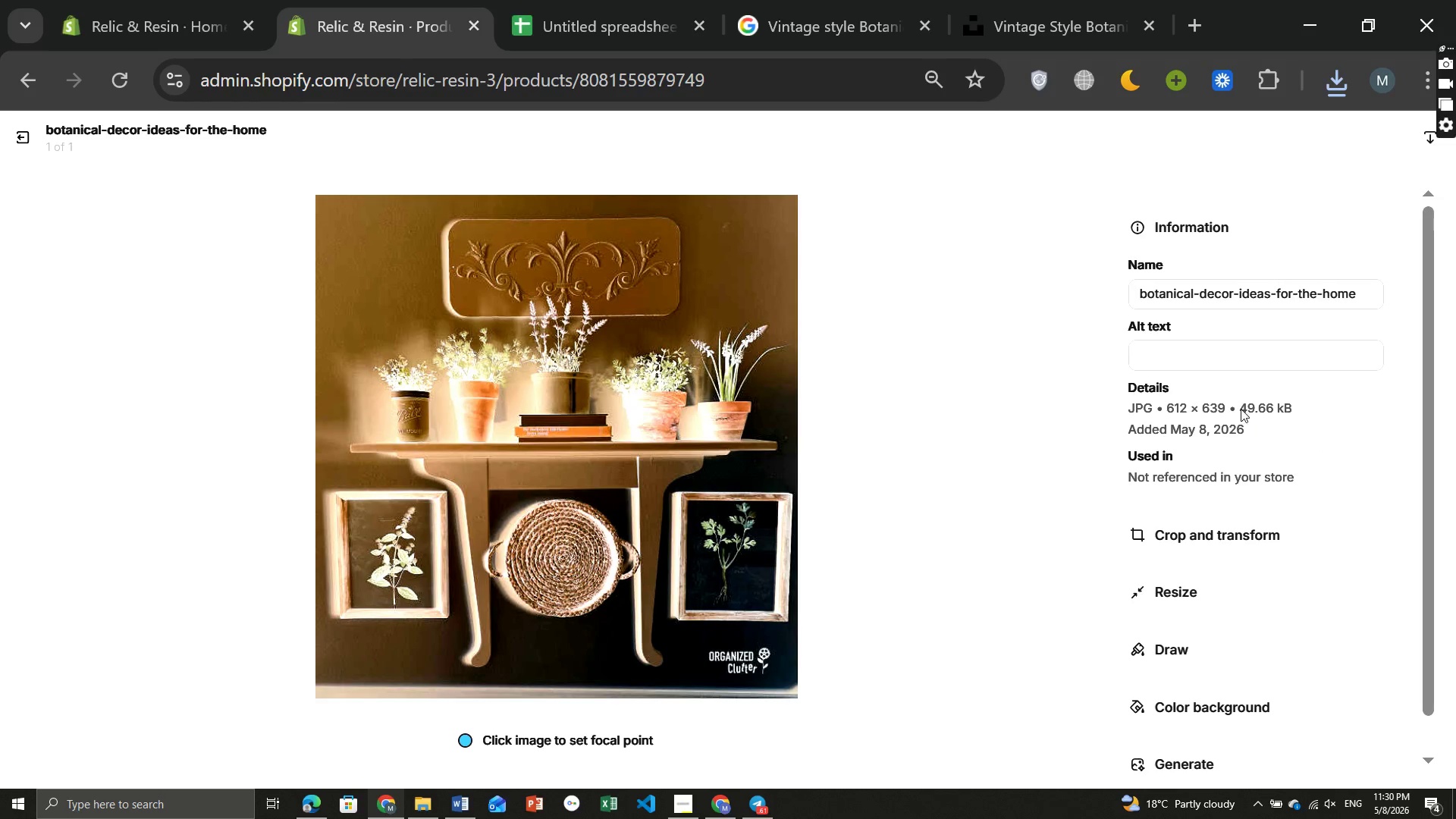 
wait(5.34)
 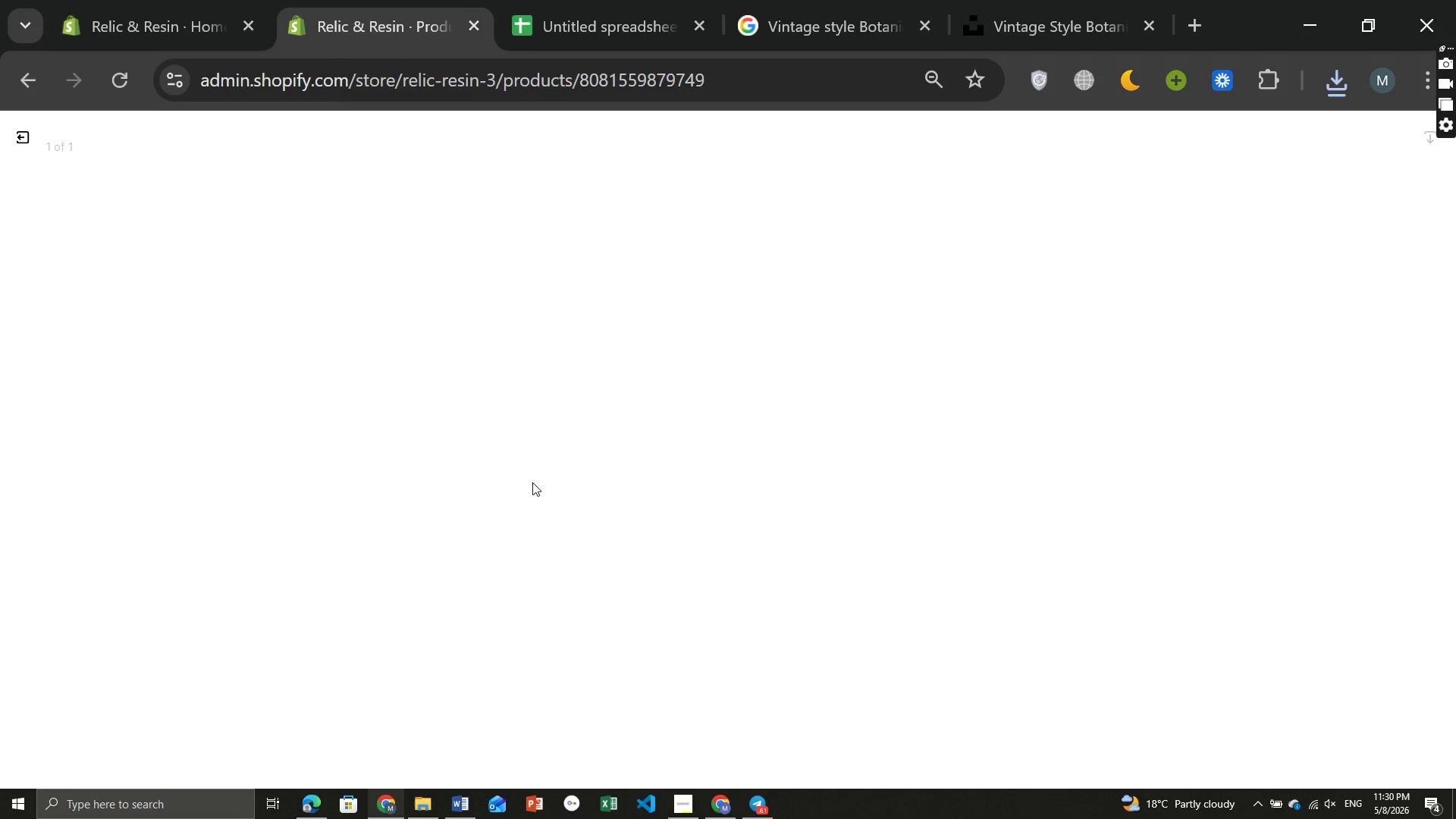 
left_click([1174, 366])
 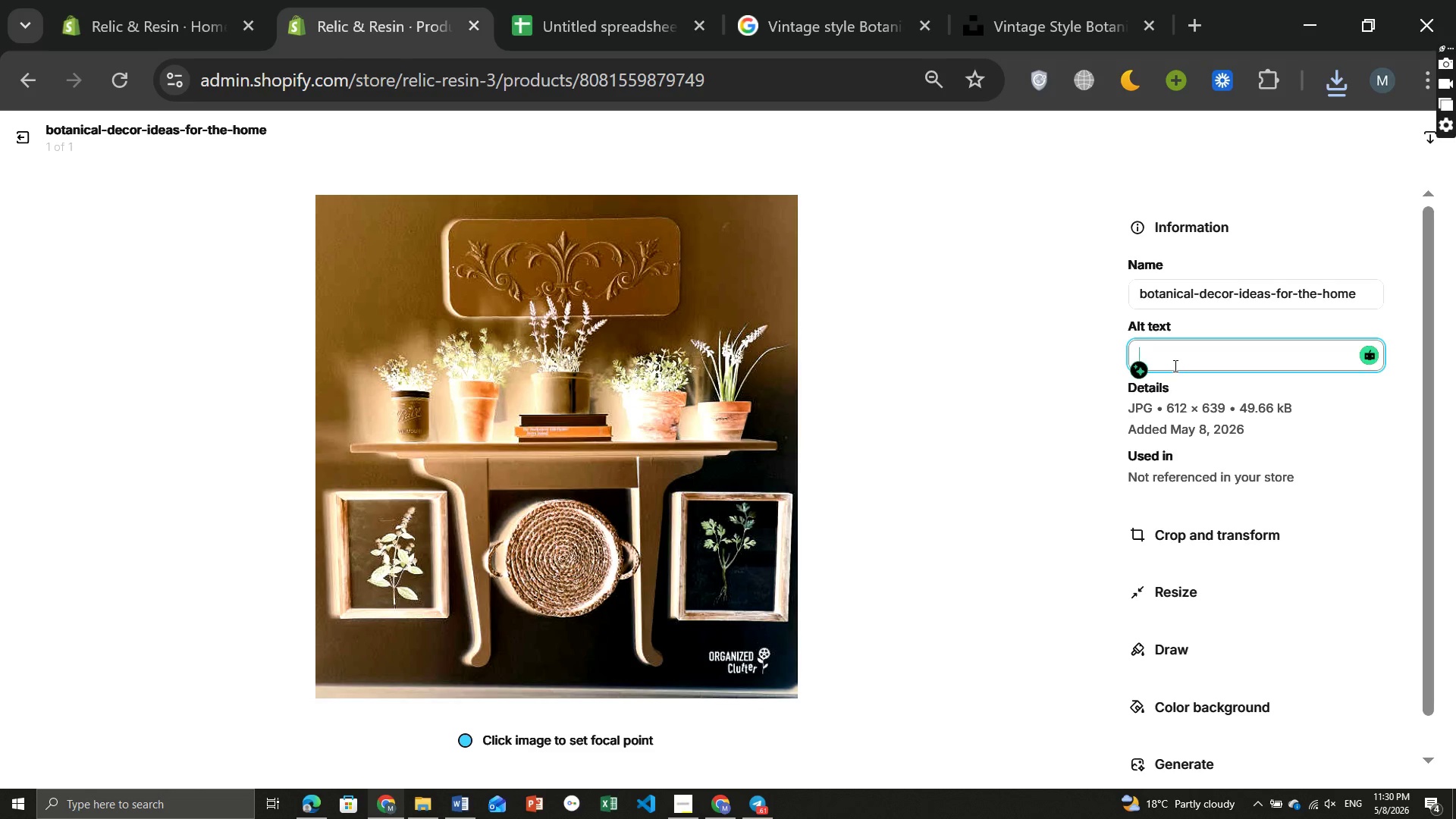 
key(Control+ControlLeft)
 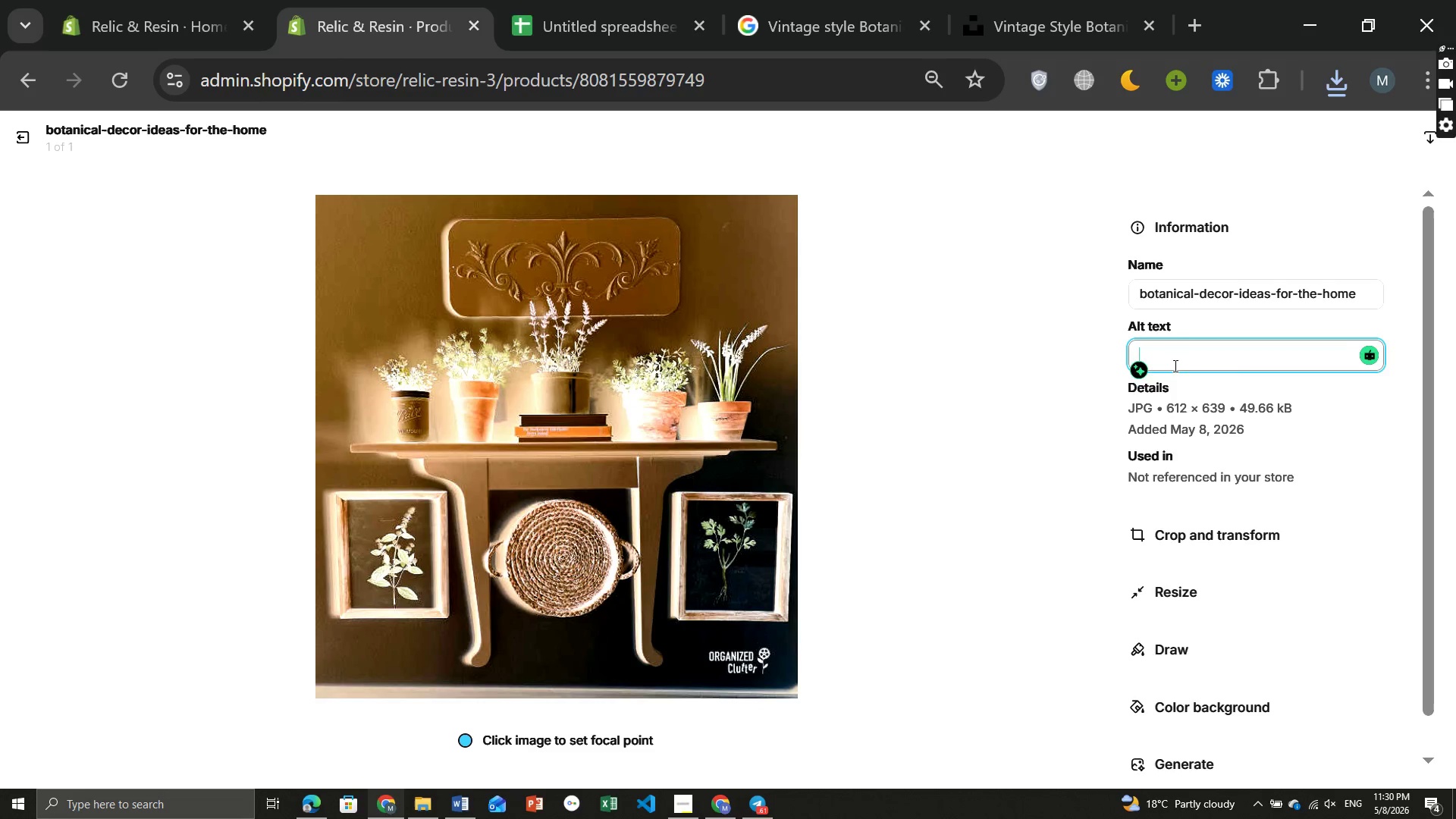 
key(Control+V)
 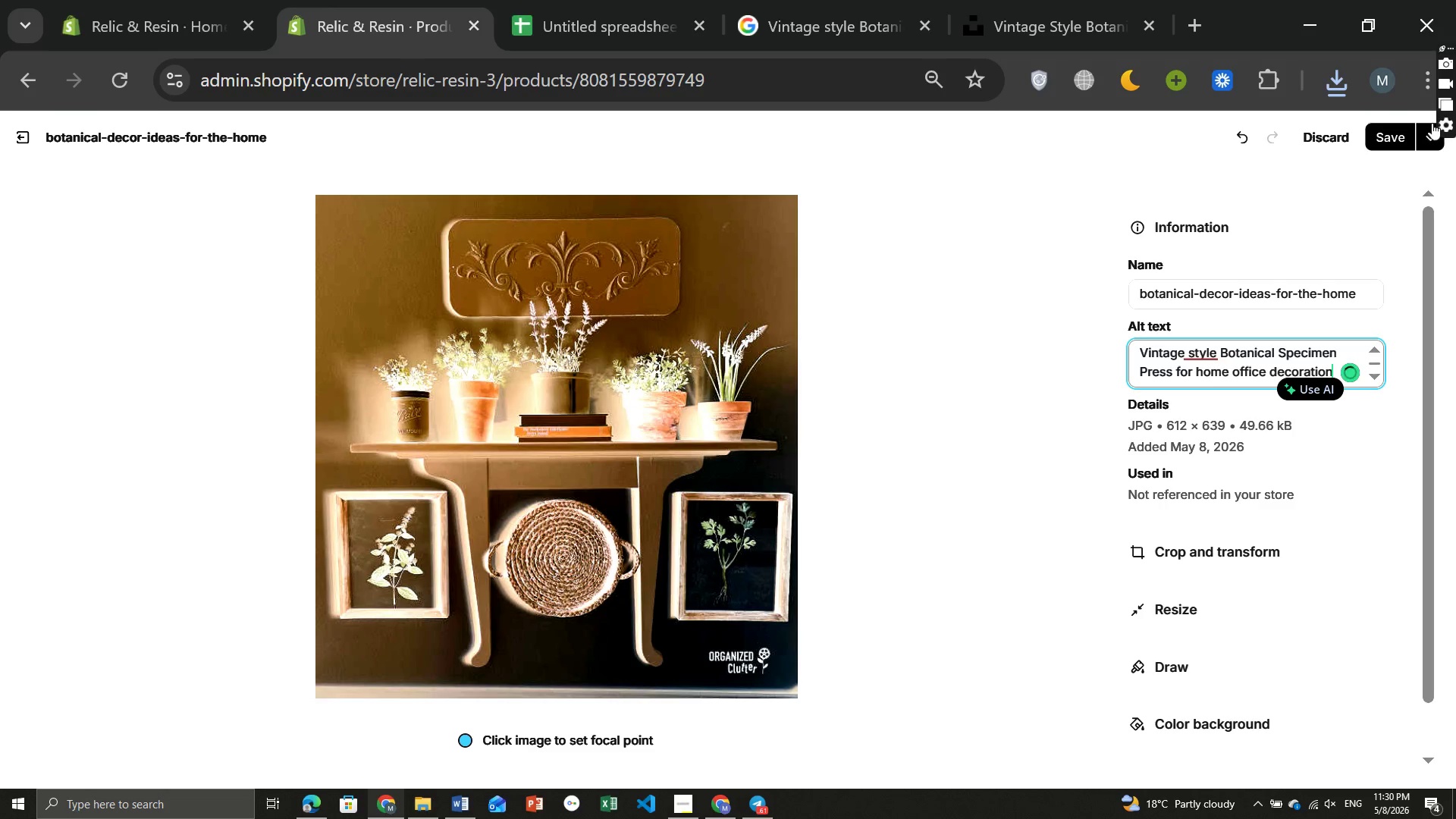 
left_click([1396, 127])
 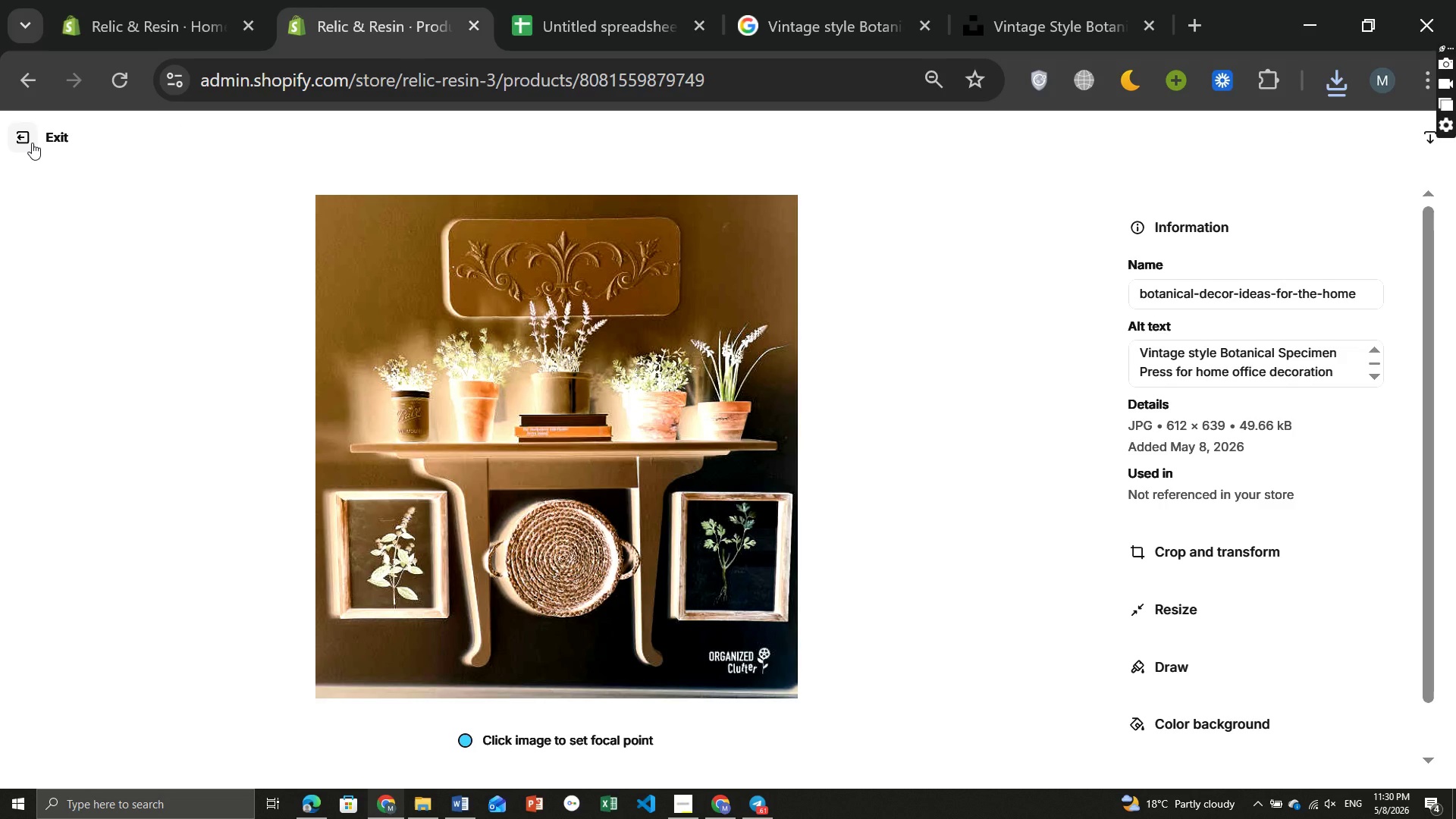 
left_click([32, 143])
 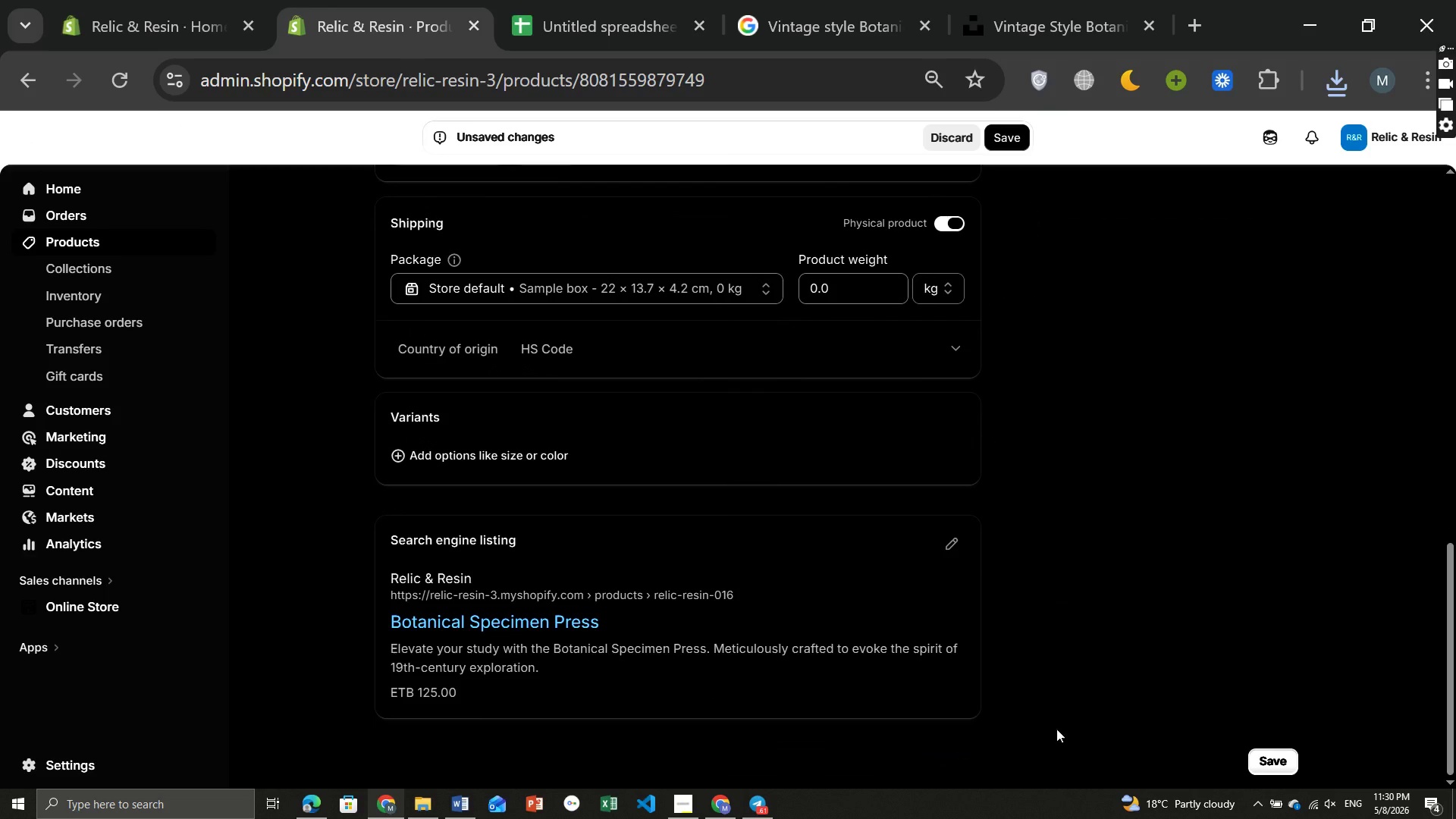 
left_click([953, 542])
 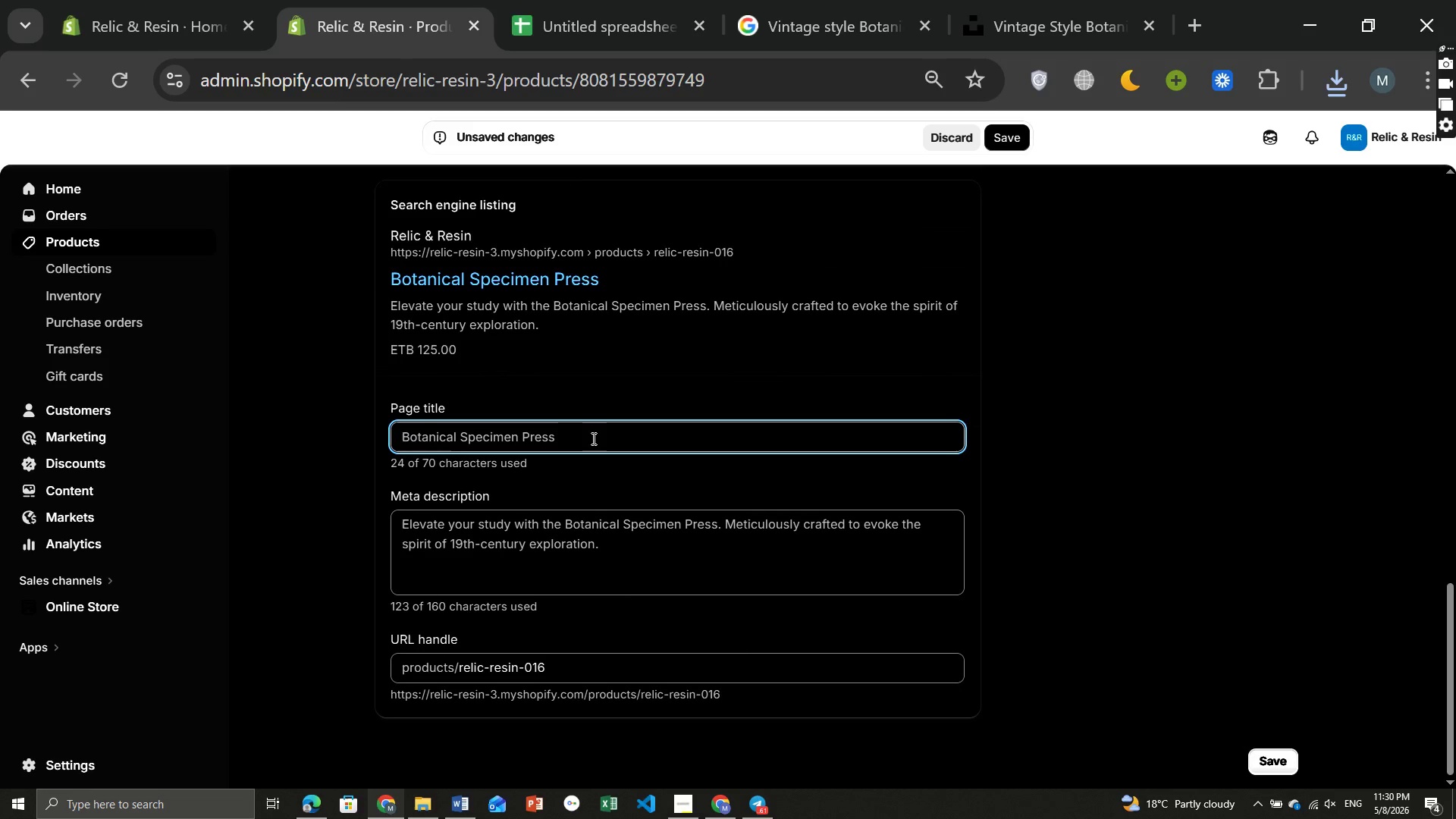 
left_click([584, 428])
 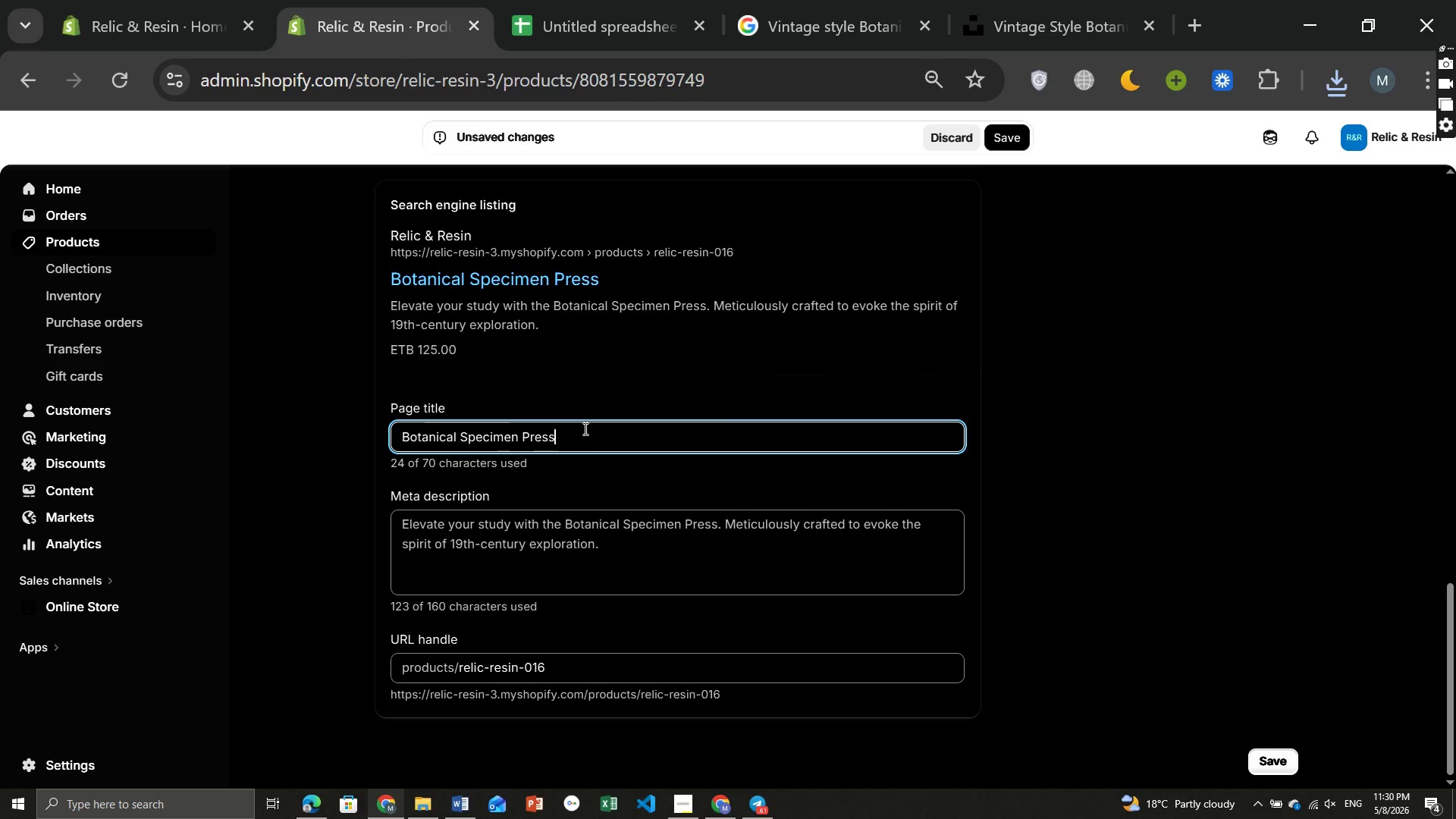 
type( [Break] Relic &b)
key(Backspace)
type( Resin)
 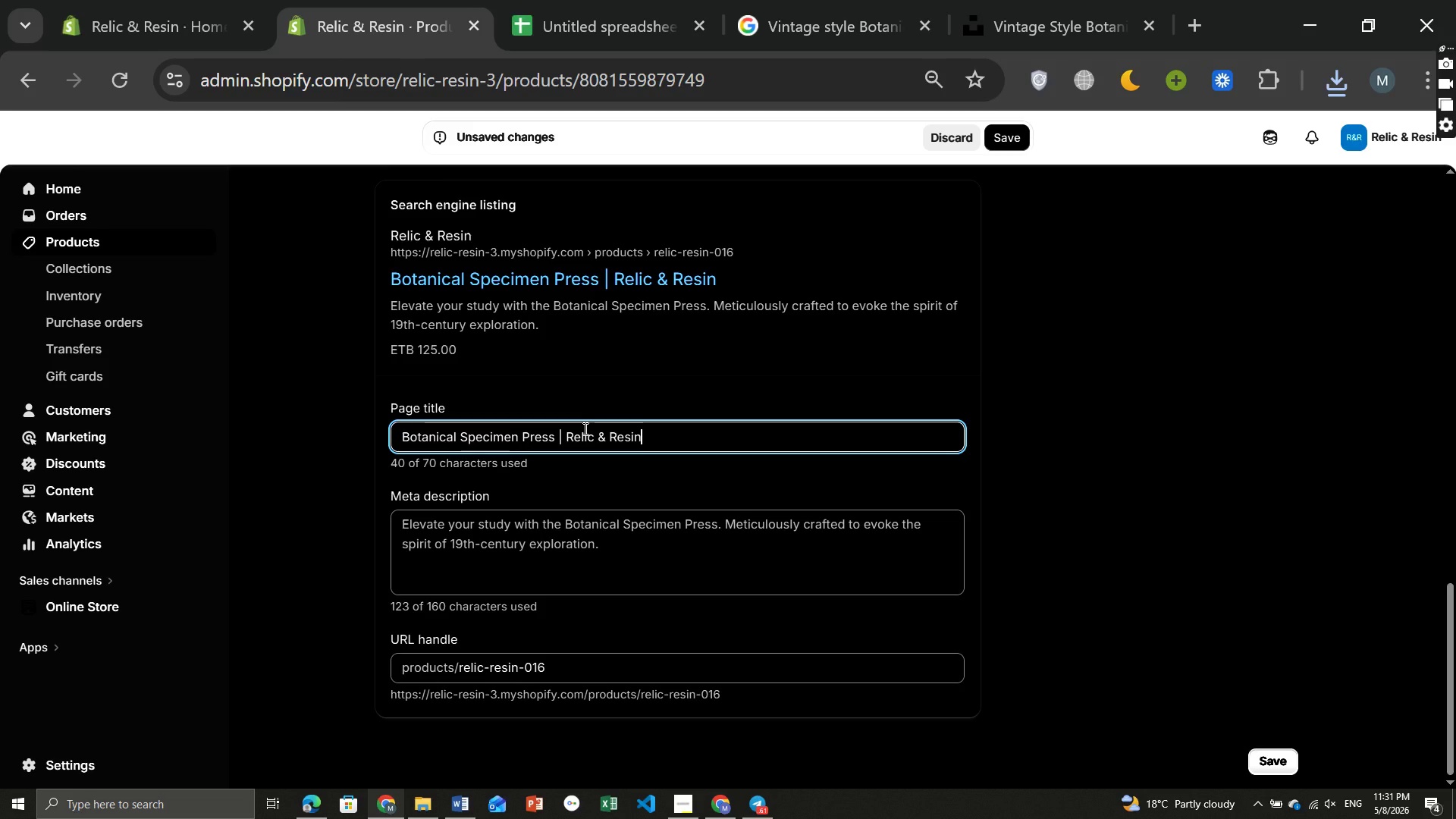 
left_click([557, 554])
 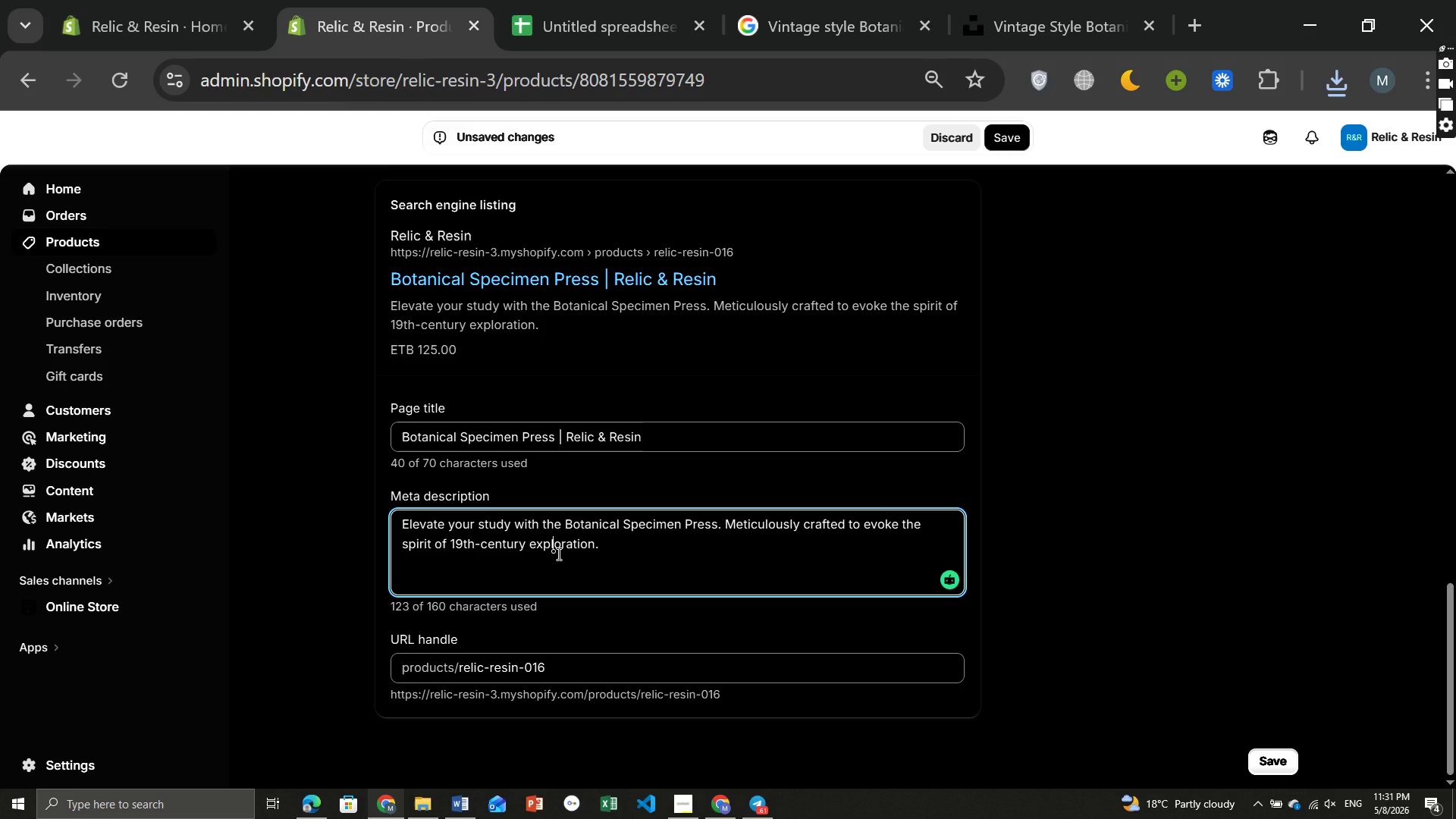 
key(Control+A)
 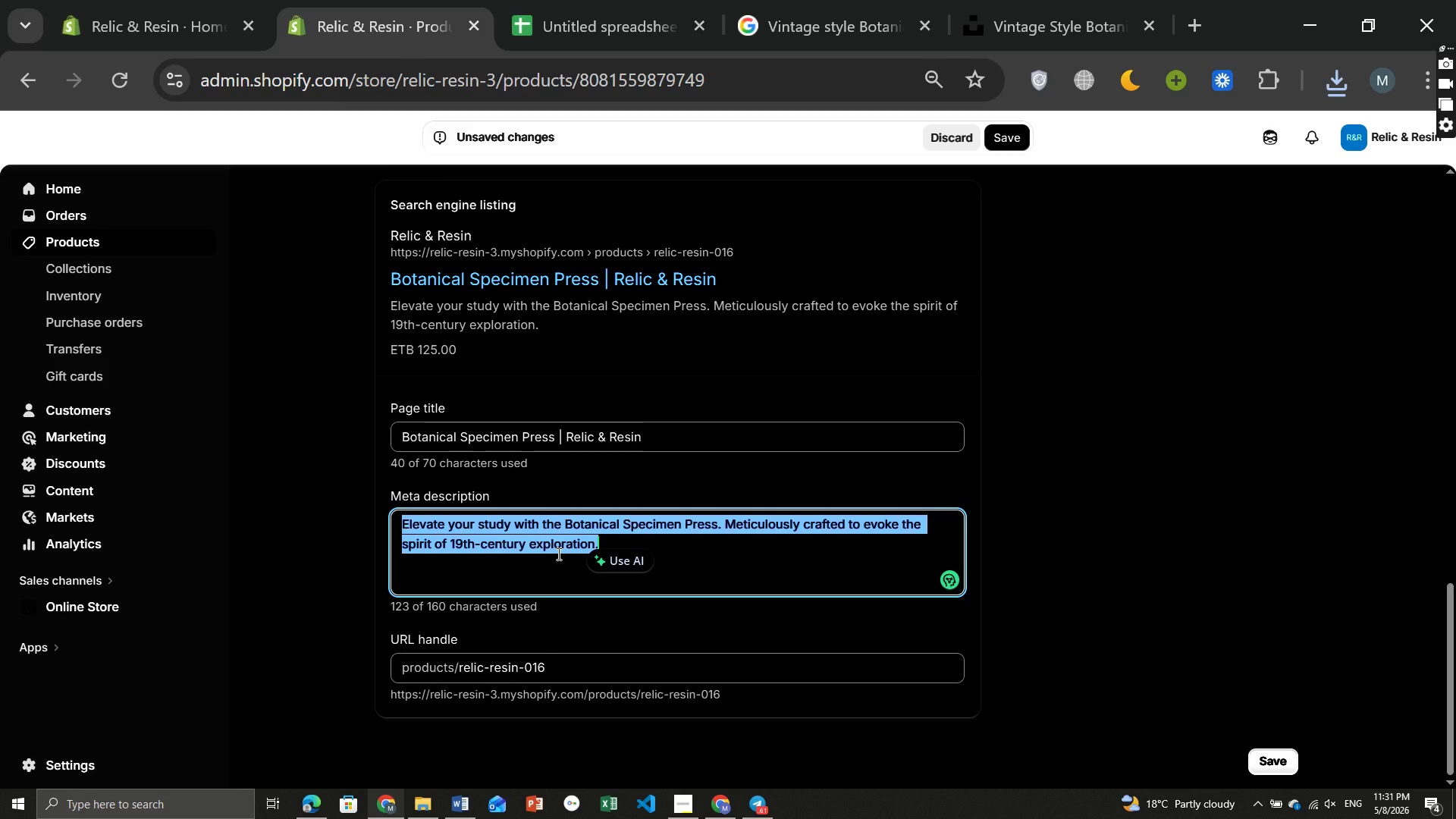 
key(Backspace)
type(Vintage inspired bootanical specimen press designed for collectors, maturalists, and scho)
 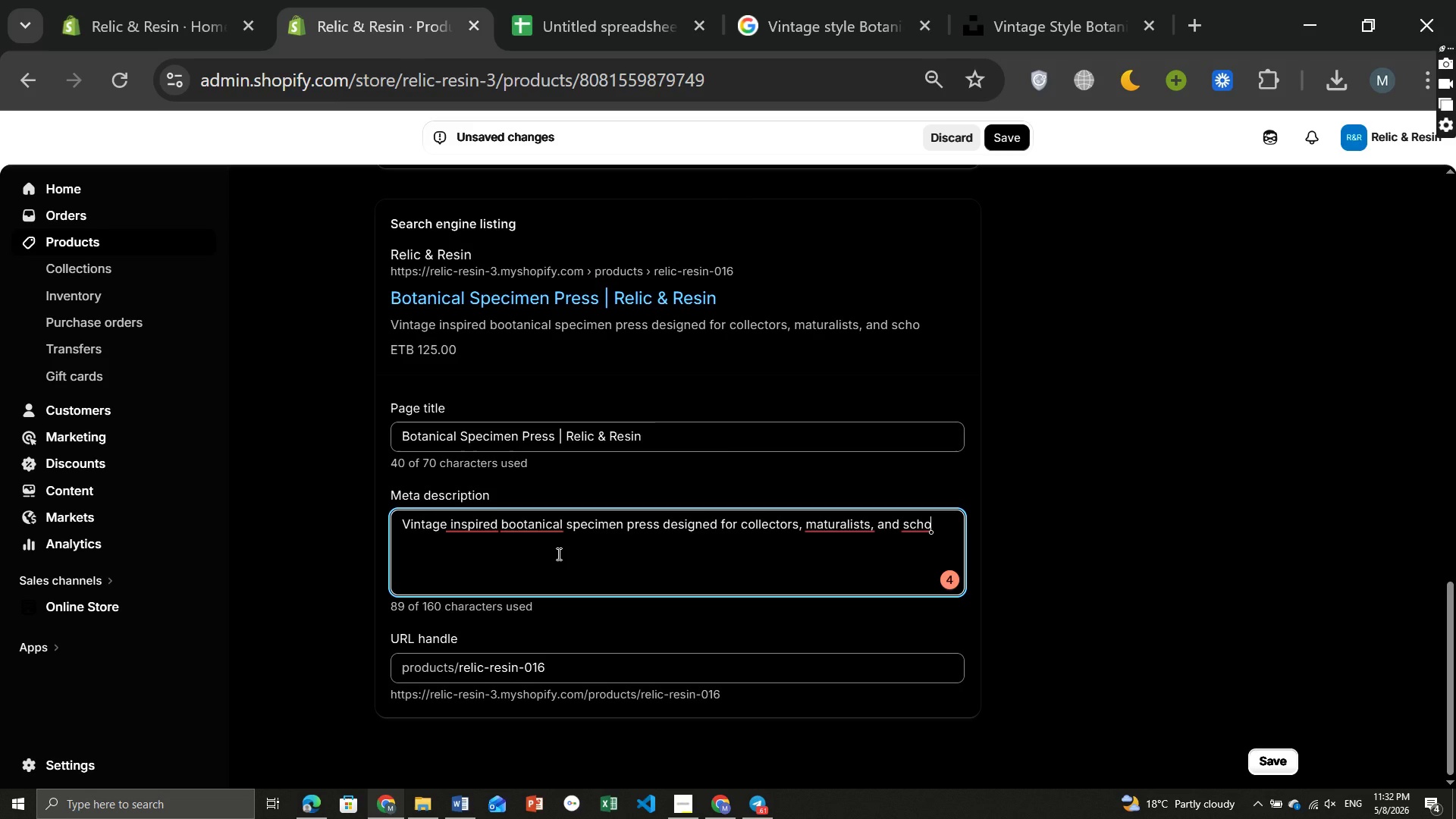 
type(larly interiors.)
 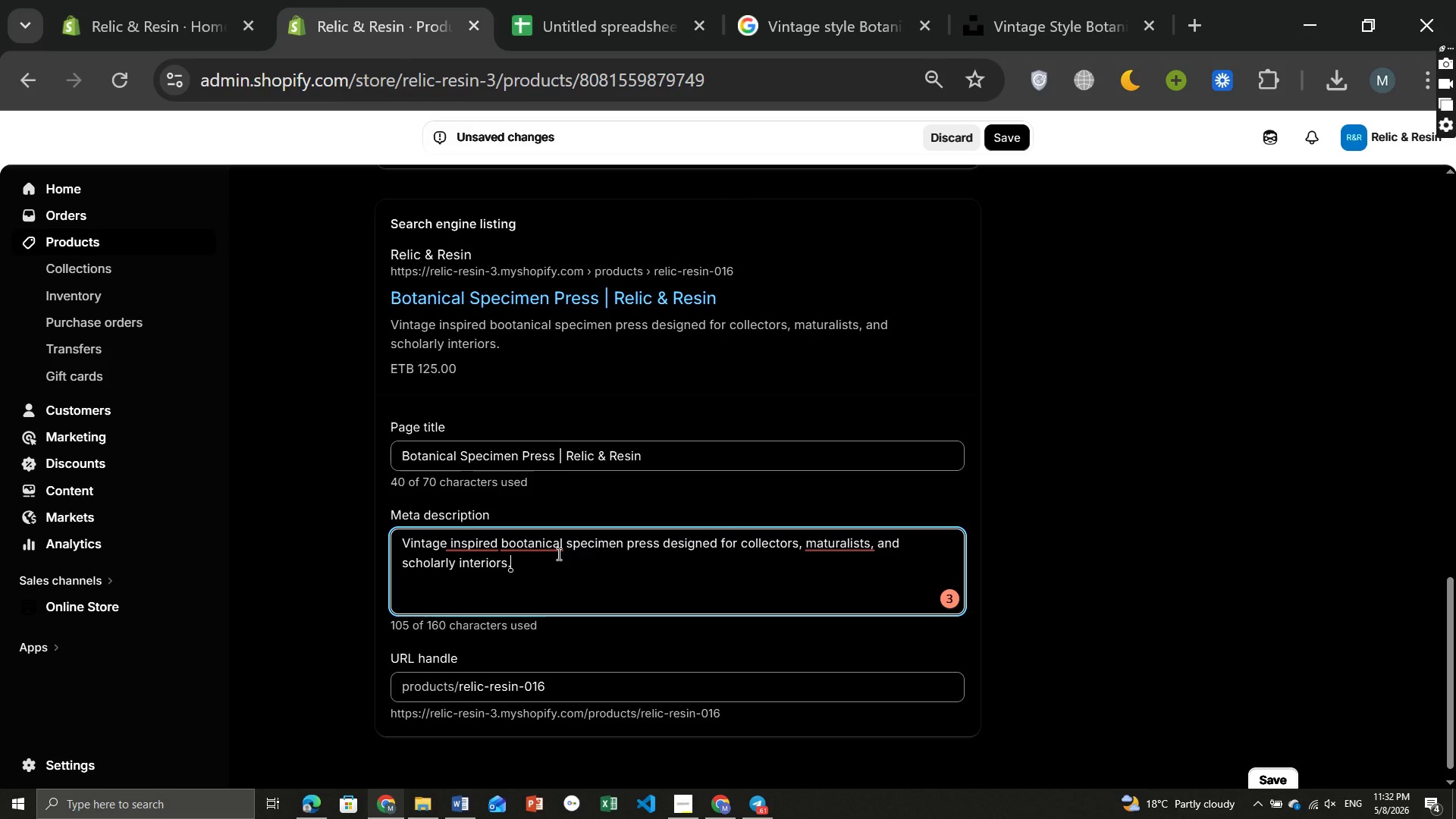 
wait(10.77)
 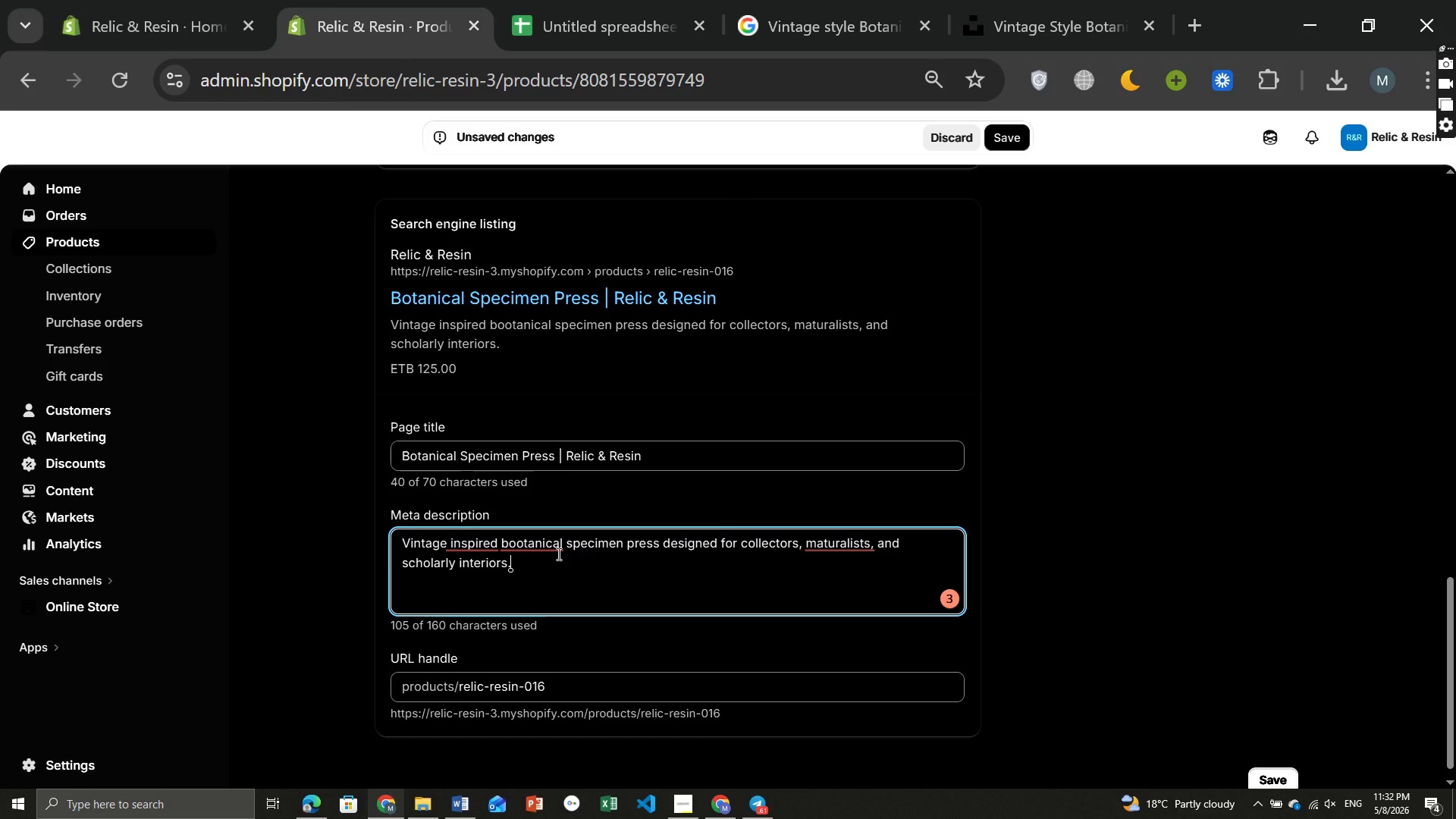 
left_click([954, 598])
 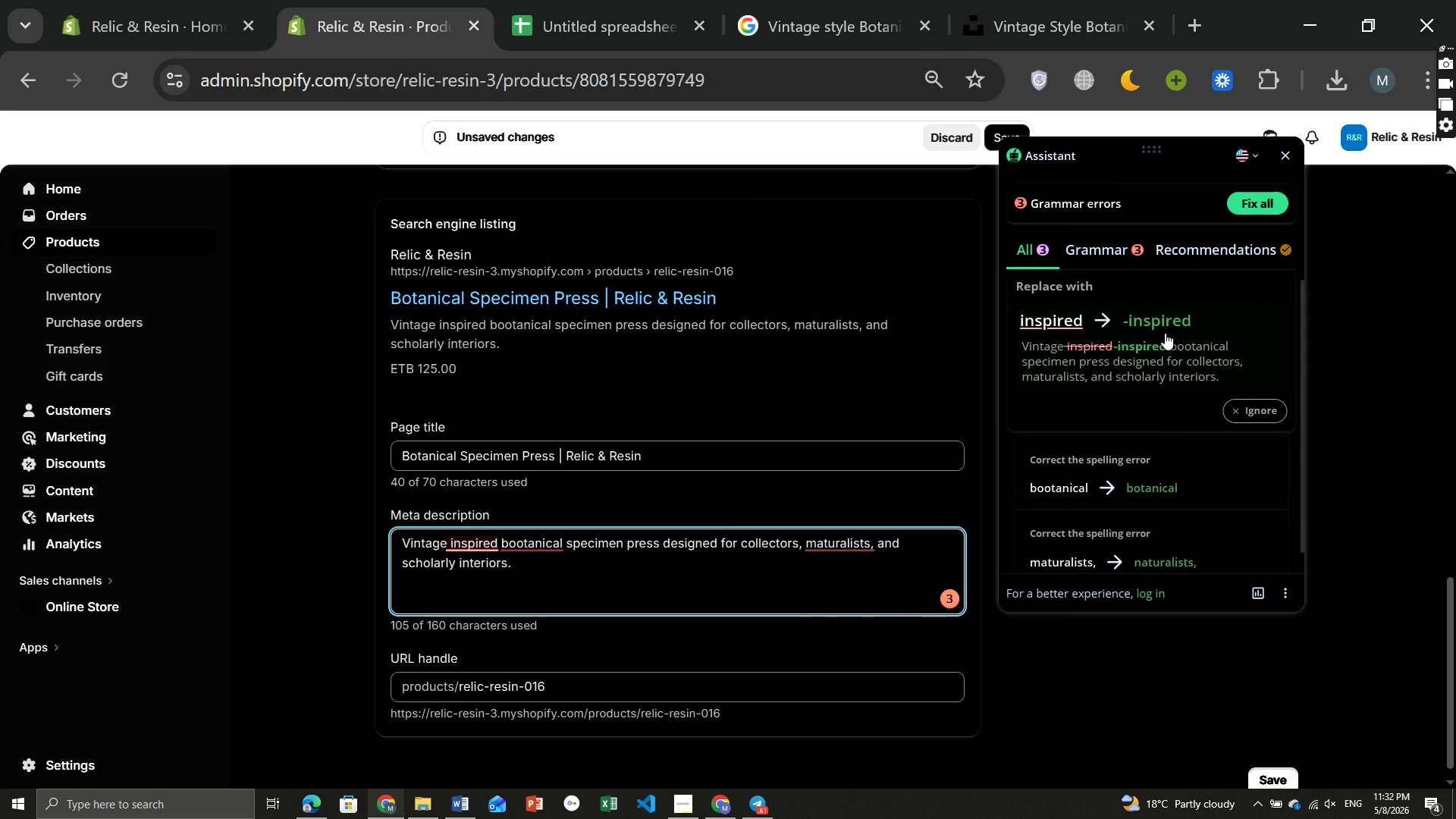 
left_click([1166, 321])
 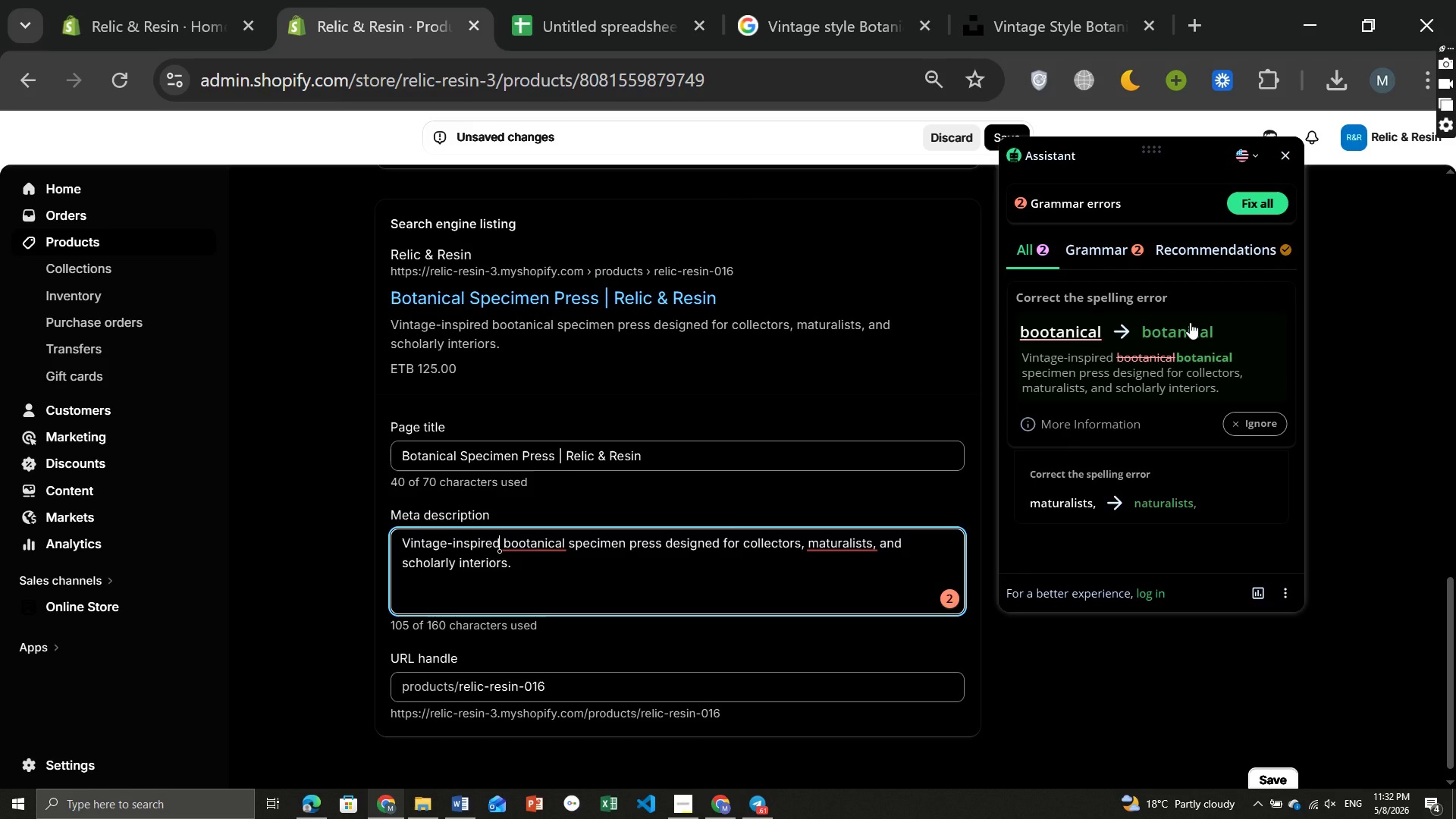 
wait(5.47)
 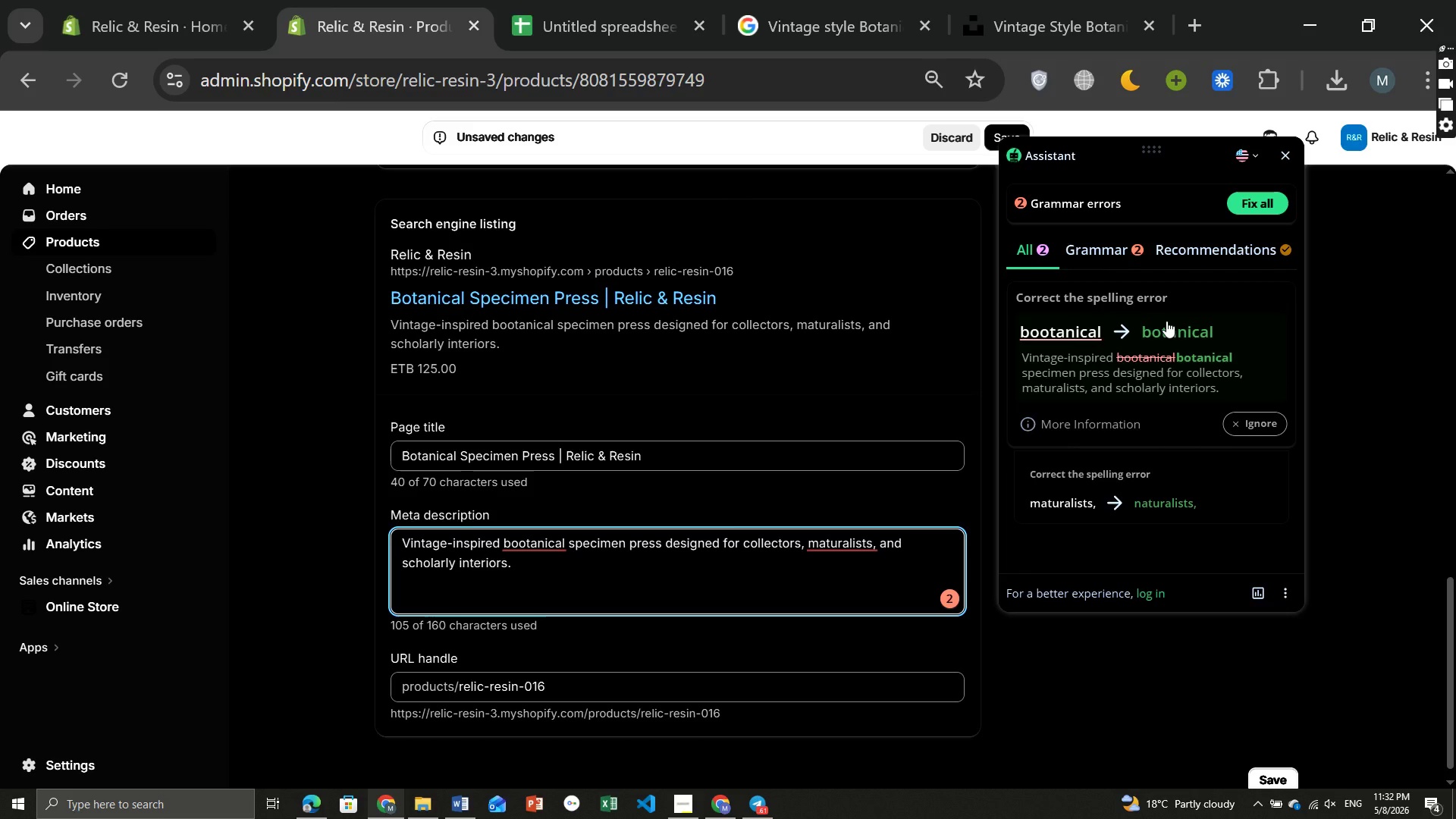 
left_click([1189, 322])
 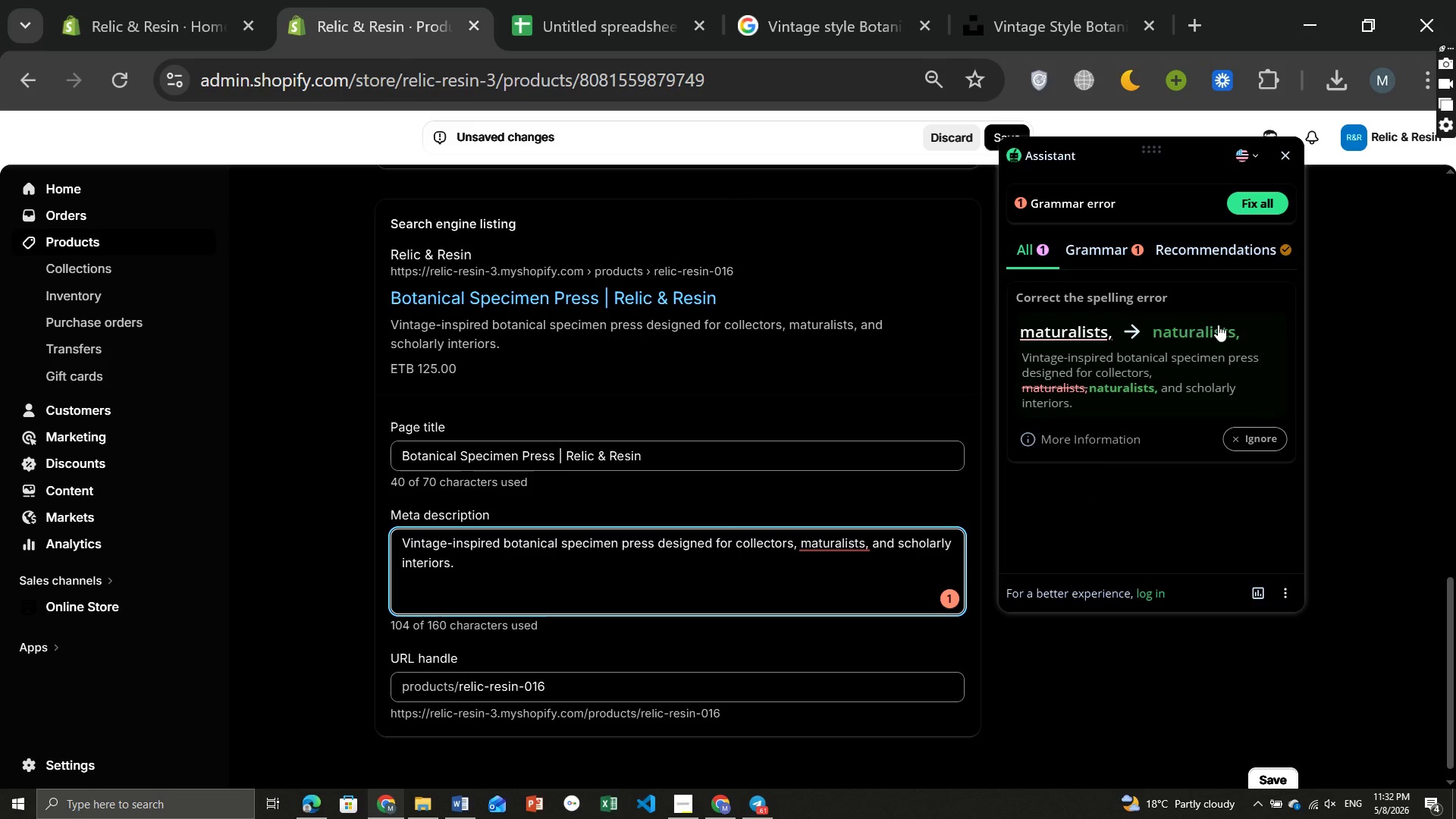 
left_click([1219, 325])
 